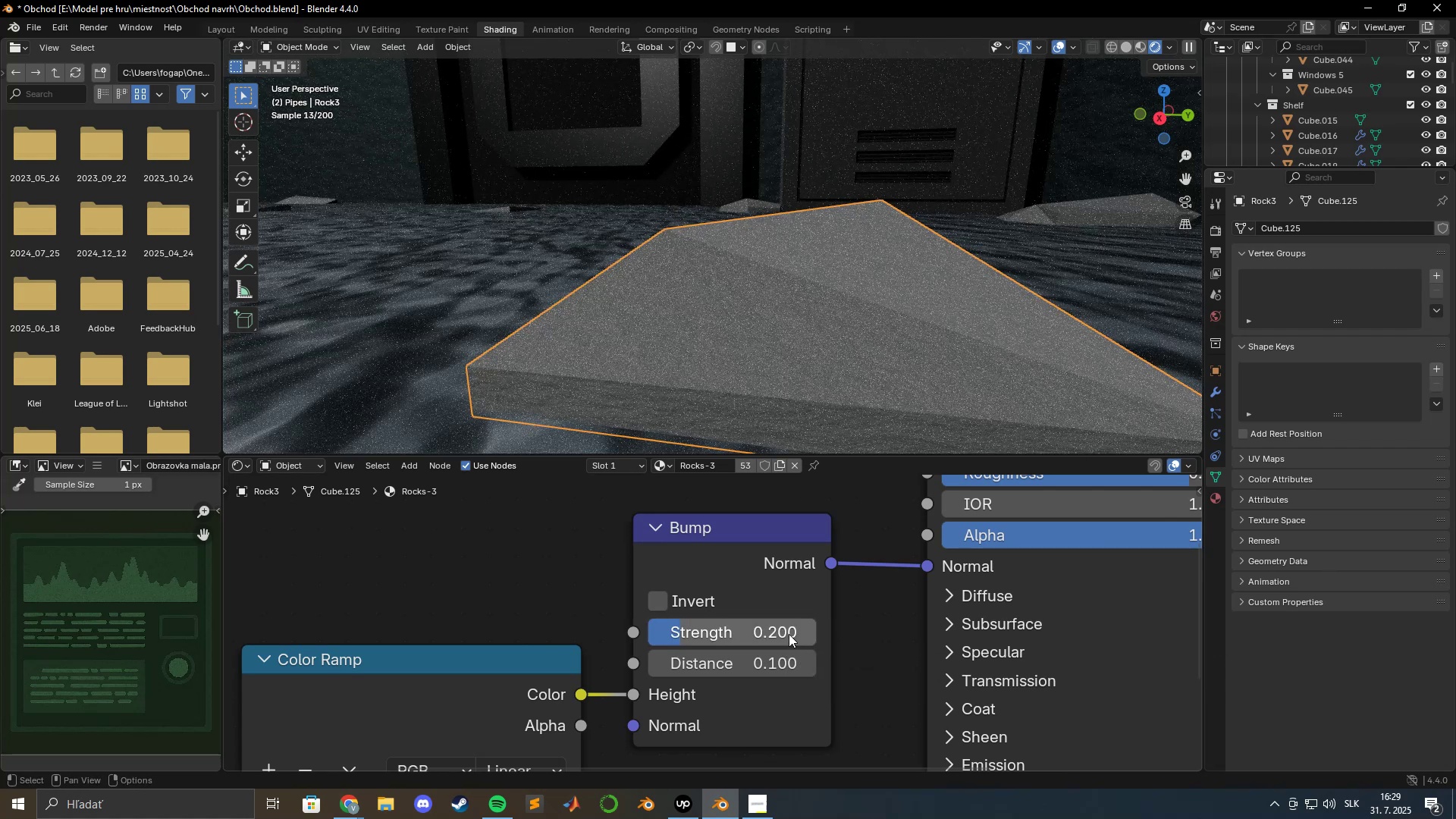 
left_click_drag(start_coordinate=[717, 632], to_coordinate=[777, 633])
 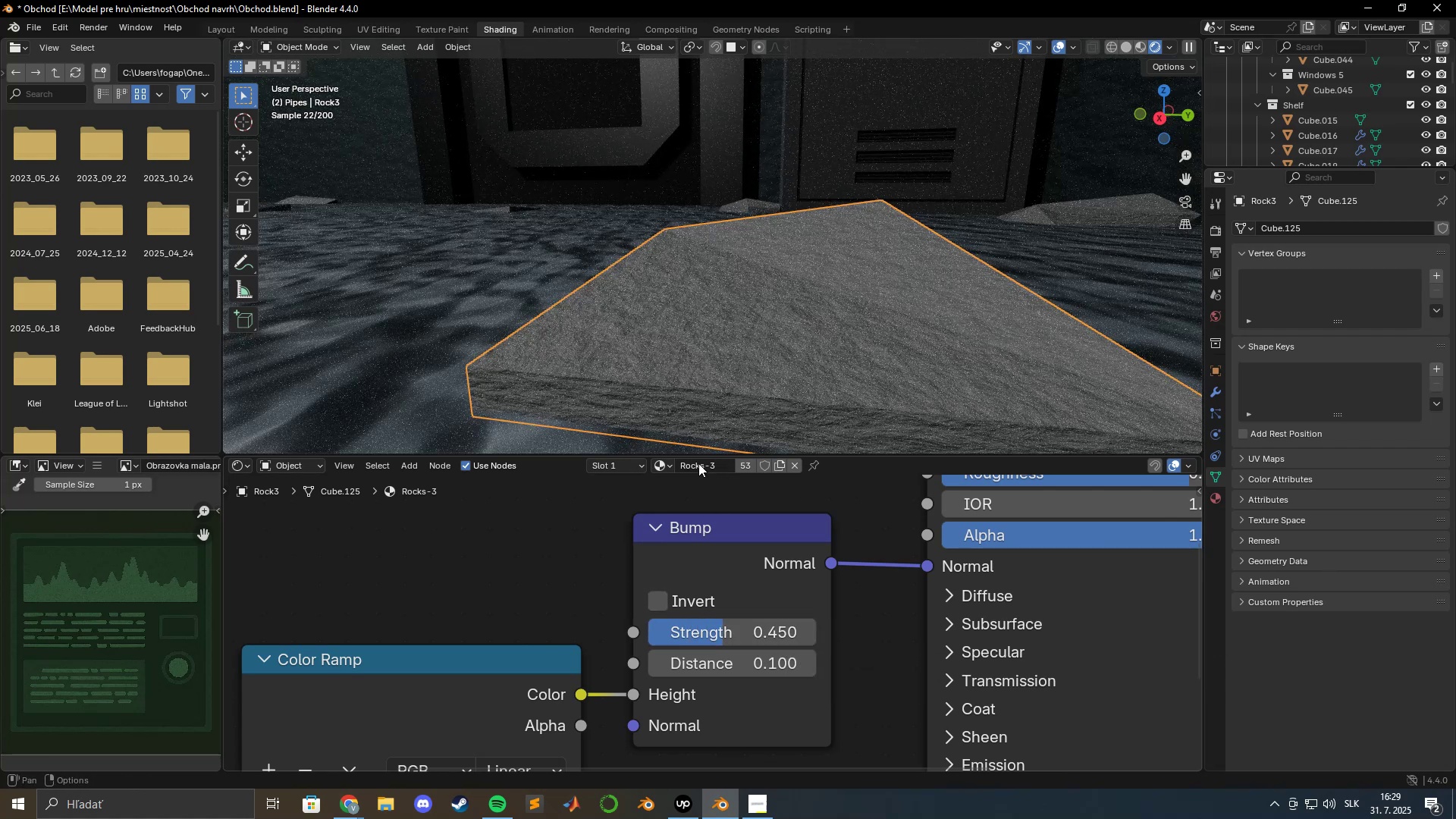 
hold_key(key=ShiftLeft, duration=0.63)
 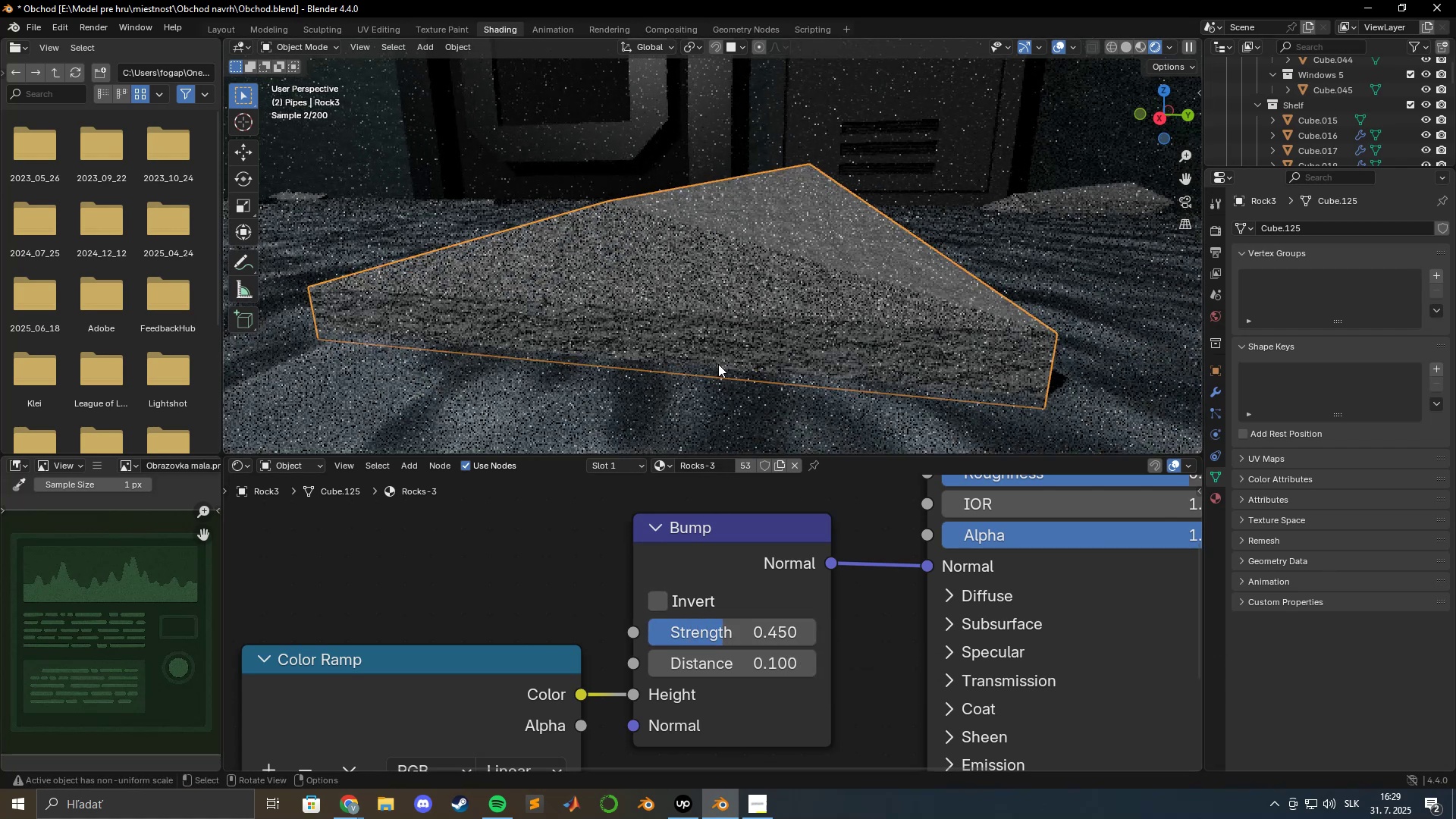 
scroll: coordinate [718, 364], scroll_direction: up, amount: 1.0
 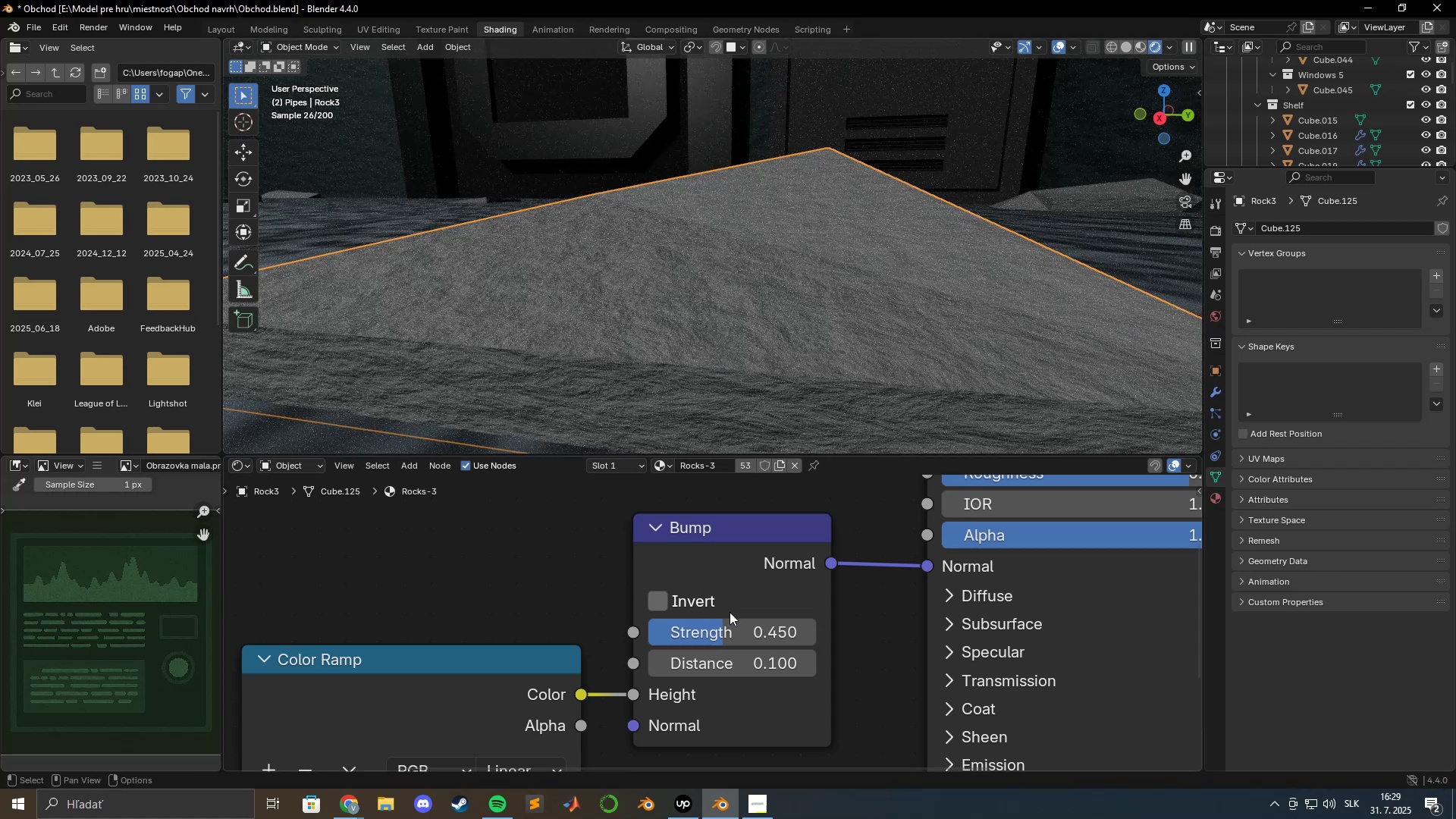 
left_click_drag(start_coordinate=[743, 628], to_coordinate=[760, 627])
 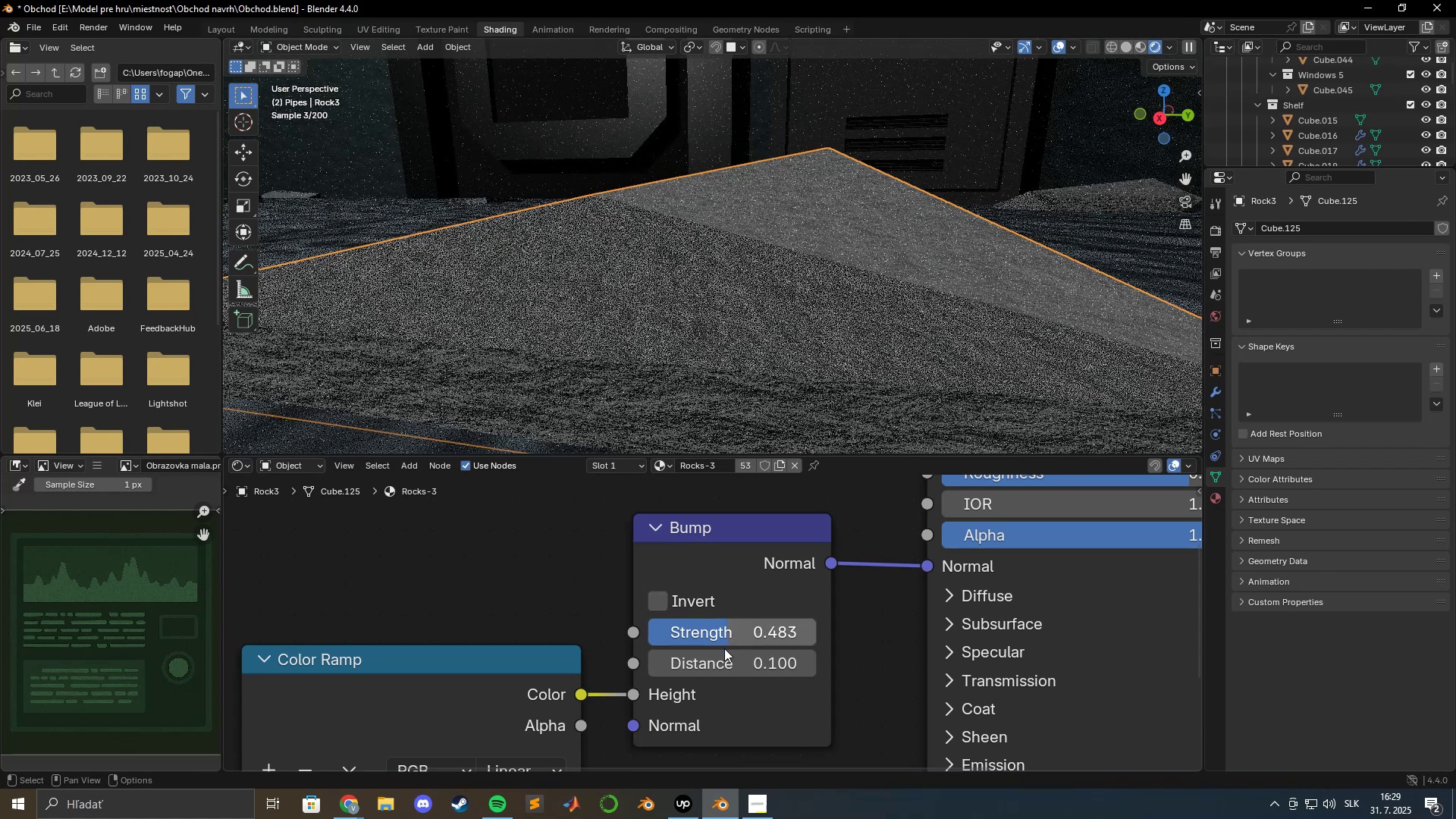 
mouse_move([720, 648])
 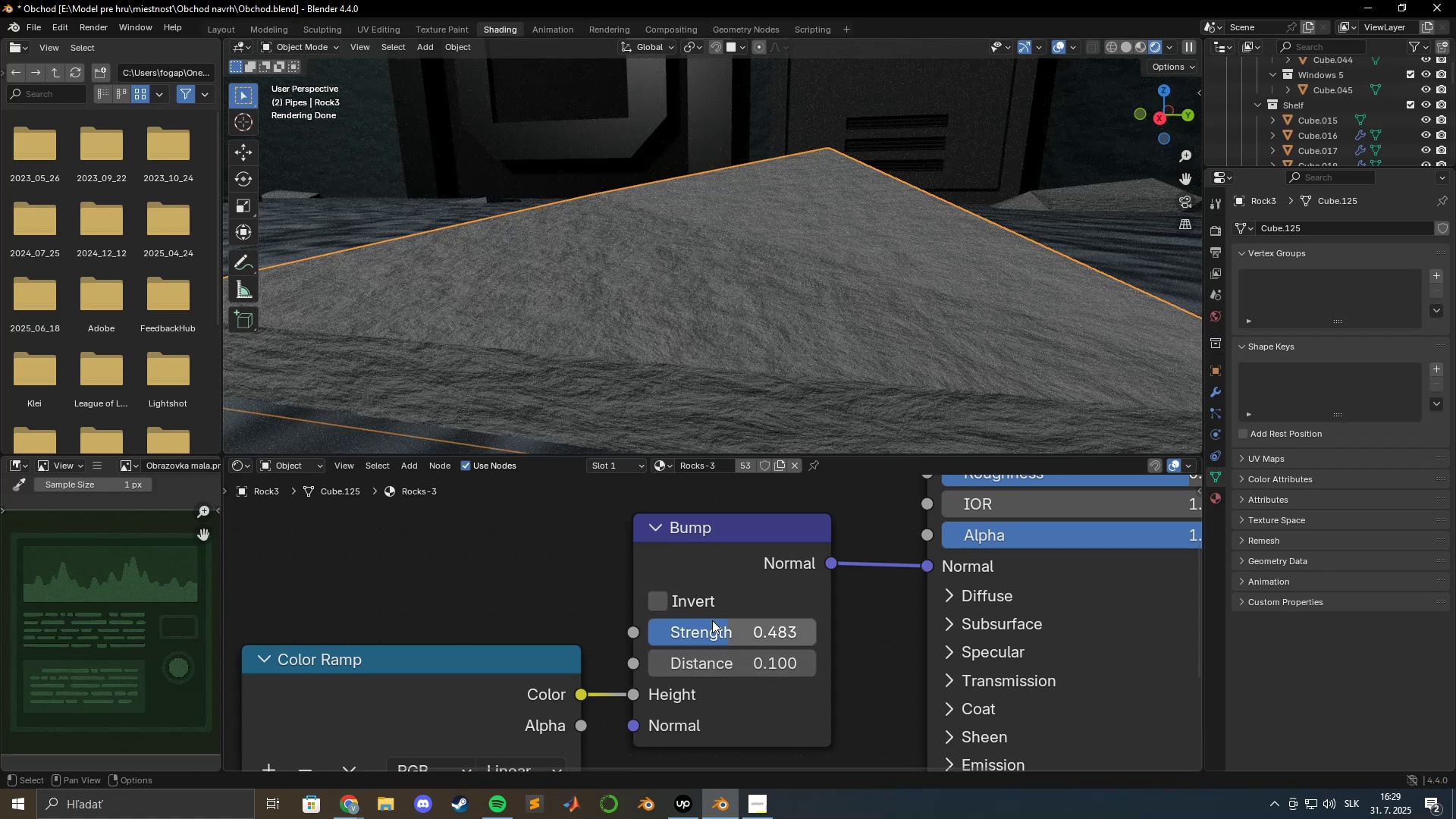 
left_click_drag(start_coordinate=[730, 630], to_coordinate=[805, 639])
 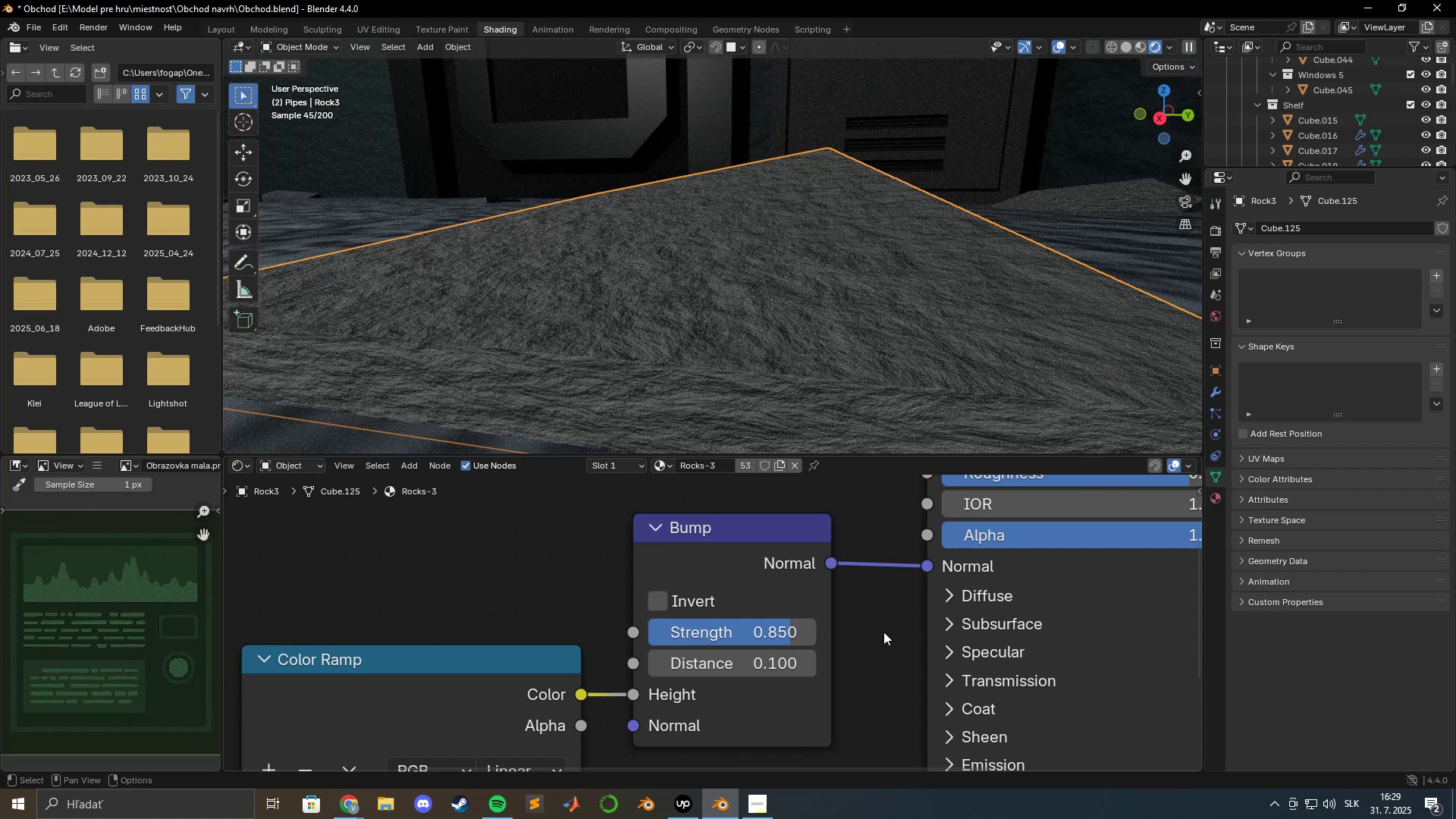 
left_click([890, 634])
 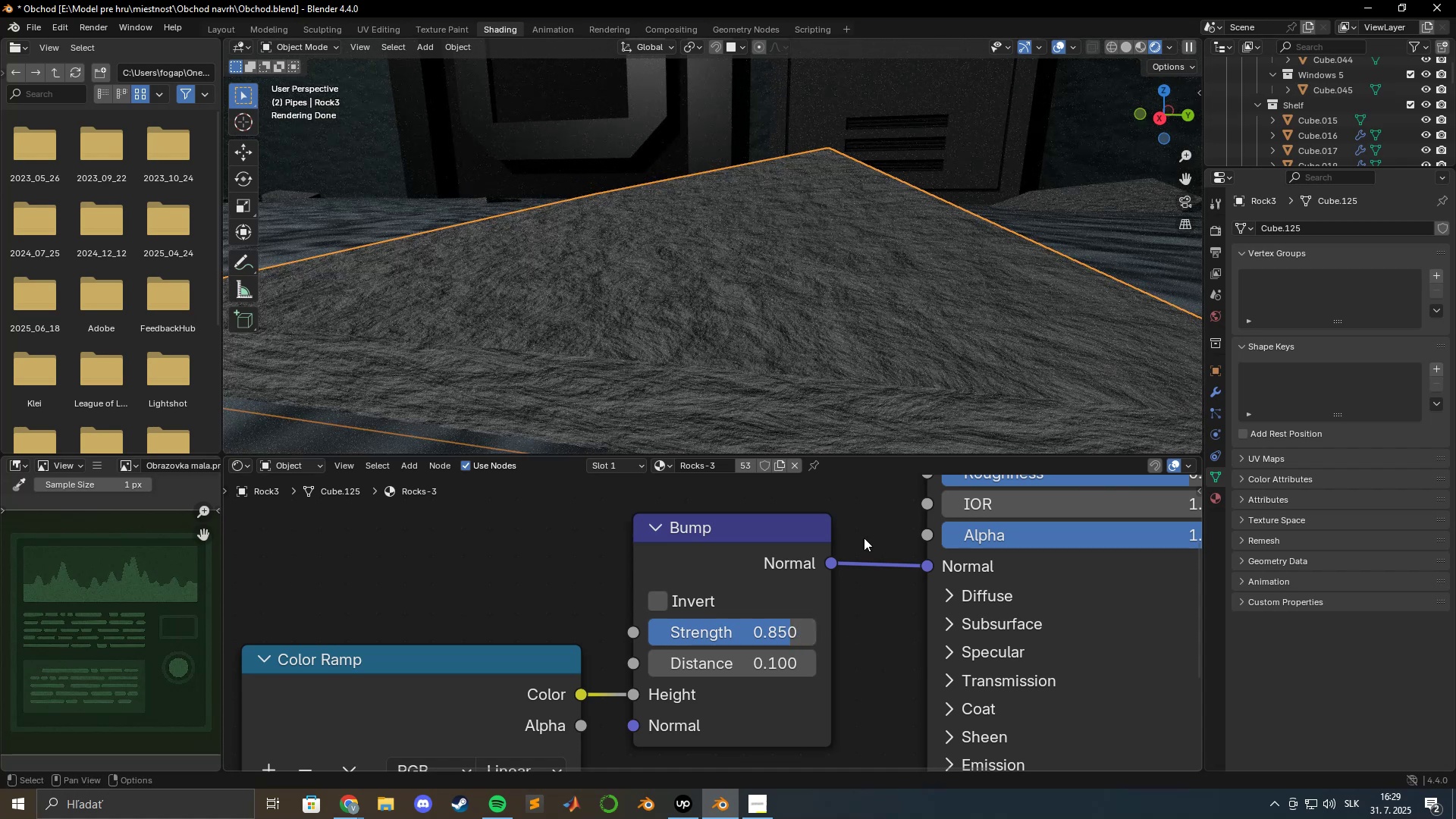 
scroll: coordinate [783, 380], scroll_direction: down, amount: 12.0
 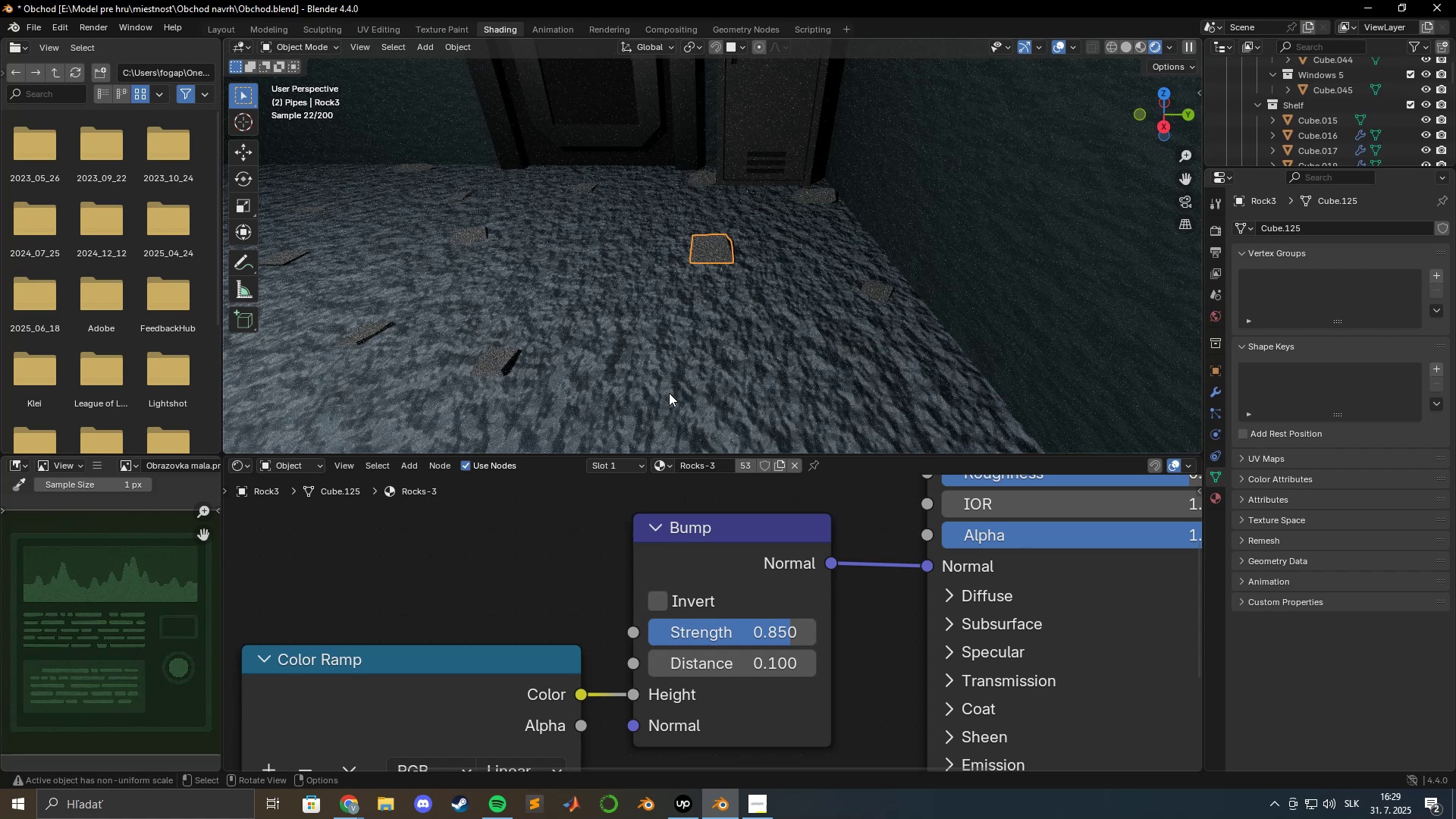 
hold_key(key=ShiftLeft, duration=1.14)
 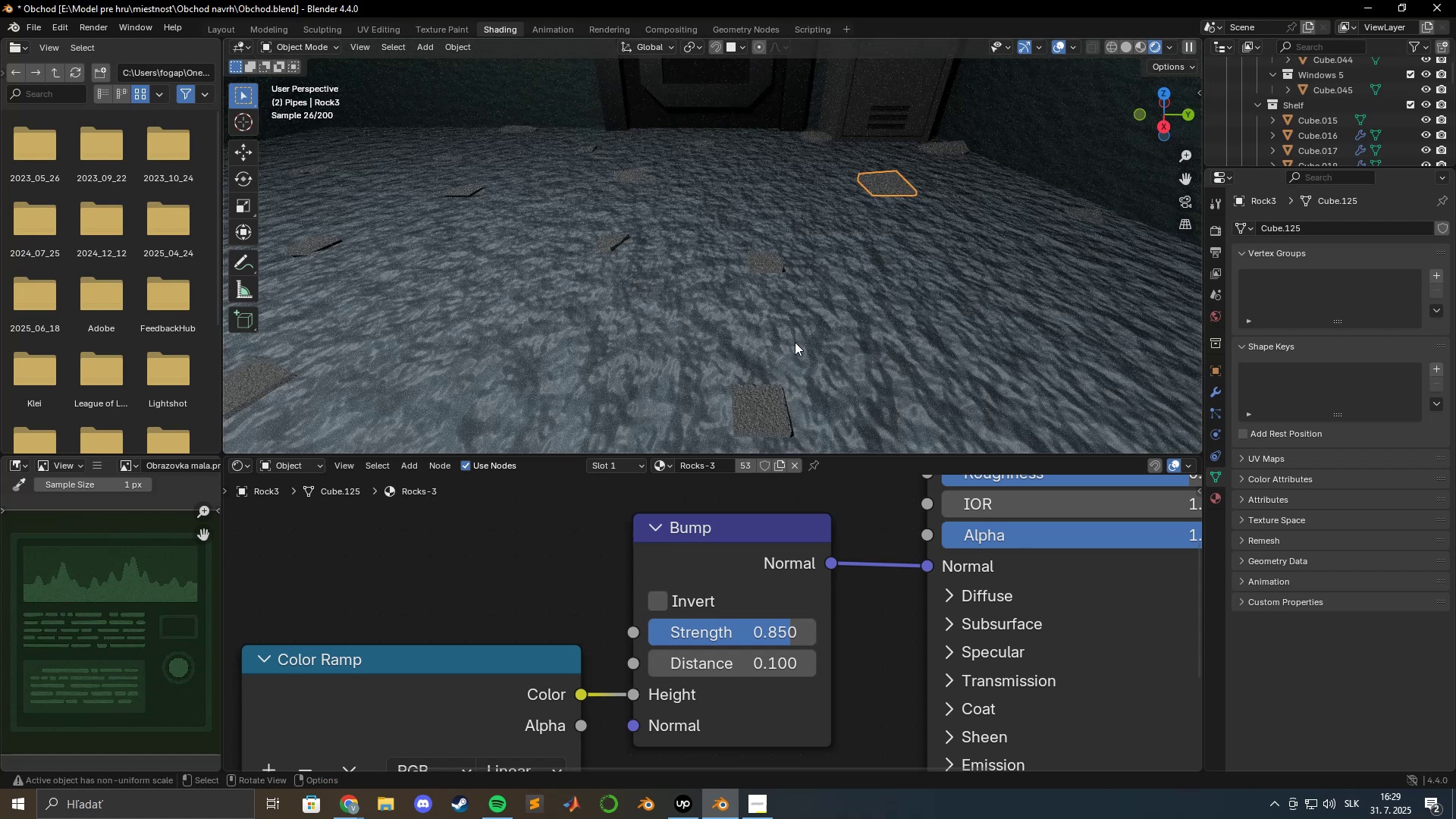 
scroll: coordinate [802, 326], scroll_direction: up, amount: 2.0
 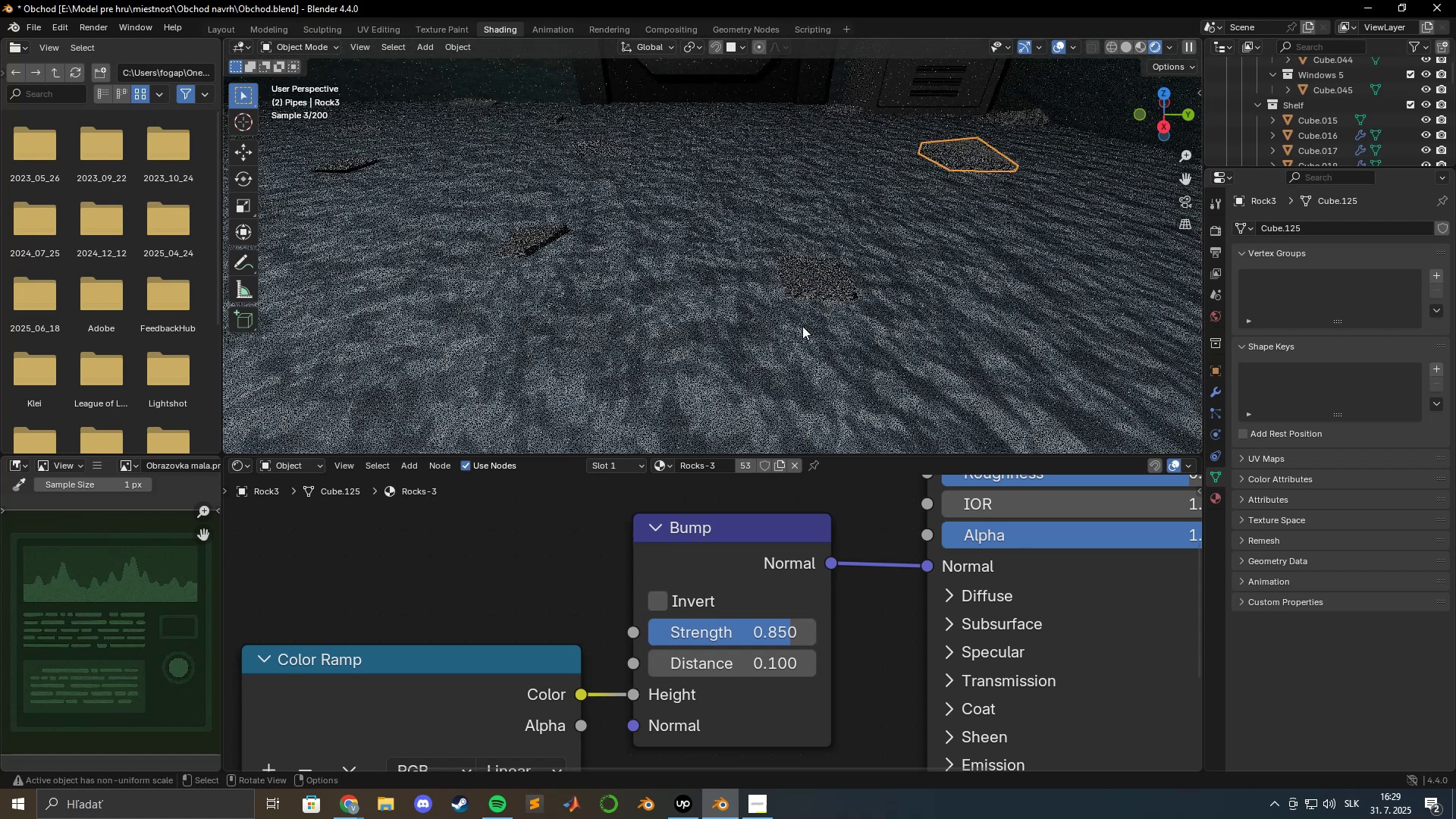 
hold_key(key=ShiftLeft, duration=0.42)
 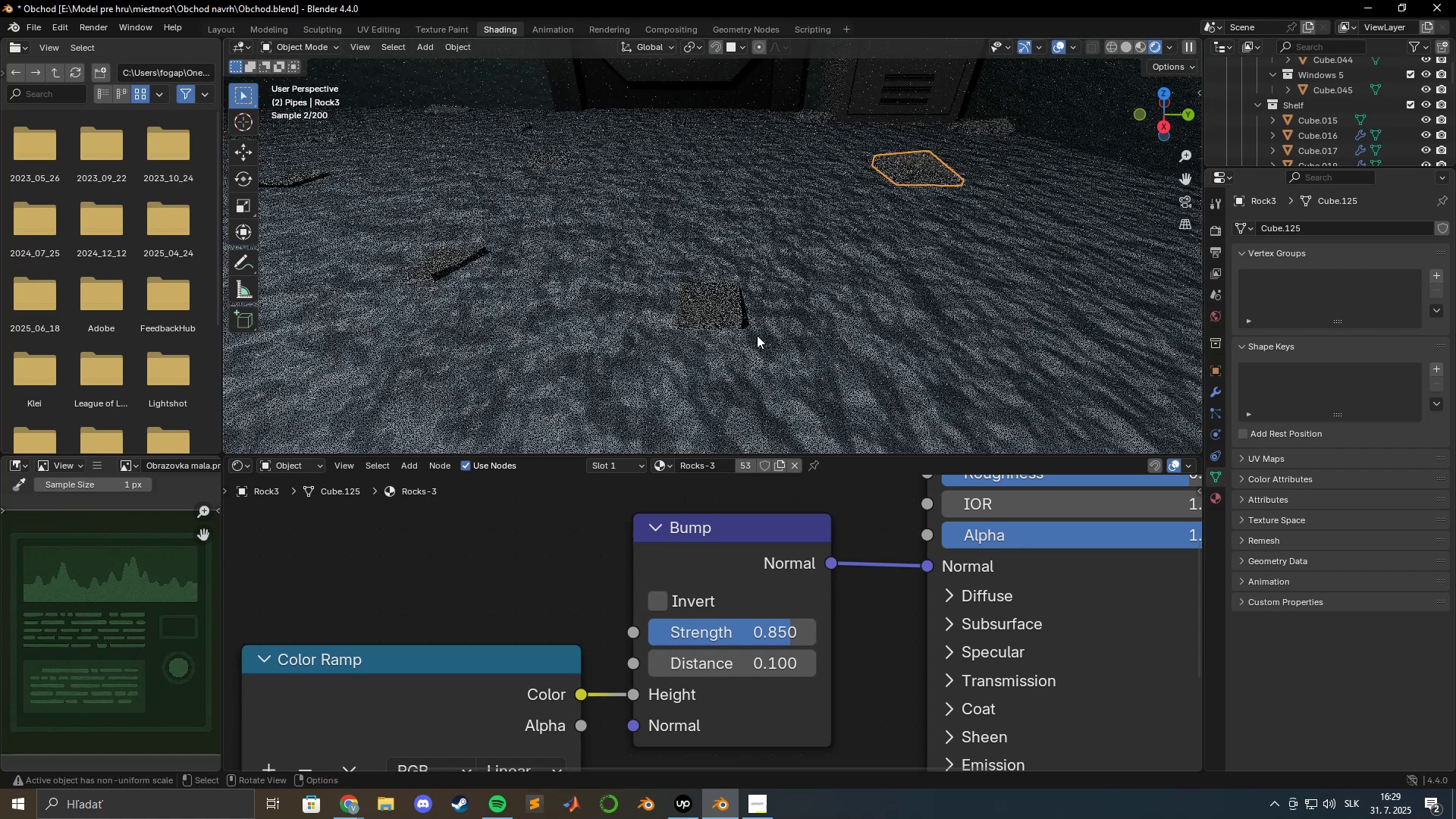 
scroll: coordinate [758, 335], scroll_direction: up, amount: 4.0
 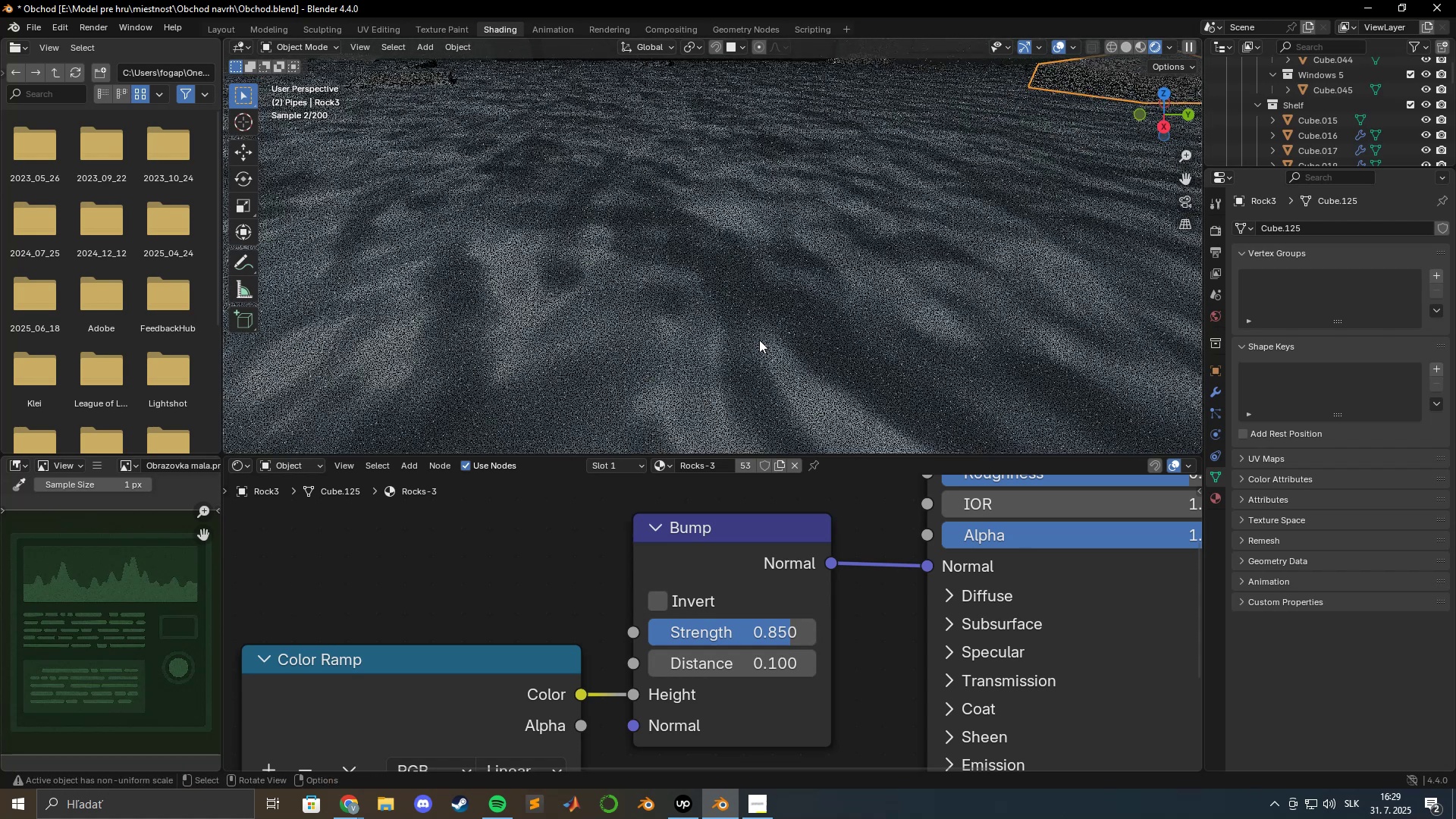 
hold_key(key=ShiftLeft, duration=0.68)
 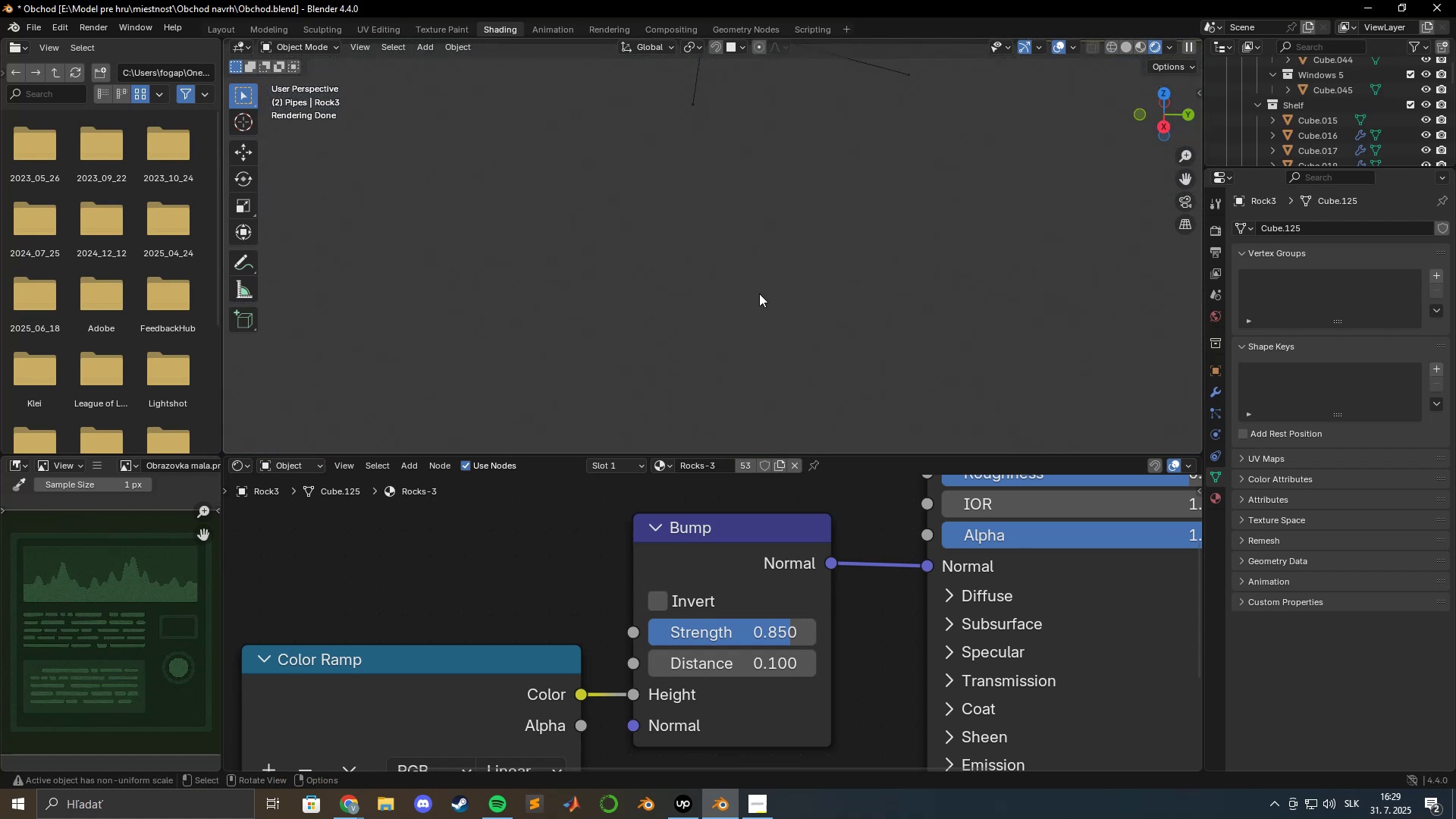 
scroll: coordinate [759, 293], scroll_direction: down, amount: 1.0
 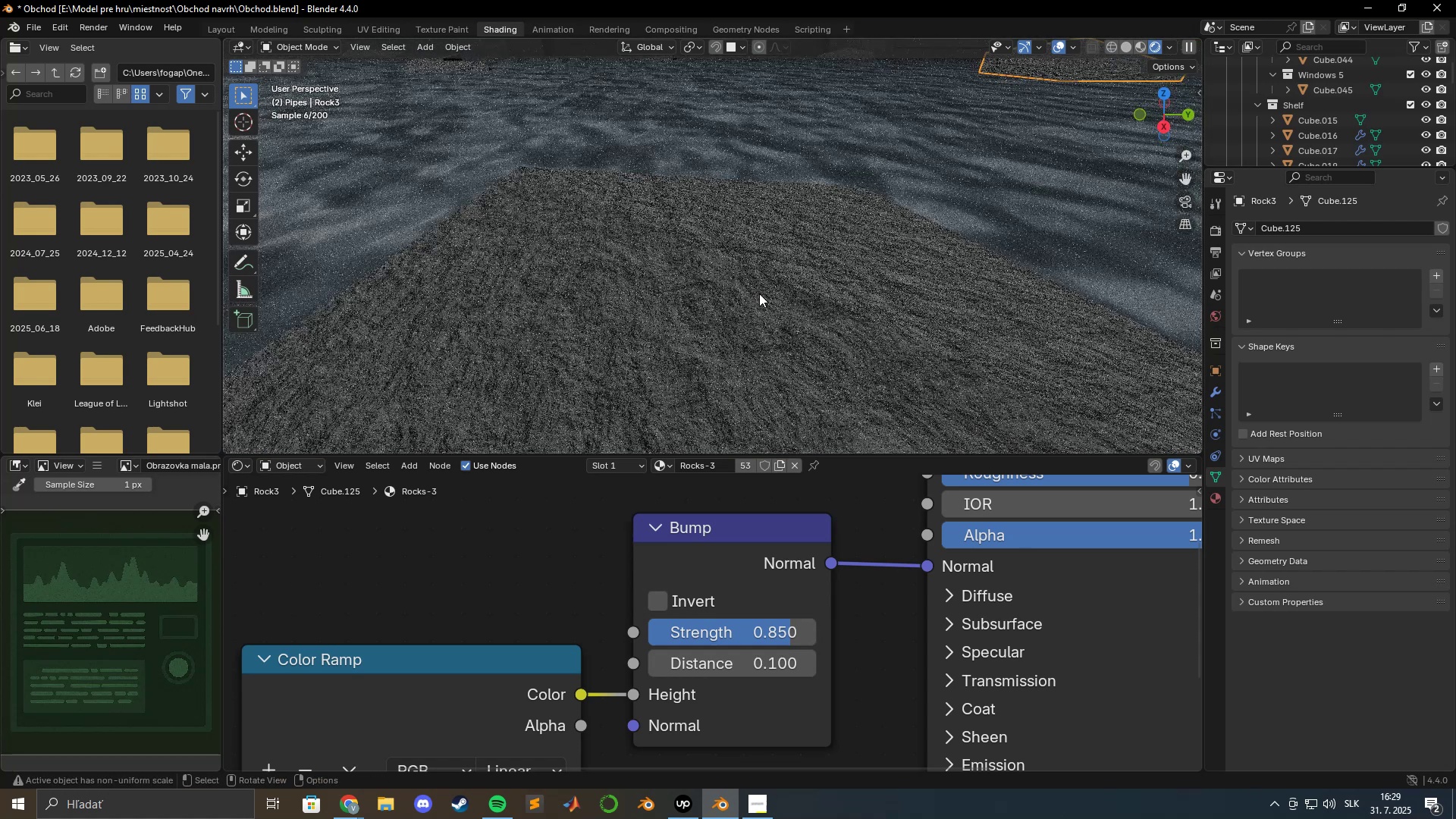 
hold_key(key=ShiftLeft, duration=0.92)
 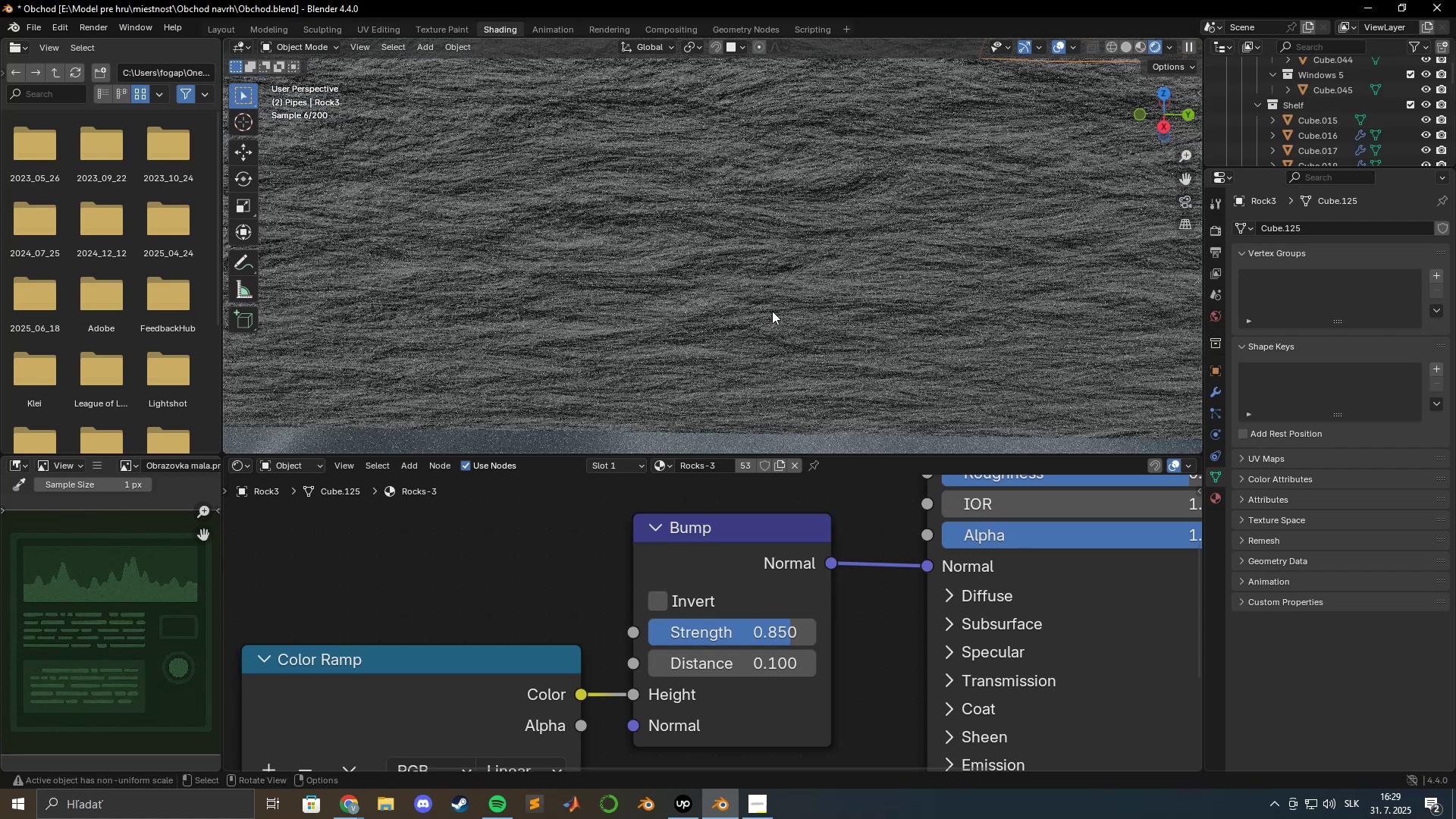 
scroll: coordinate [772, 311], scroll_direction: down, amount: 1.0
 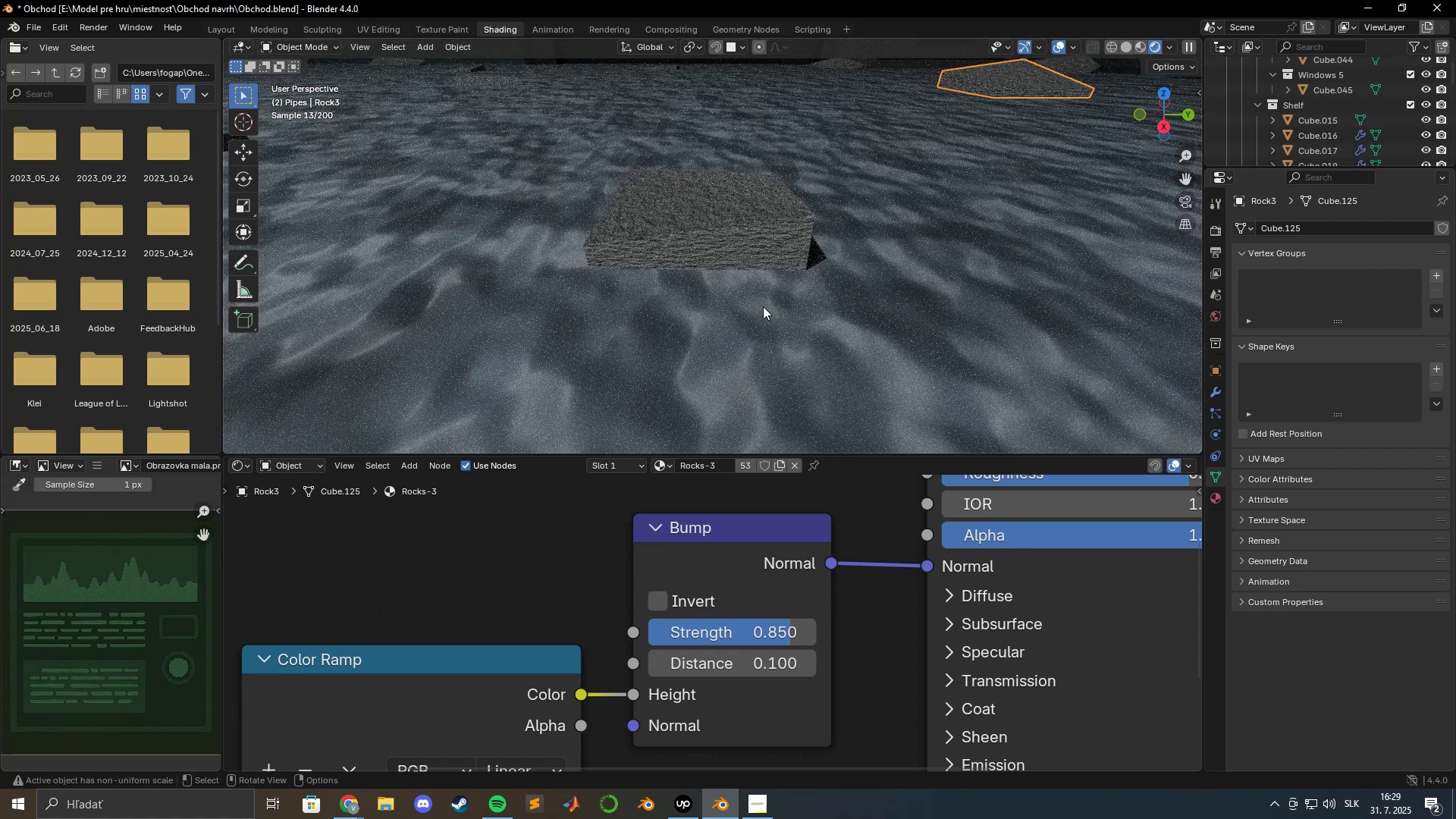 
hold_key(key=ShiftLeft, duration=0.67)
 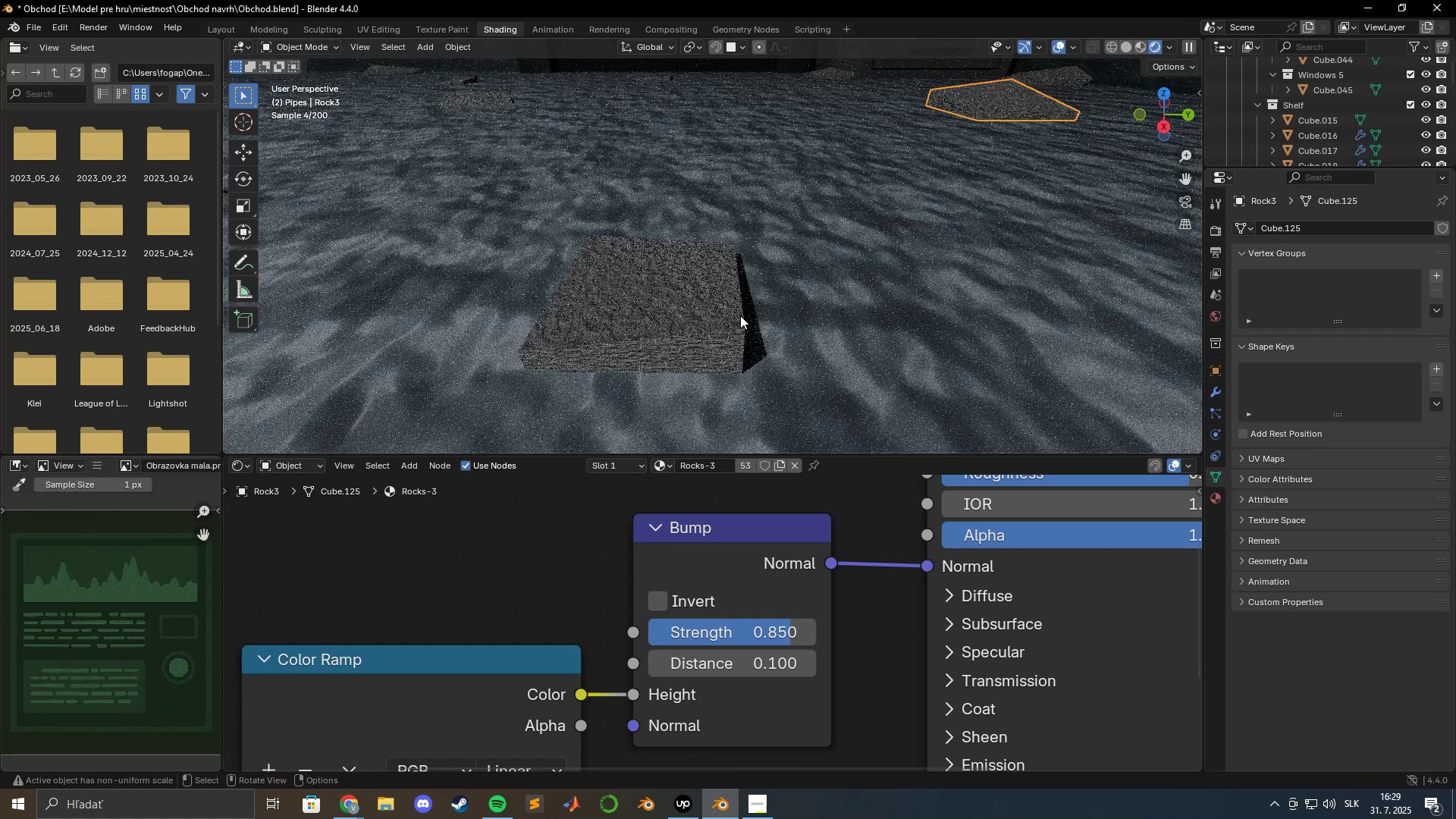 
scroll: coordinate [741, 316], scroll_direction: down, amount: 2.0
 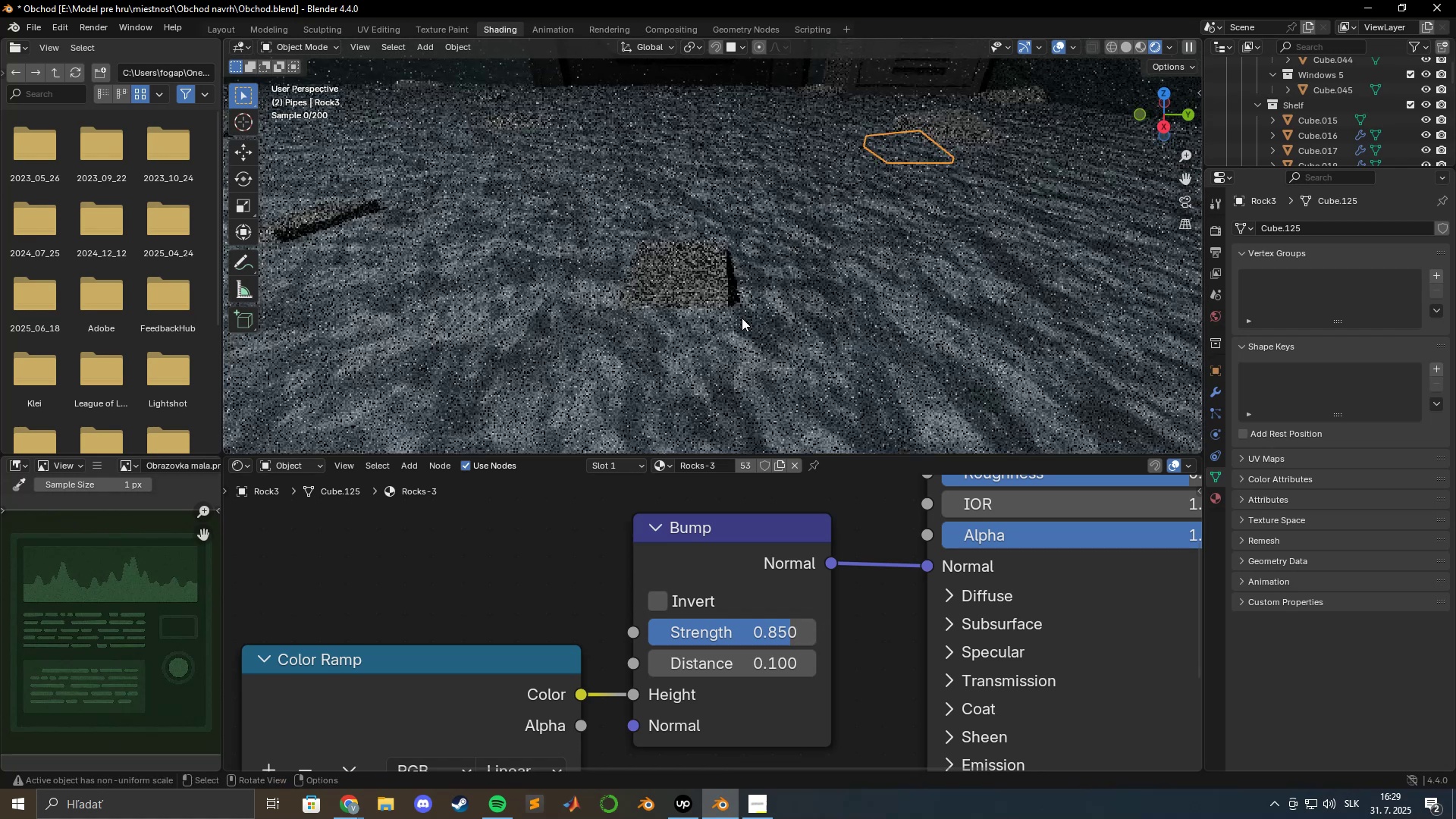 
hold_key(key=ShiftLeft, duration=0.77)
 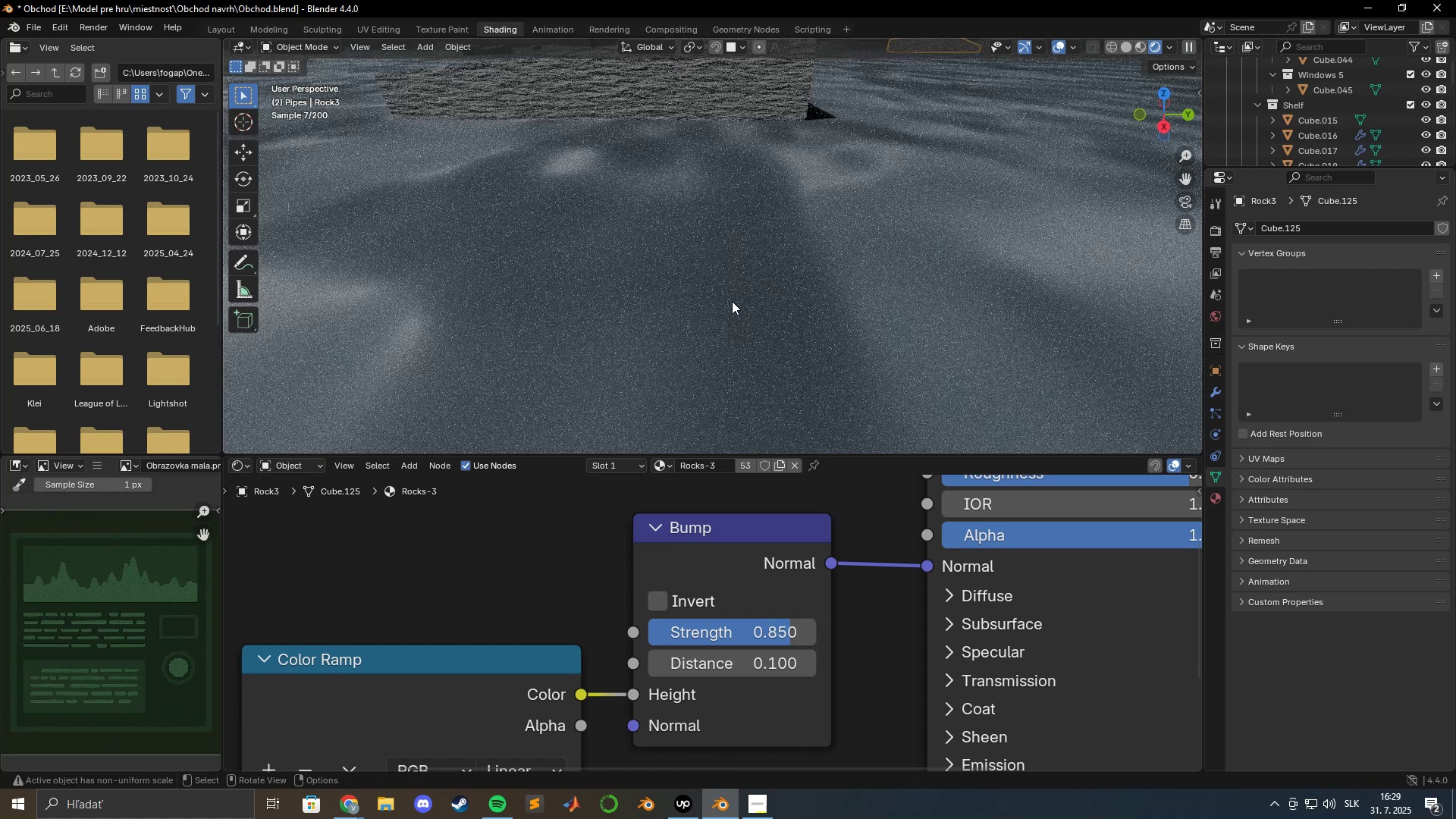 
key(Shift+ShiftLeft)
 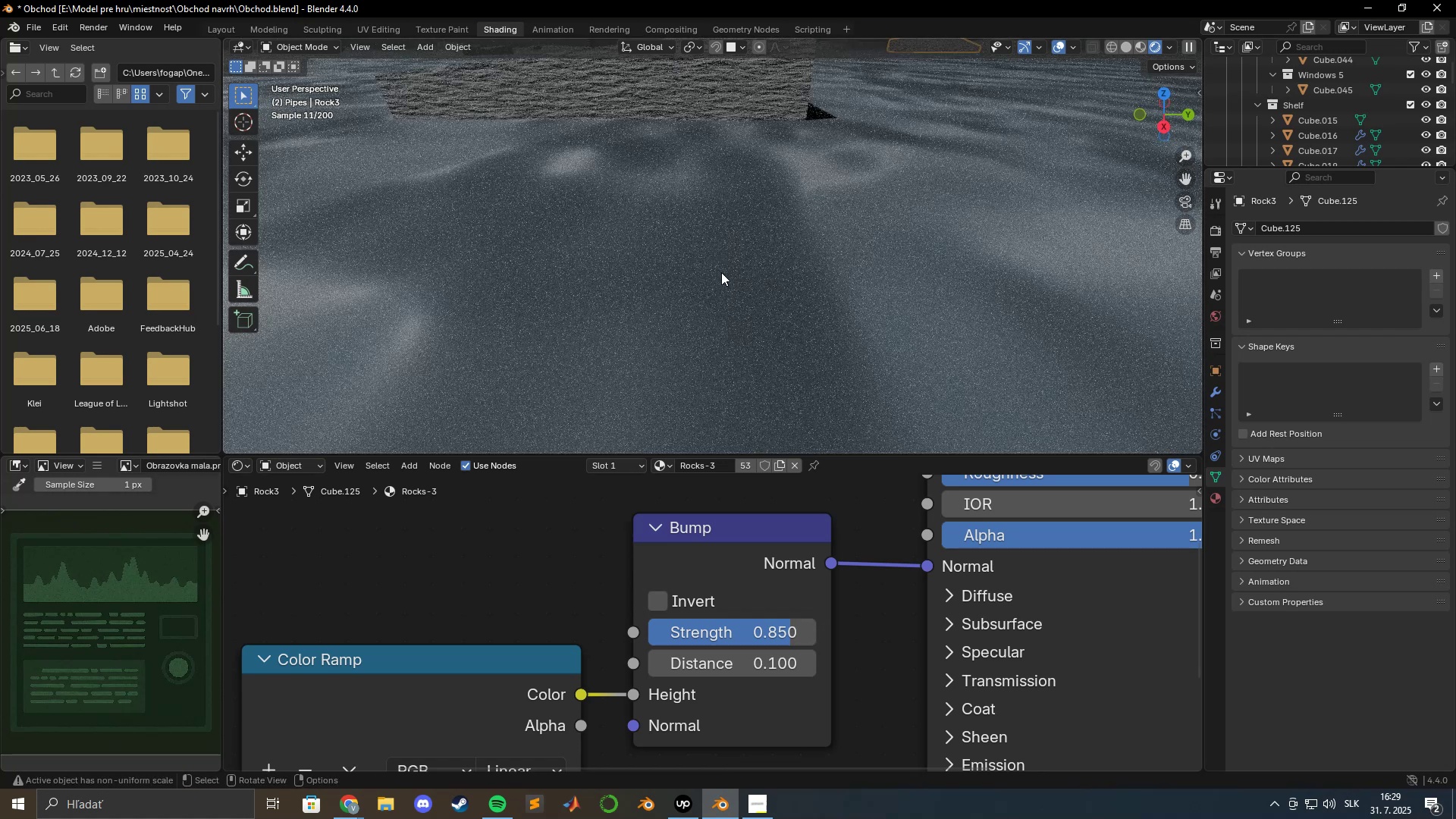 
scroll: coordinate [720, 273], scroll_direction: down, amount: 2.0
 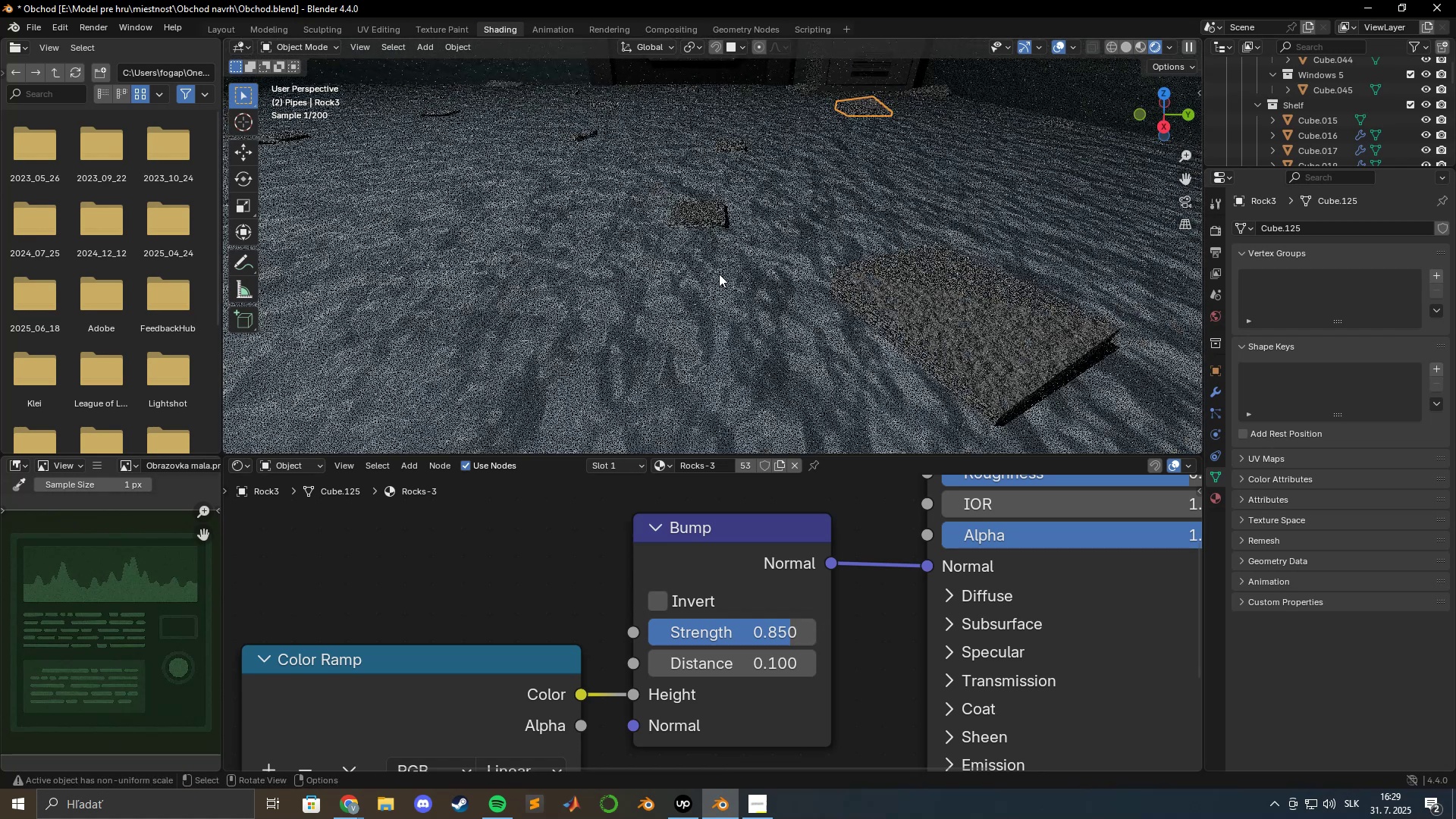 
hold_key(key=ShiftLeft, duration=0.82)
 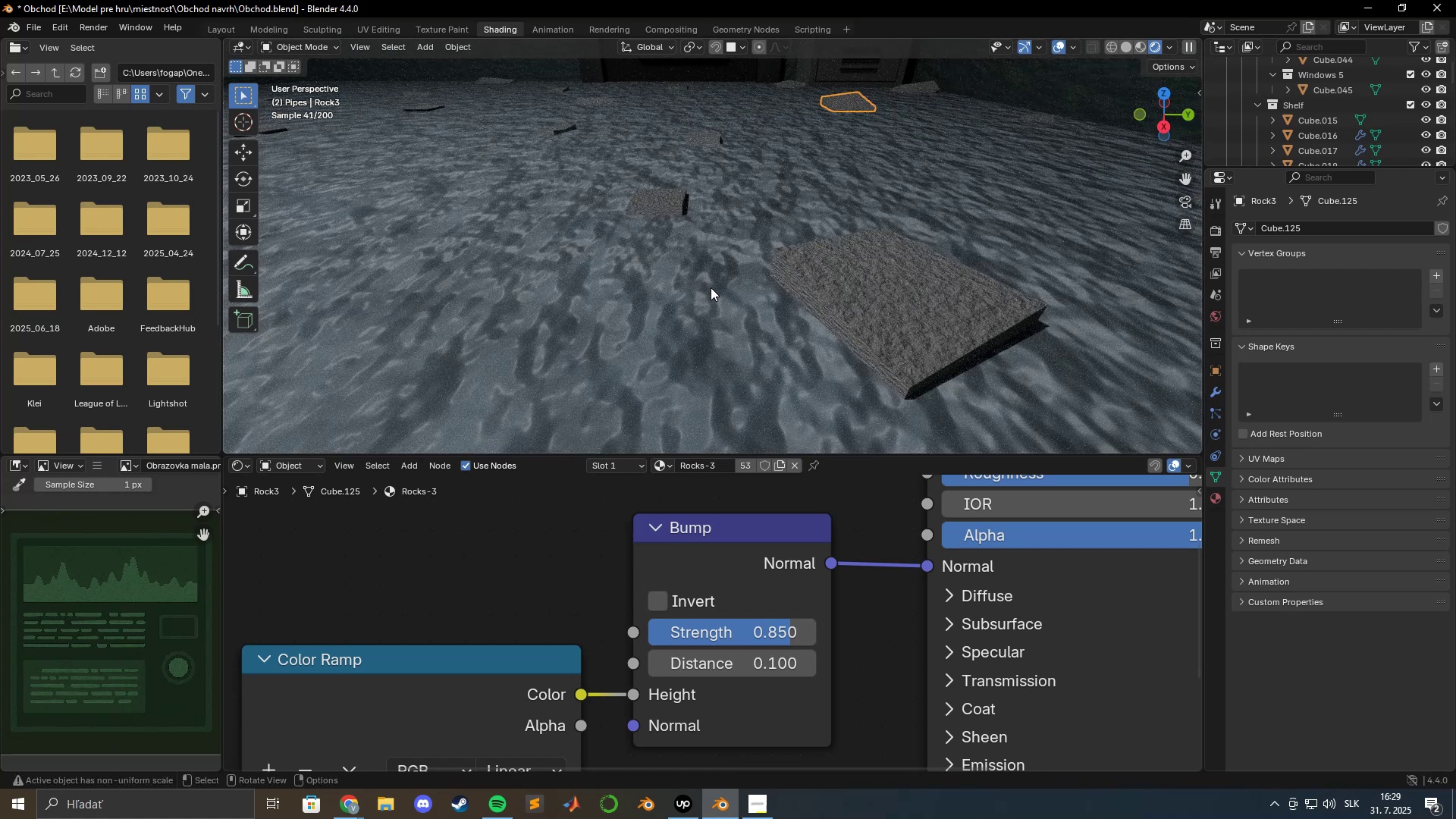 
scroll: coordinate [786, 320], scroll_direction: down, amount: 5.0
 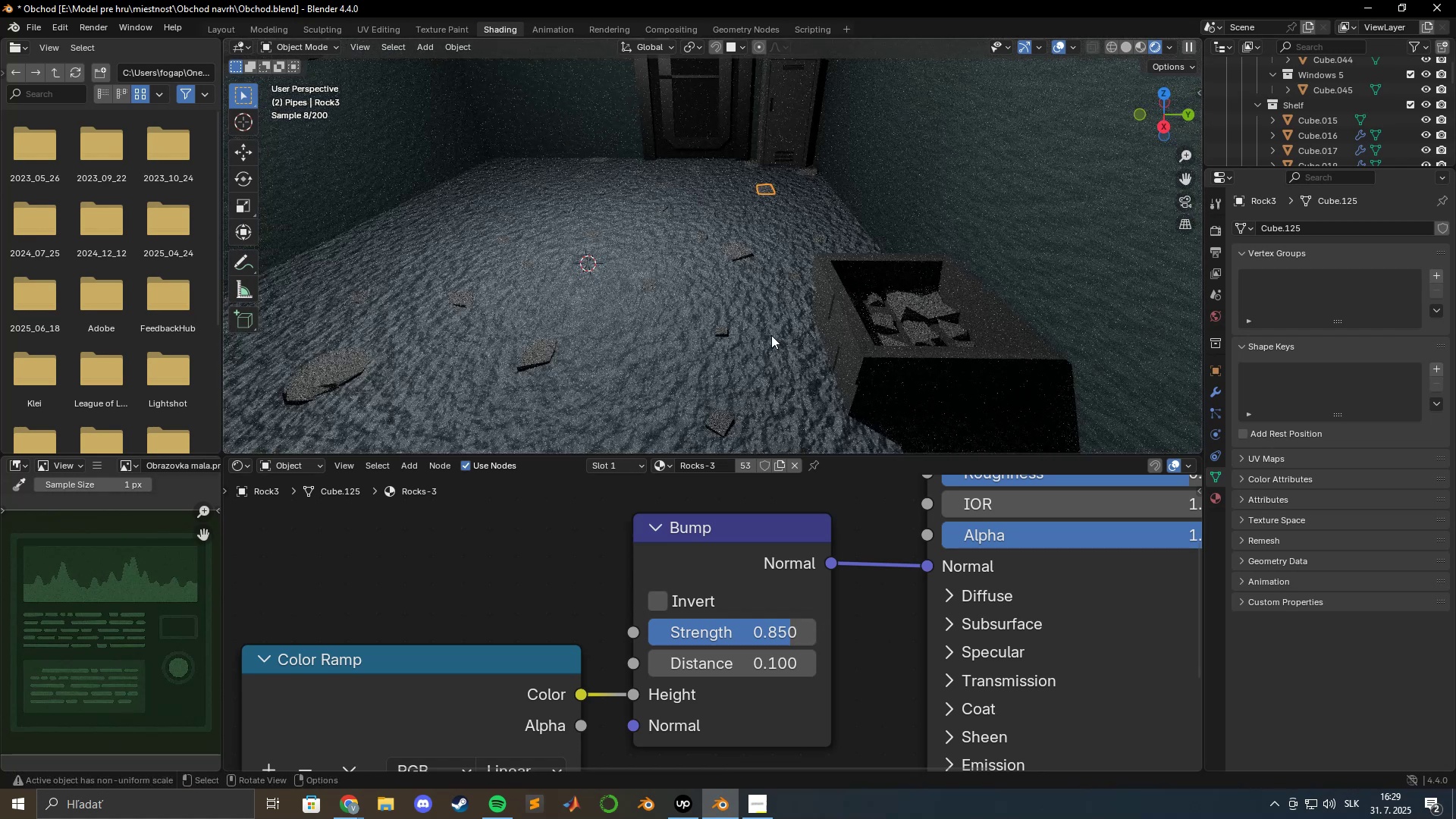 
hold_key(key=ShiftLeft, duration=0.49)
 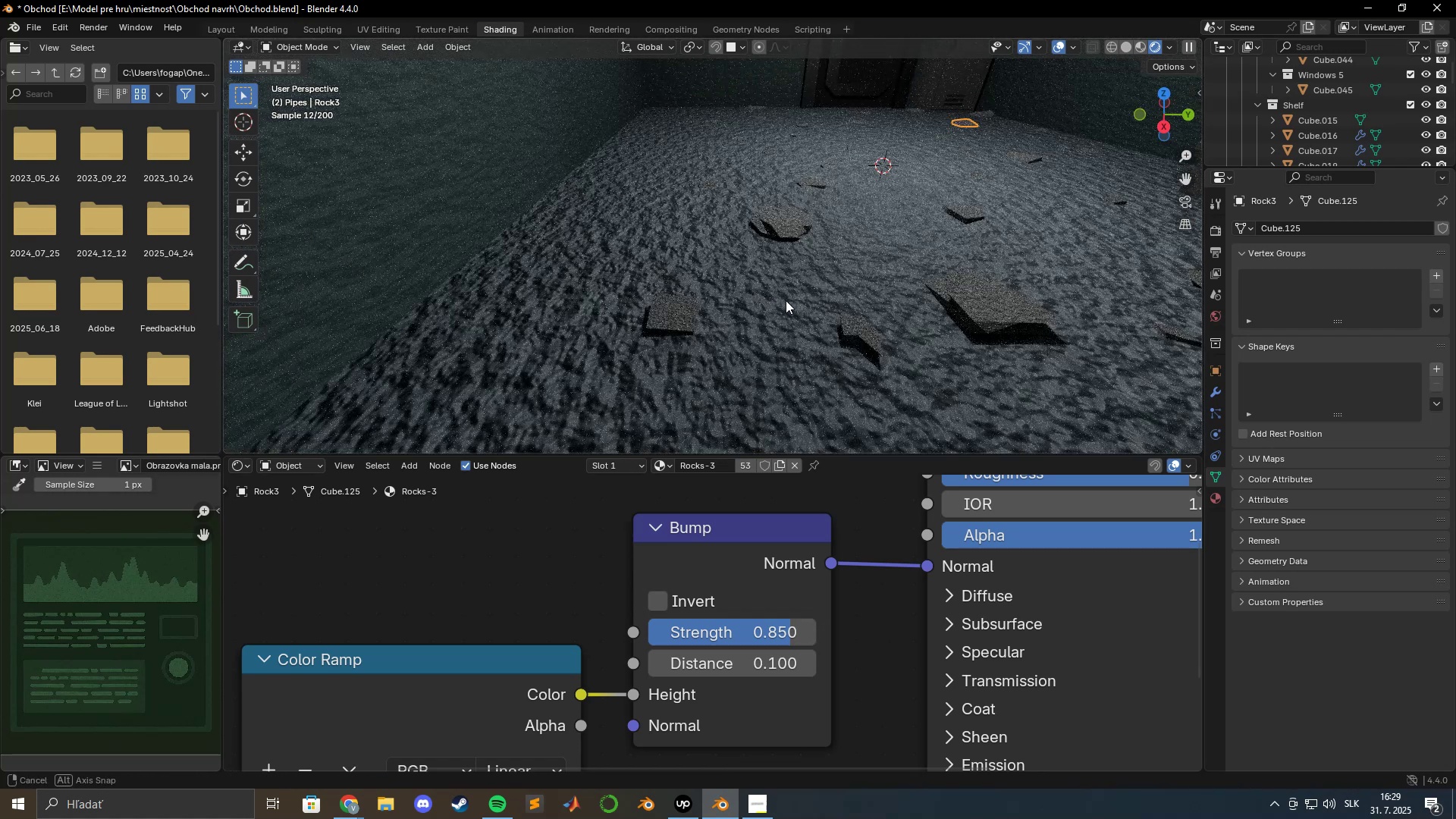 
hold_key(key=ShiftLeft, duration=0.57)
 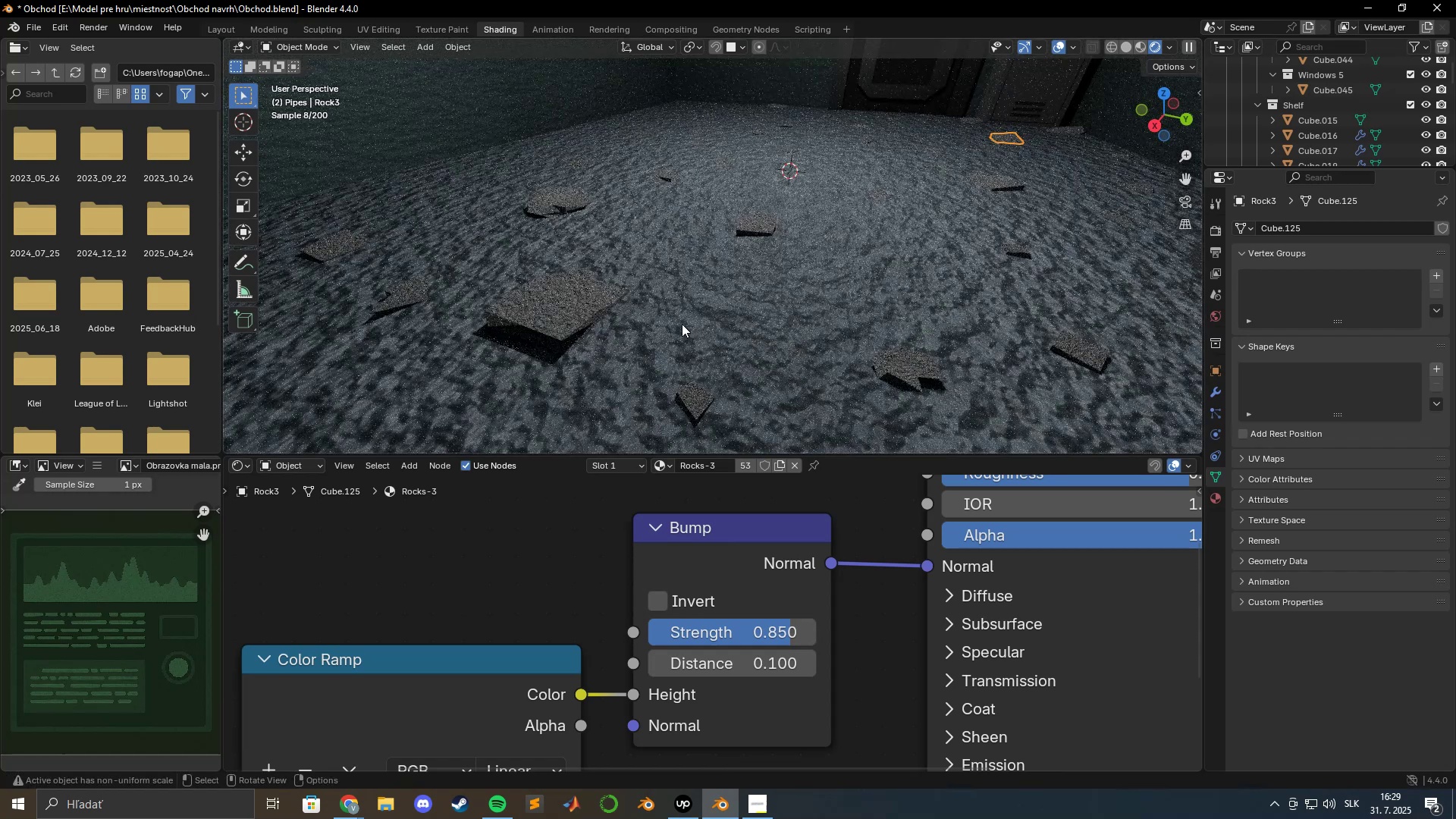 
scroll: coordinate [624, 325], scroll_direction: up, amount: 2.0
 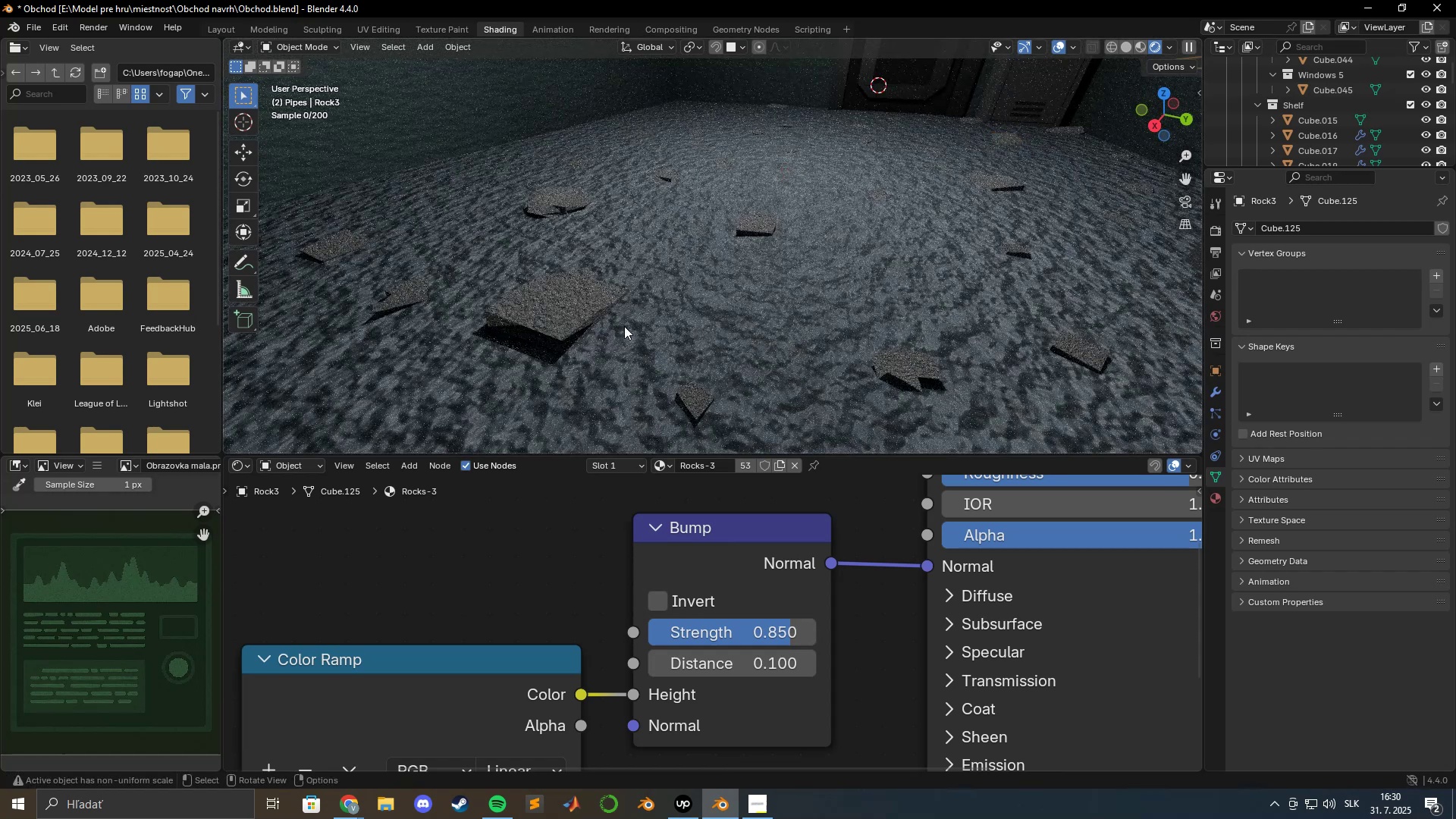 
hold_key(key=ShiftLeft, duration=0.38)
 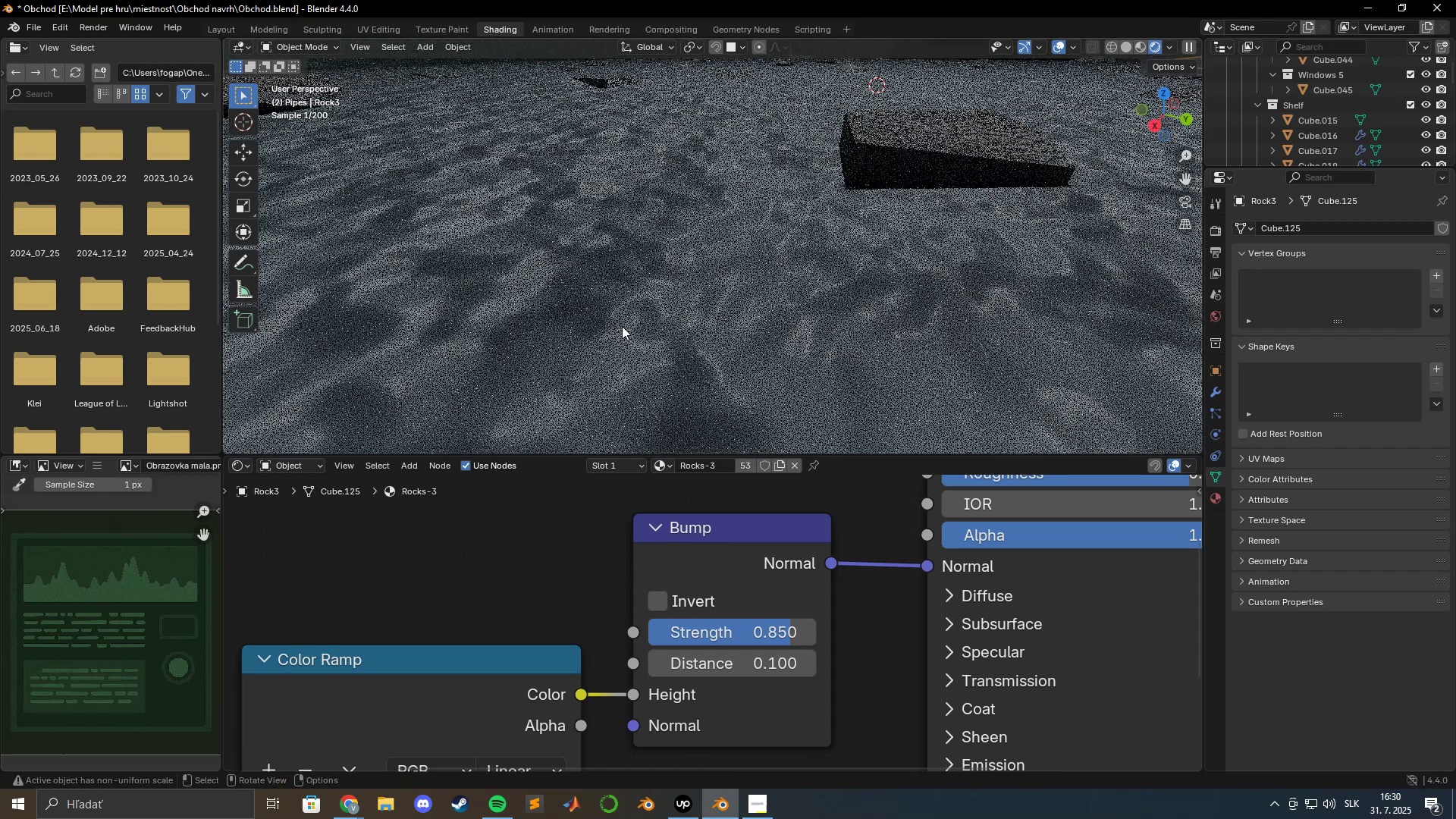 
scroll: coordinate [622, 326], scroll_direction: down, amount: 1.0
 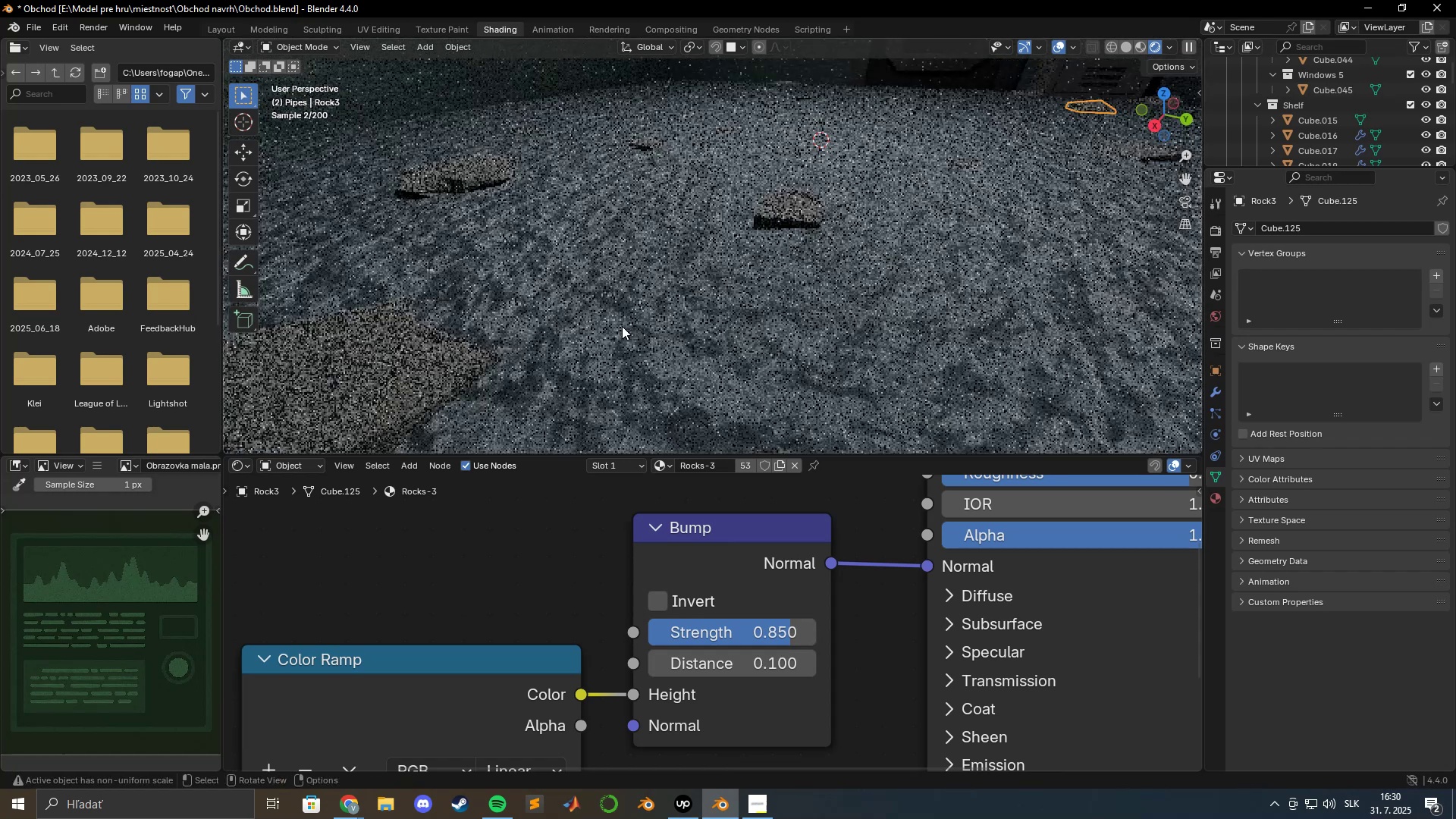 
hold_key(key=ShiftLeft, duration=0.47)
 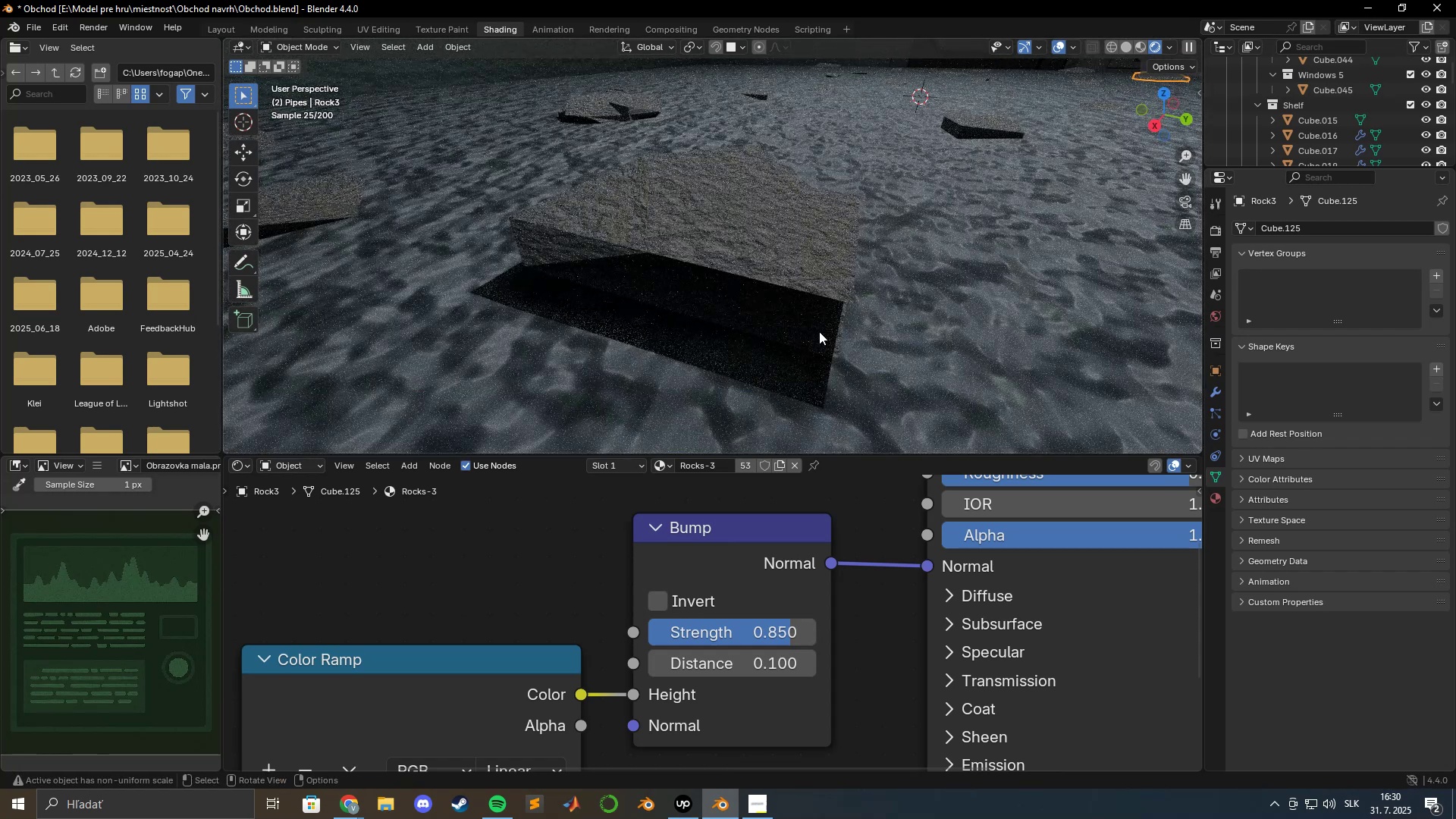 
scroll: coordinate [893, 350], scroll_direction: down, amount: 4.0
 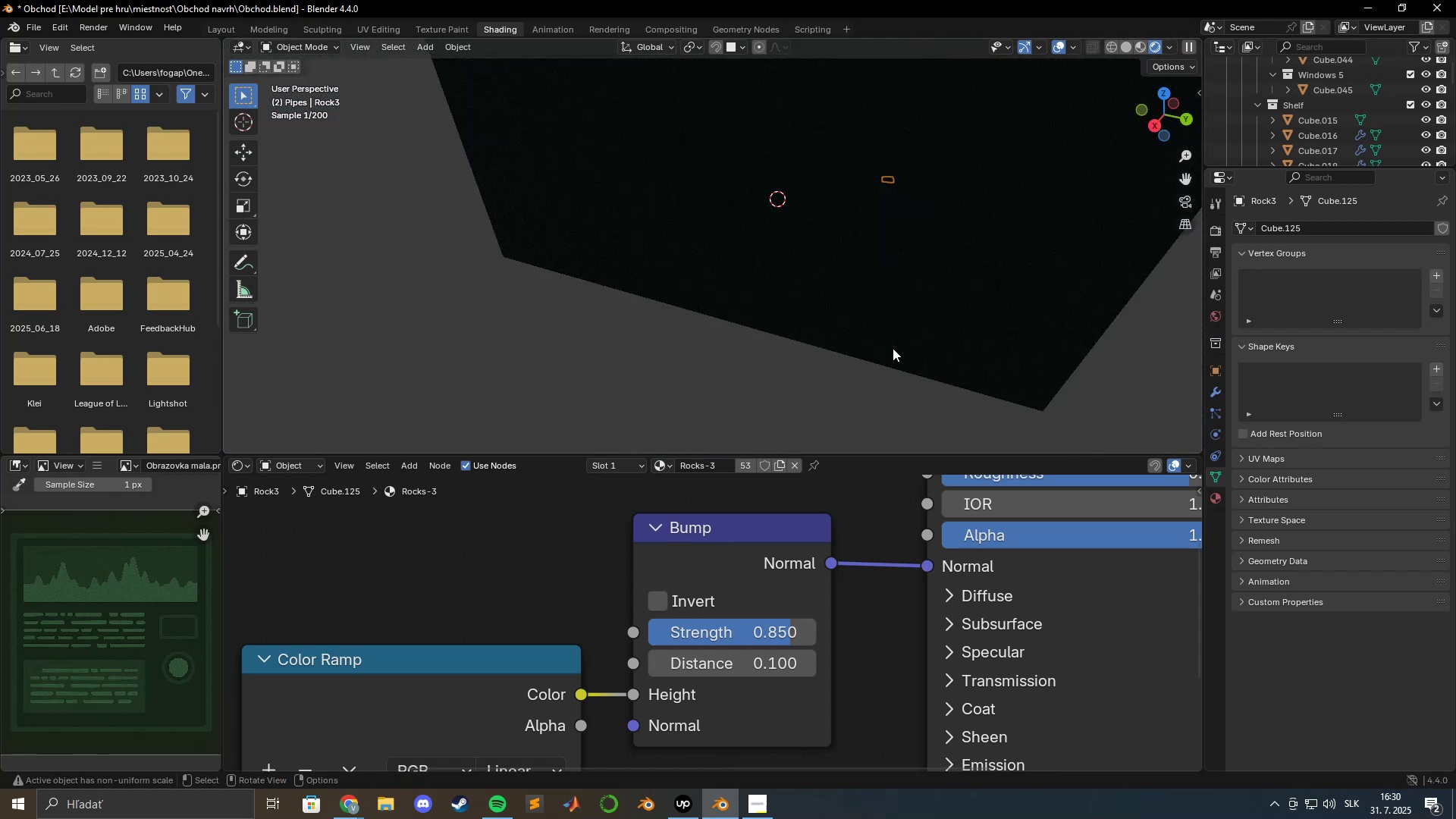 
hold_key(key=ShiftLeft, duration=0.54)
 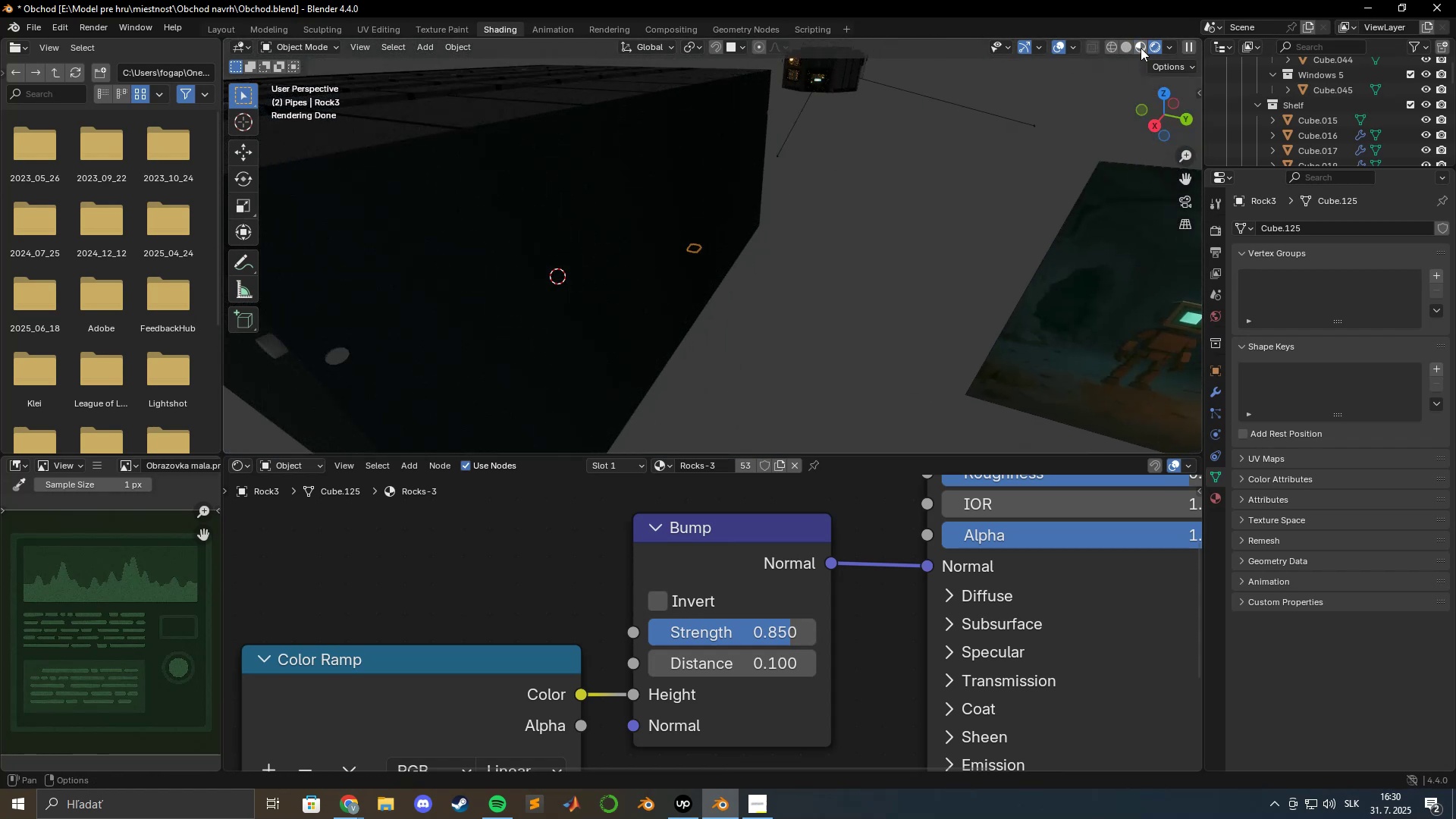 
left_click([1142, 48])
 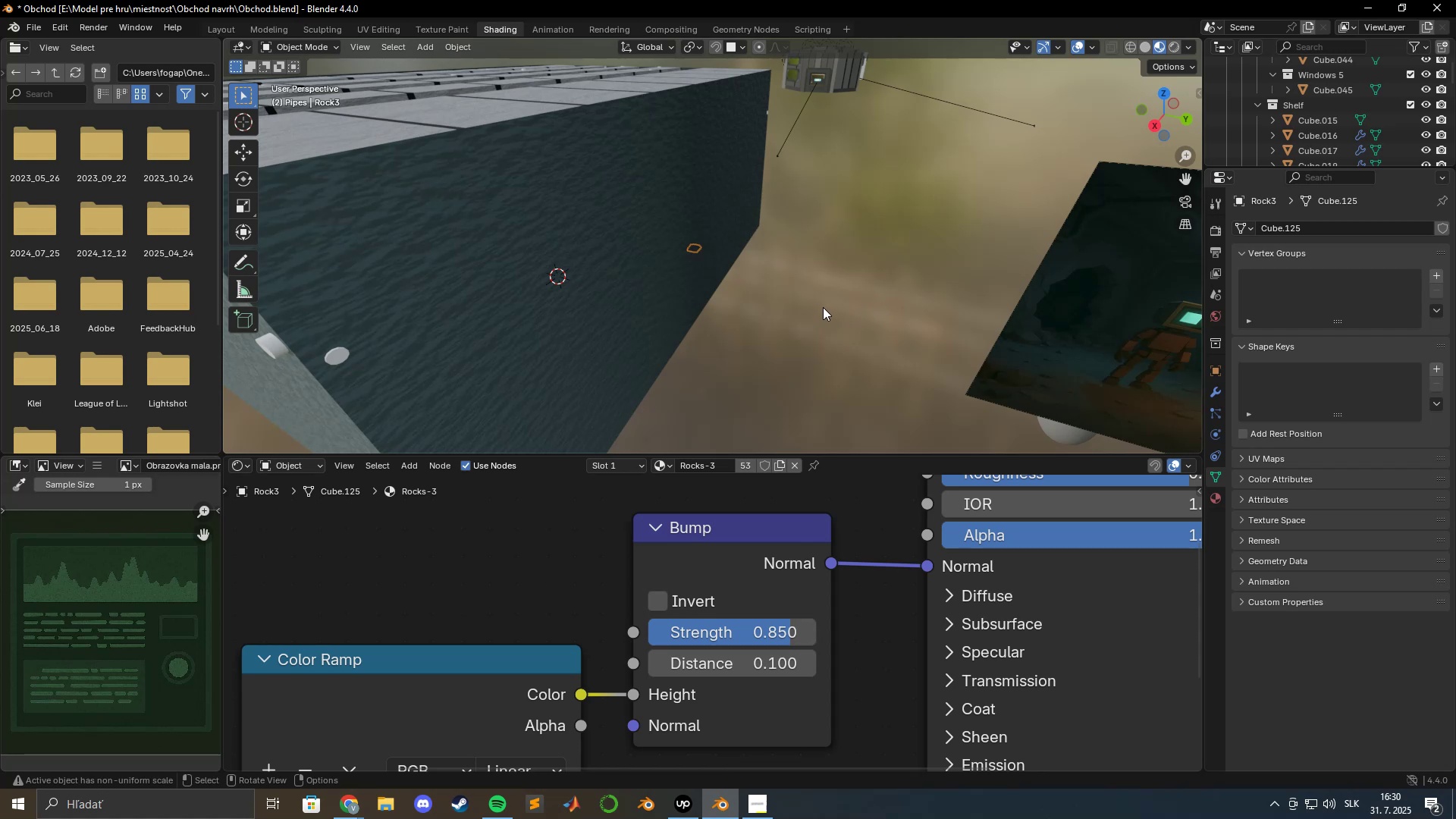 
wait(5.76)
 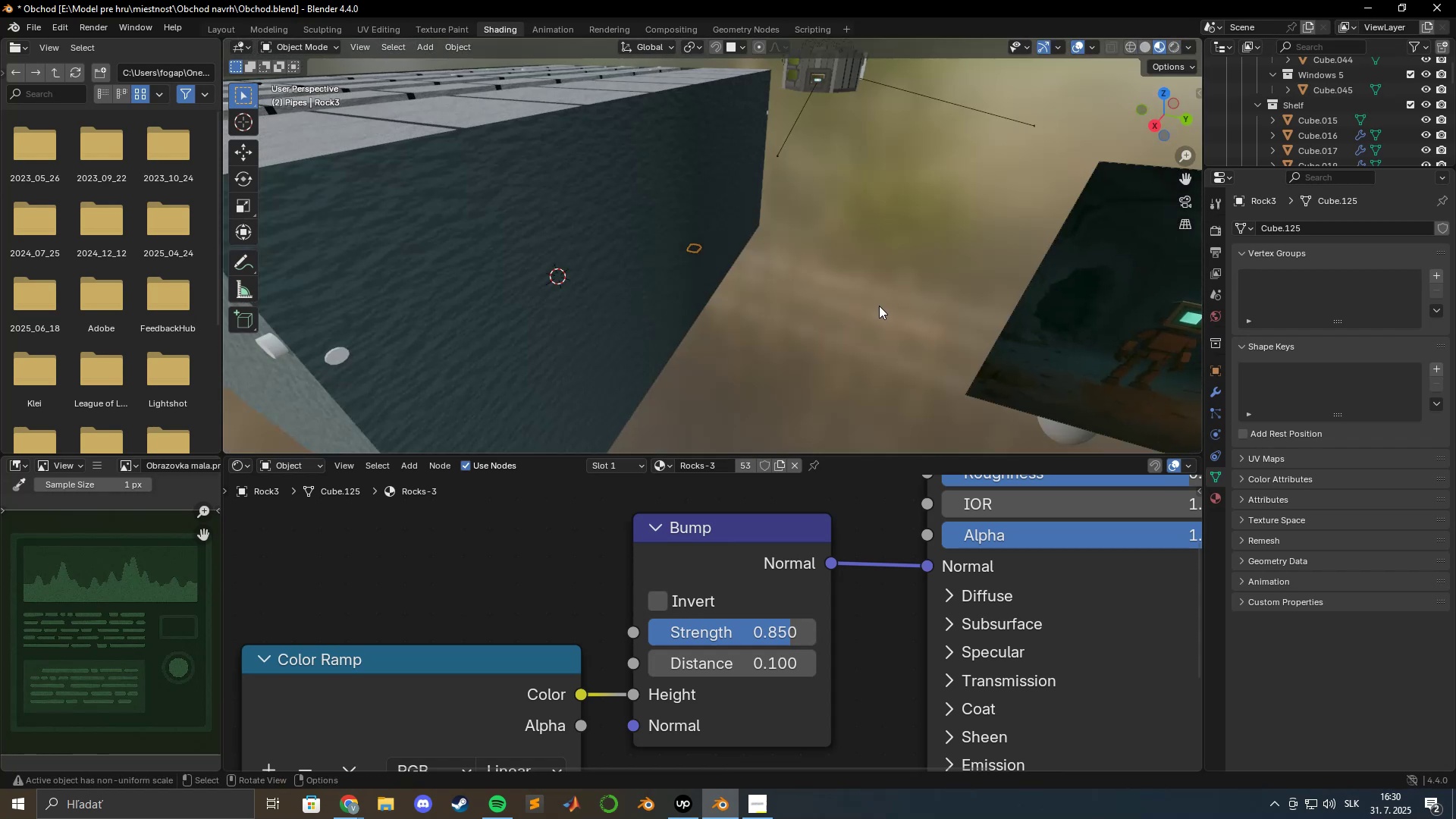 
scroll: coordinate [823, 264], scroll_direction: up, amount: 1.0
 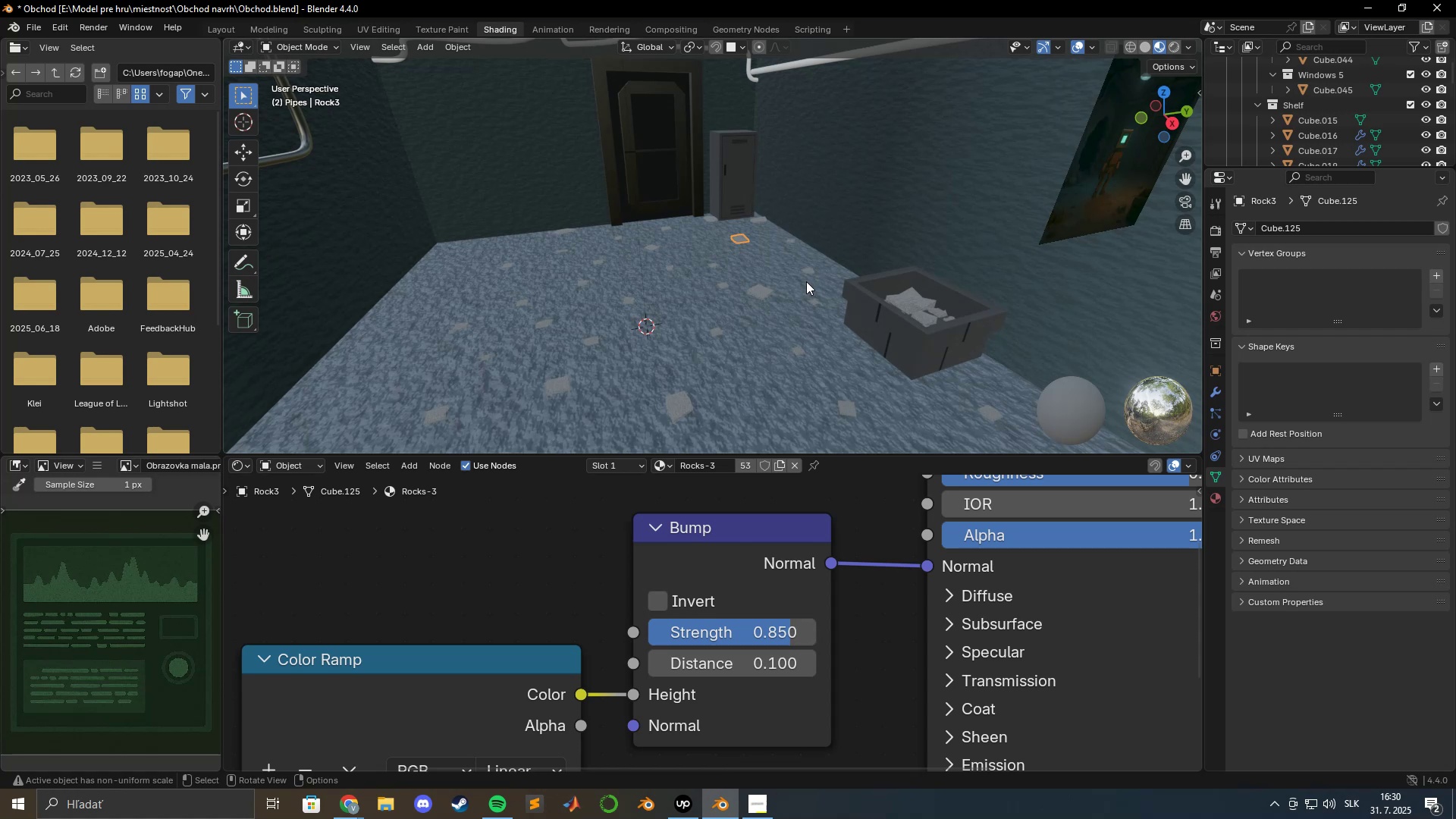 
wait(26.47)
 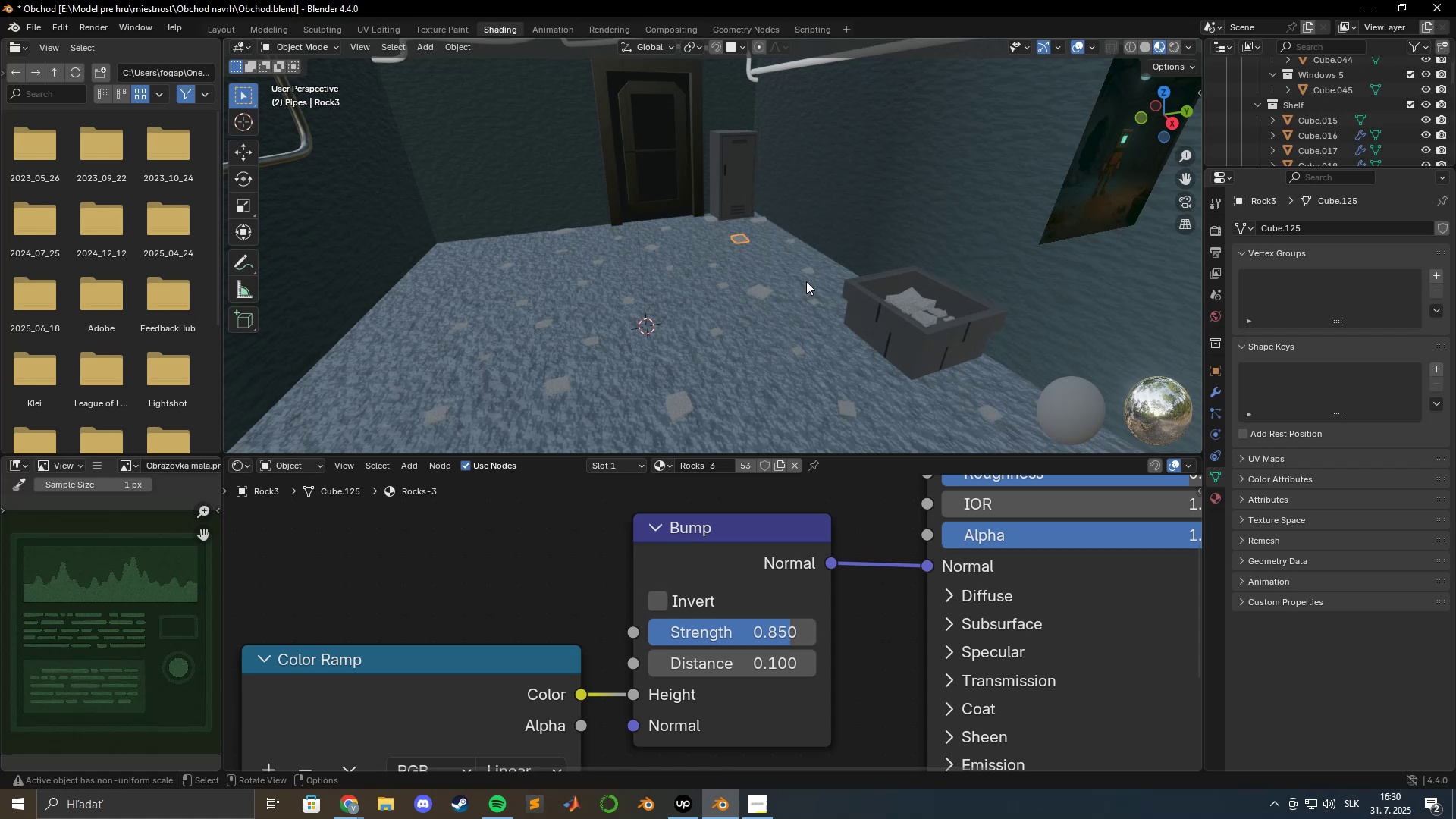 
hold_key(key=ShiftLeft, duration=0.42)
 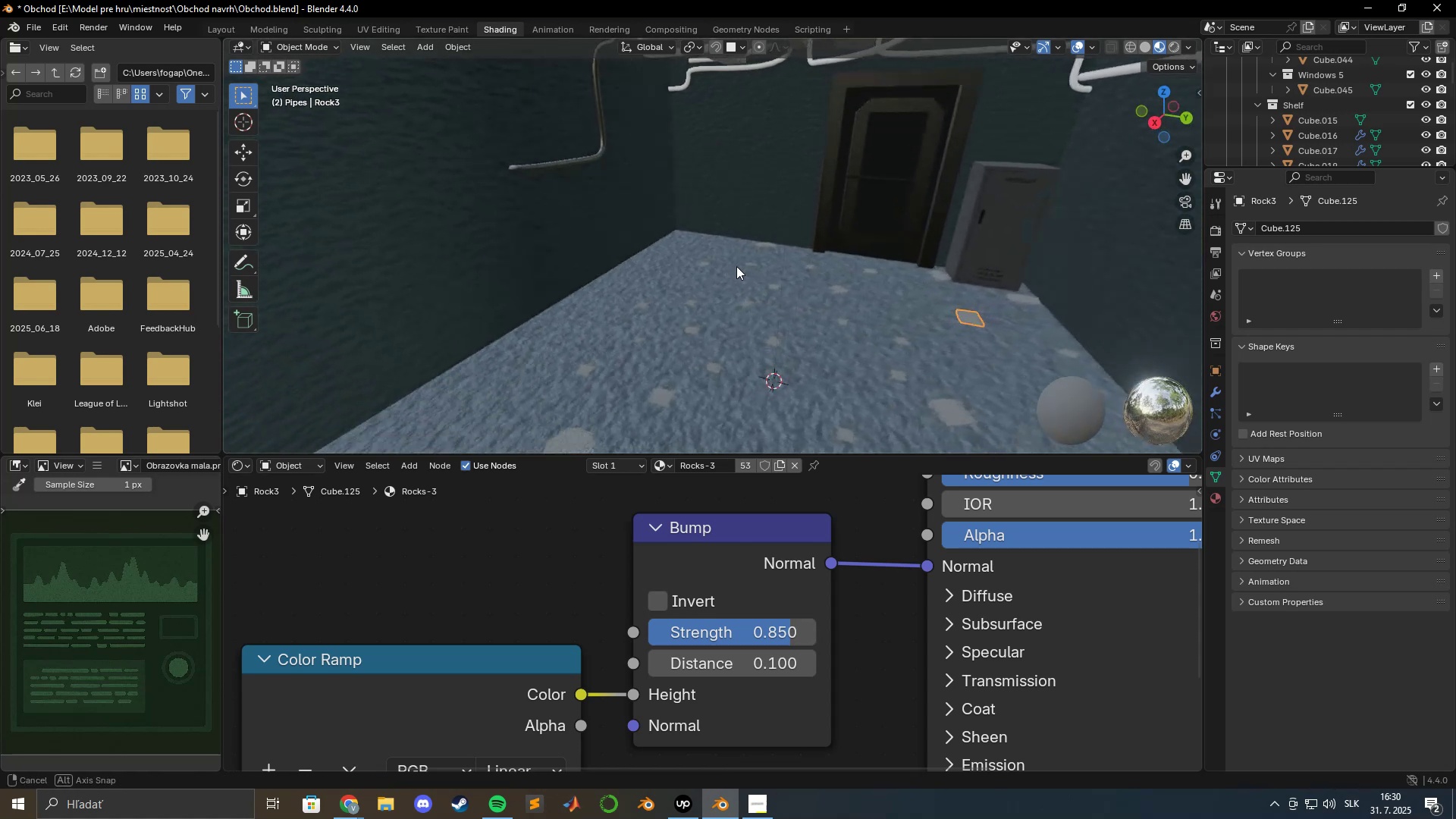 
hold_key(key=ShiftLeft, duration=0.4)
 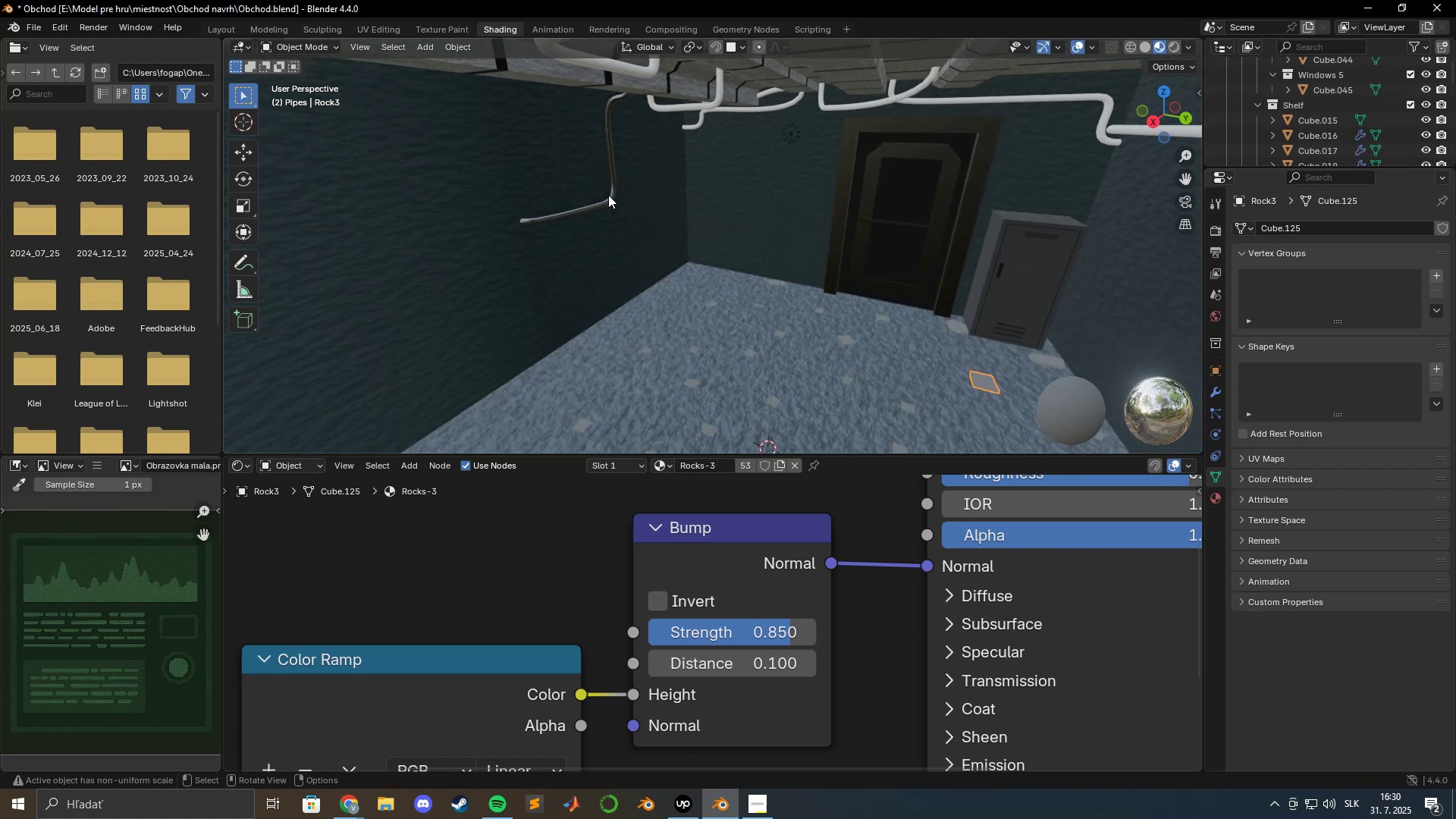 
left_click([610, 199])
 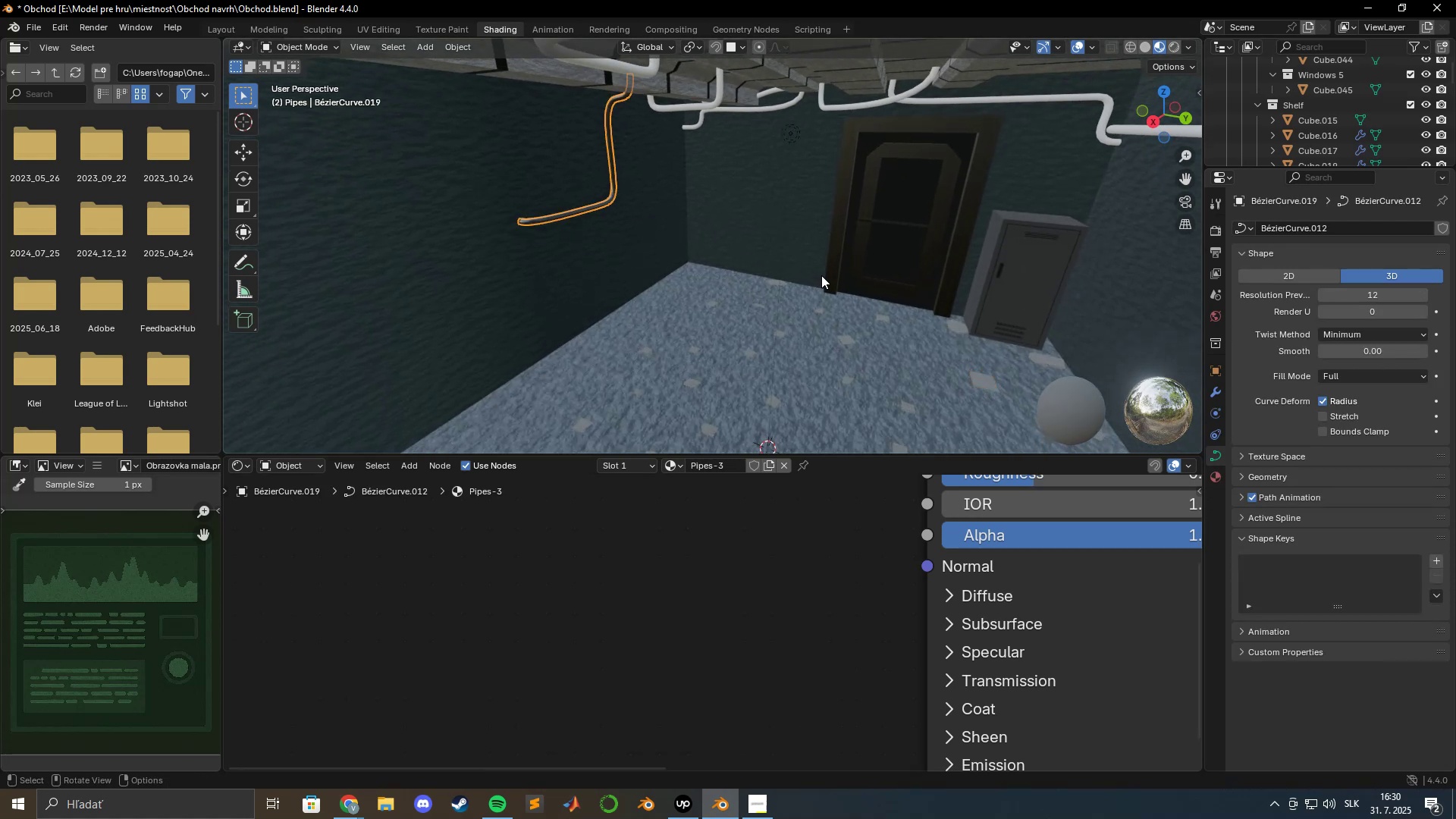 
key(NumpadDecimal)
 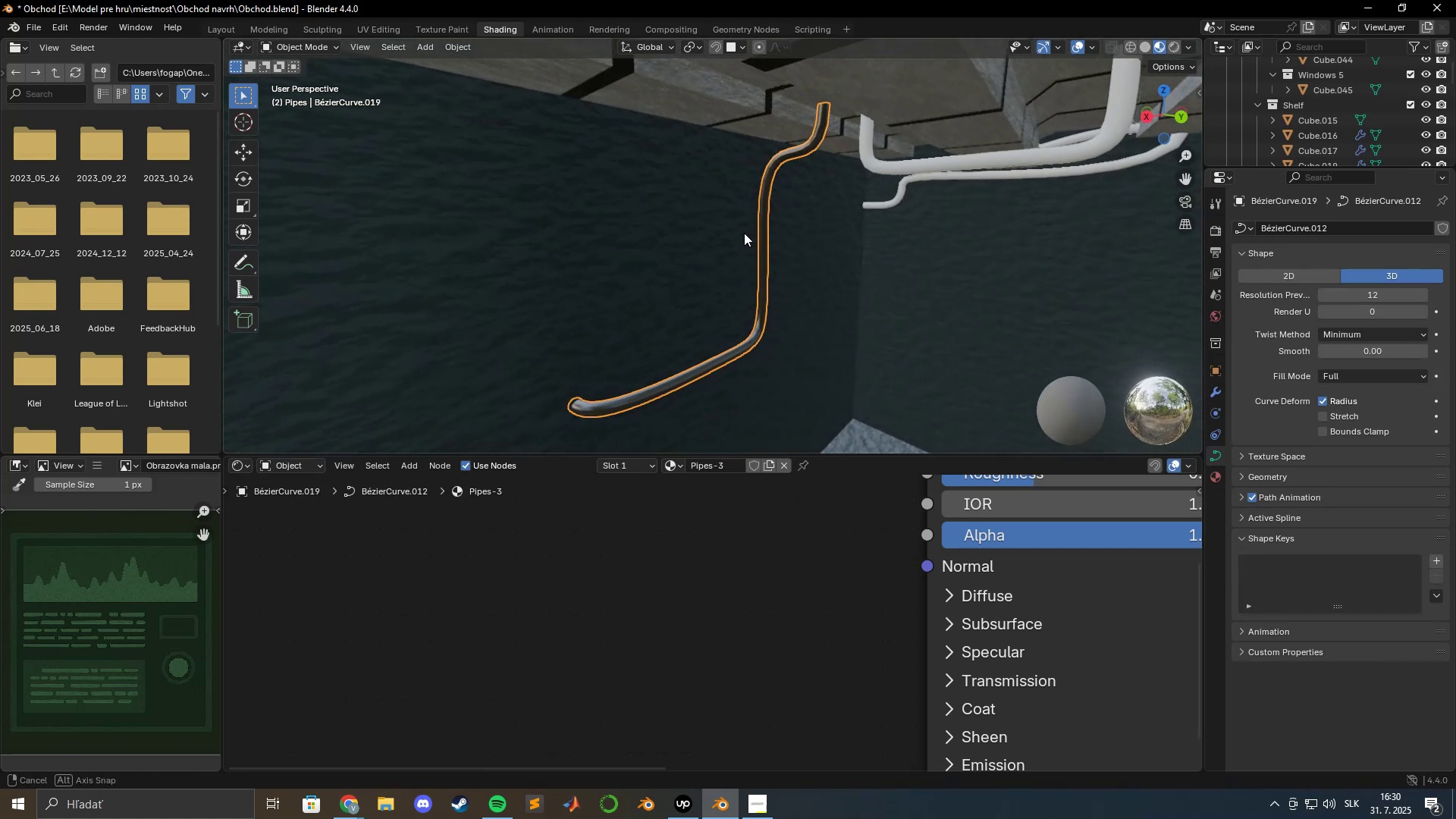 
hold_key(key=ShiftLeft, duration=0.54)
 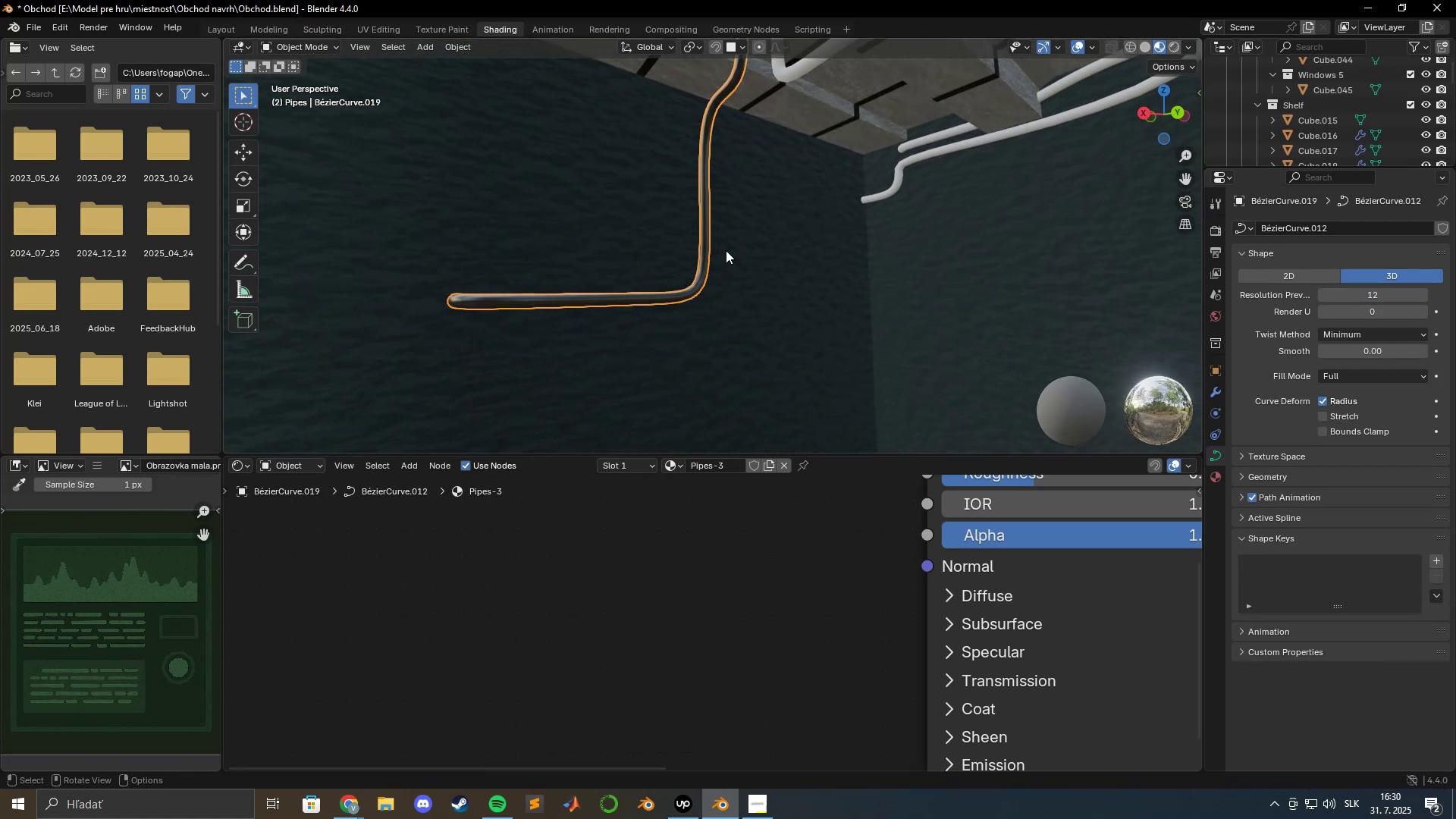 
scroll: coordinate [726, 259], scroll_direction: up, amount: 3.0
 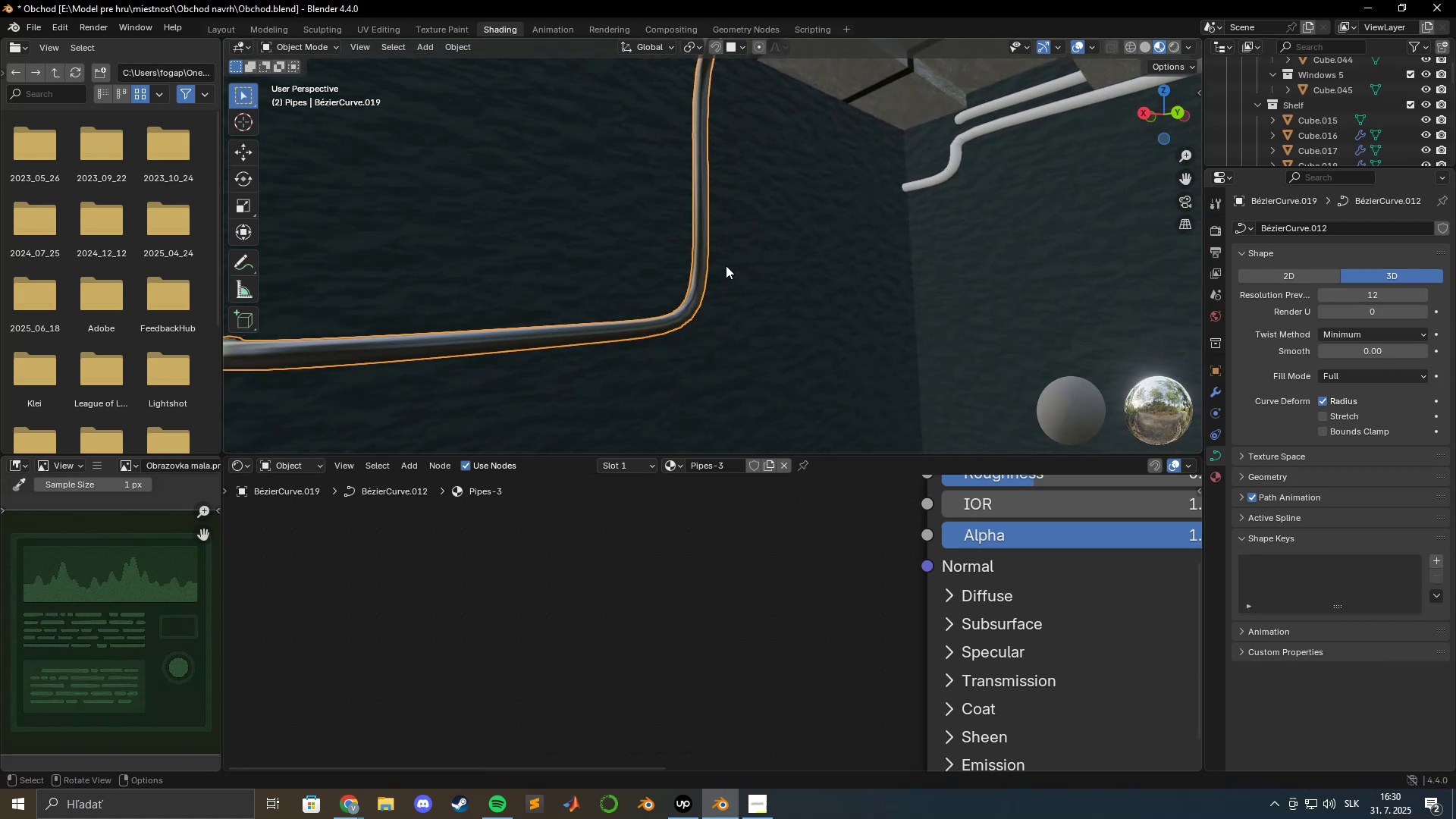 
hold_key(key=ShiftLeft, duration=0.46)
 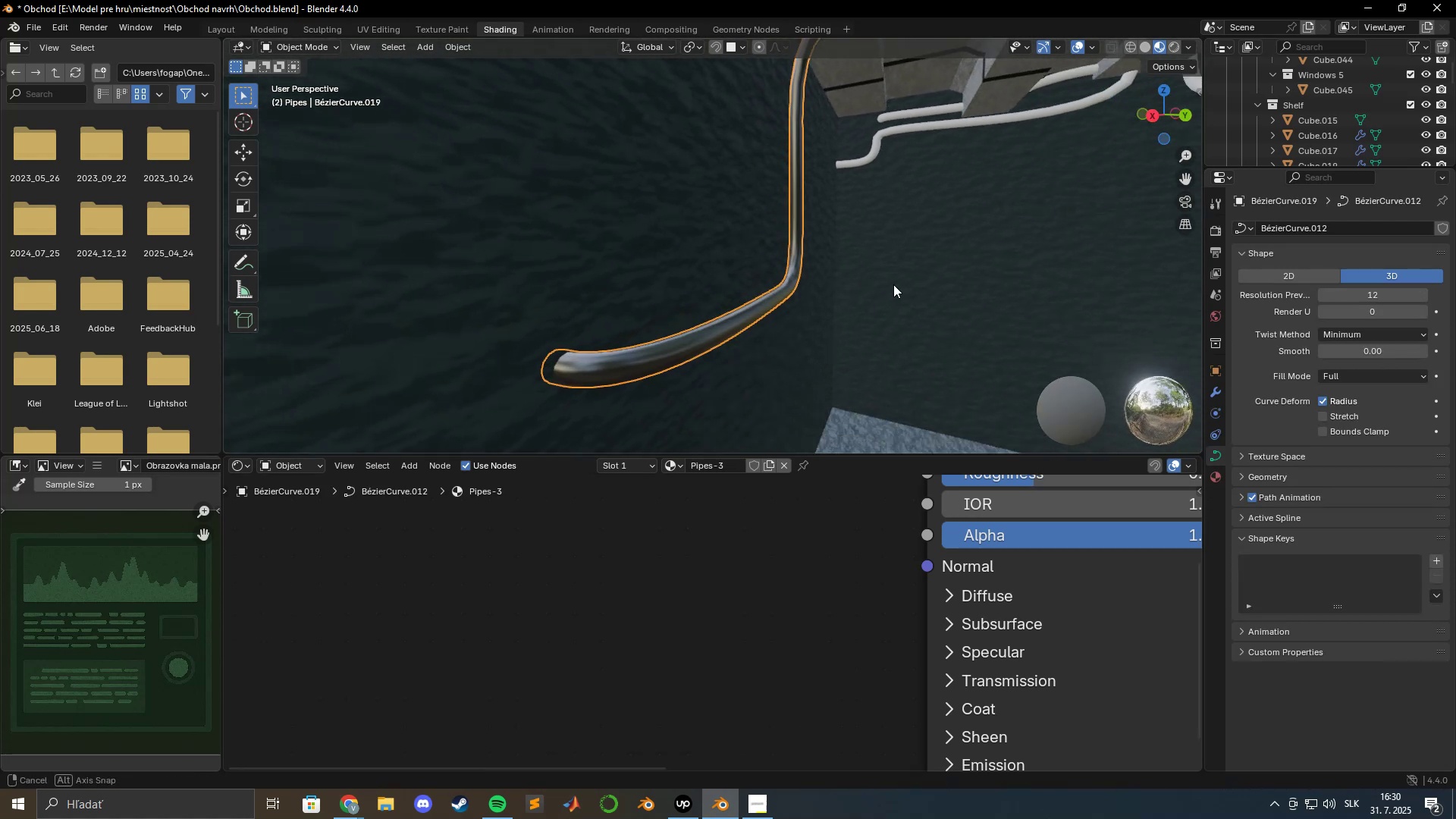 
hold_key(key=ShiftLeft, duration=0.41)
 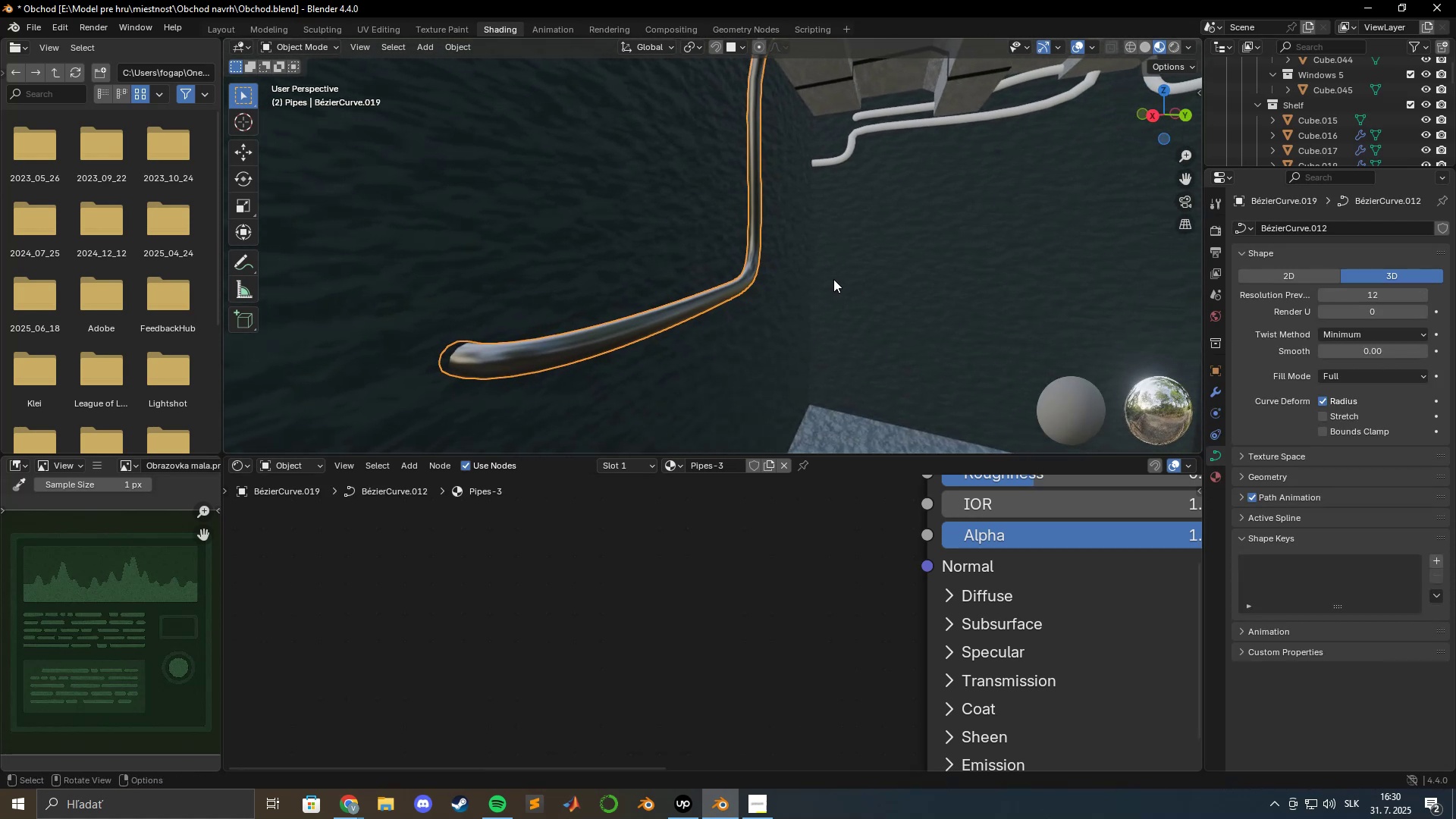 
scroll: coordinate [812, 566], scroll_direction: down, amount: 12.0
 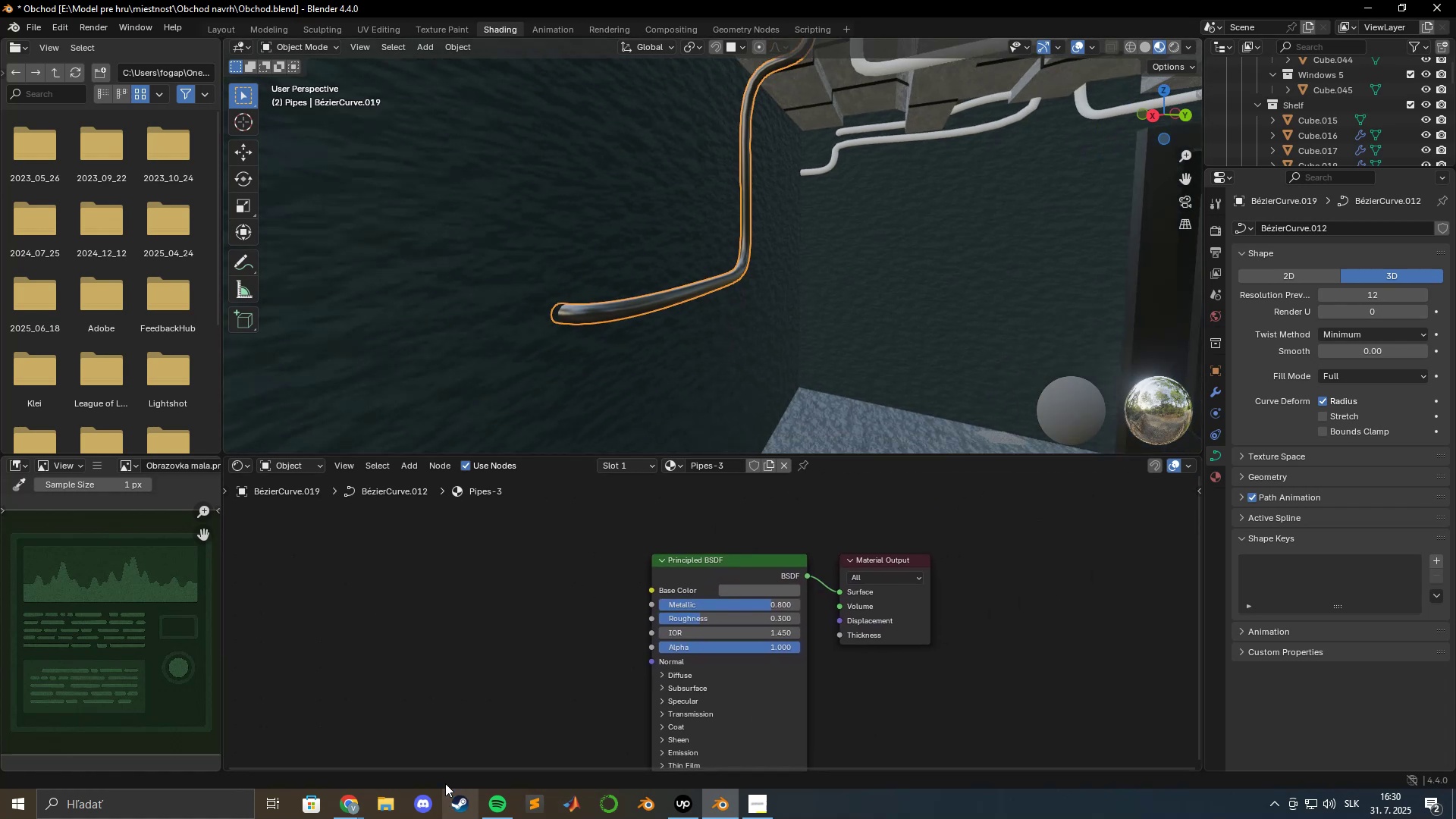 
wait(5.71)
 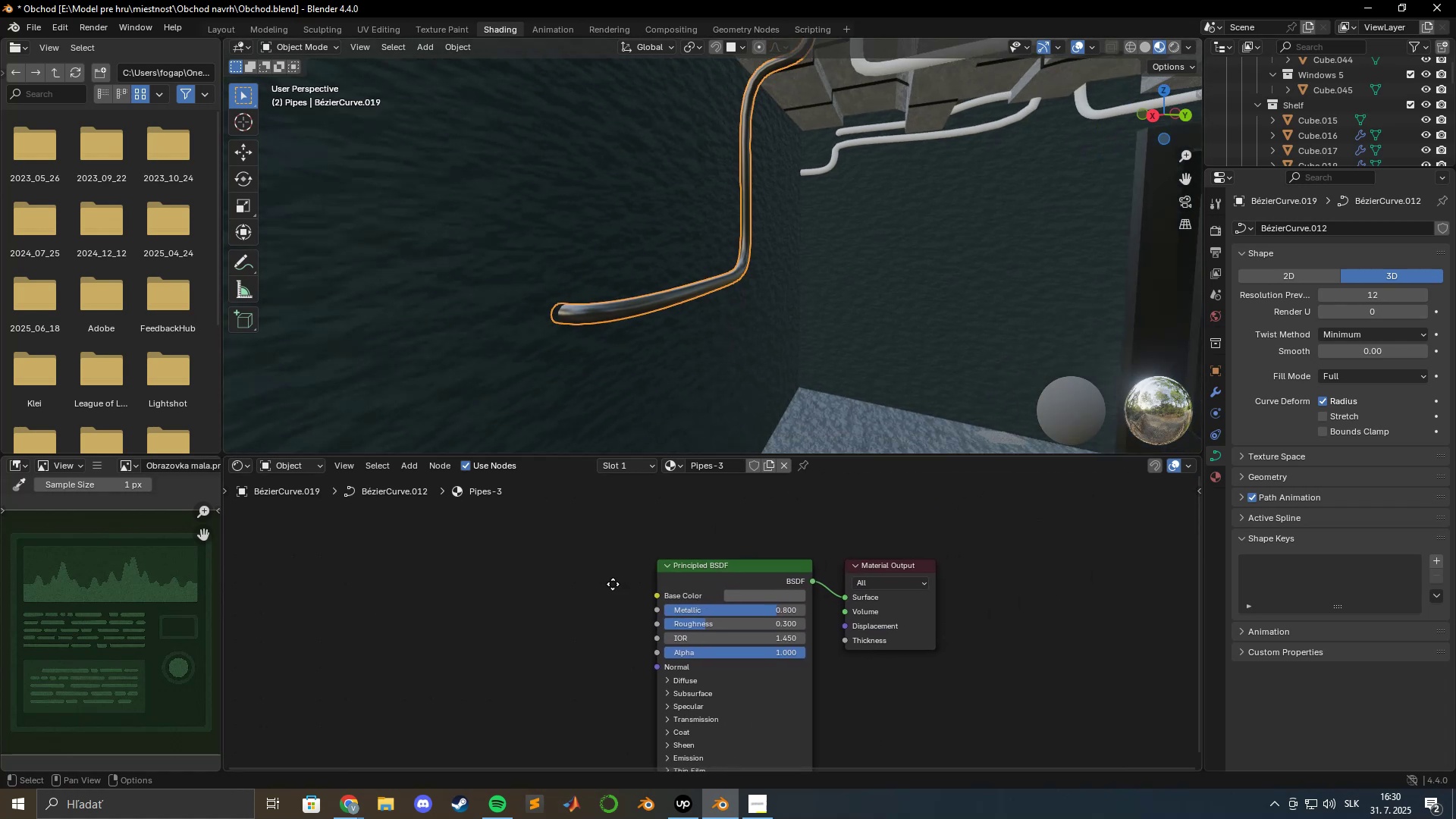 
left_click([306, 749])
 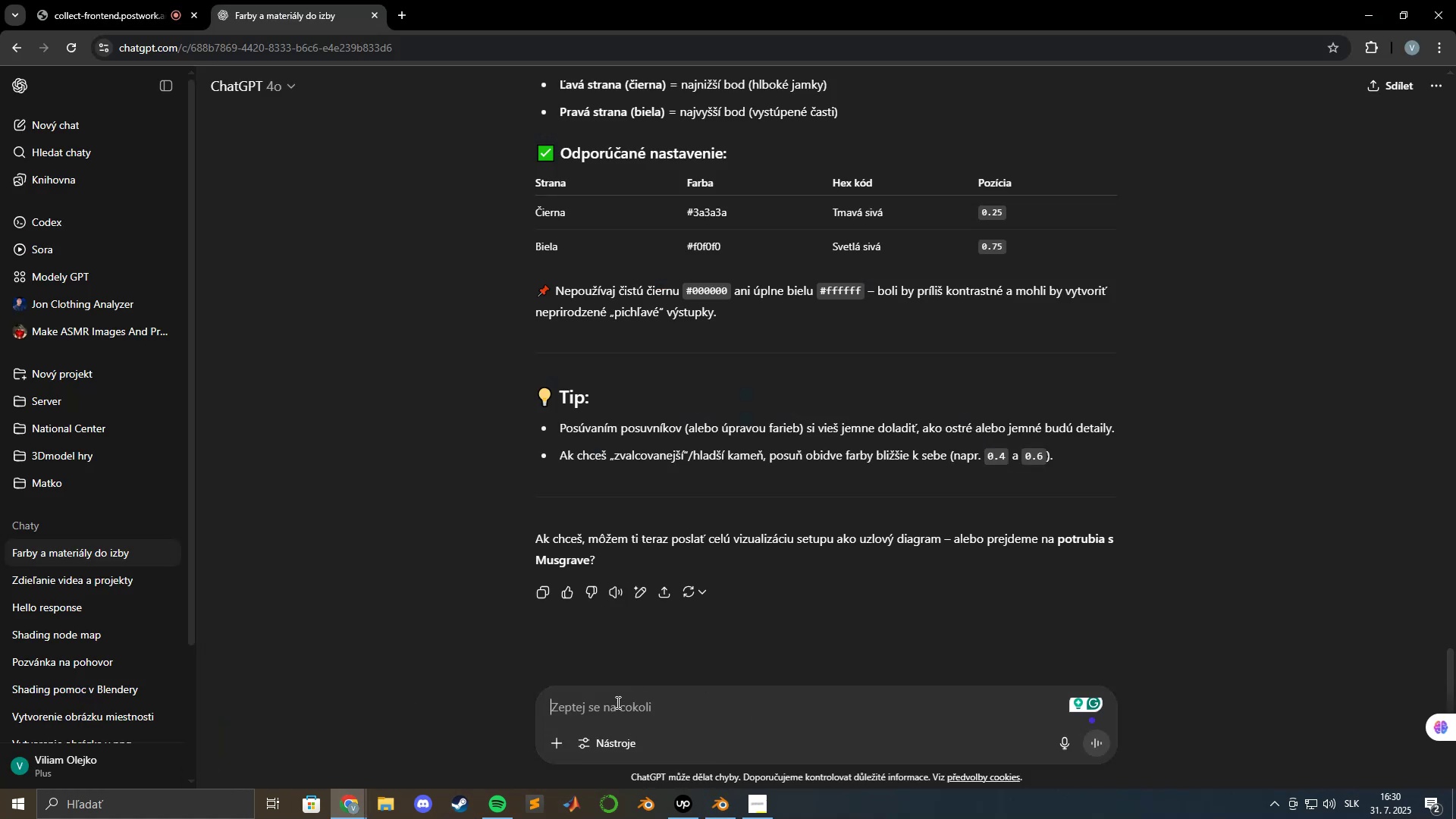 
type(Teraz ti uste )
key(Backspace)
key(Backspace)
key(Backspace)
key(Backspace)
key(Backspace)
key(Backspace)
key(Backspace)
type(o iste plati )
 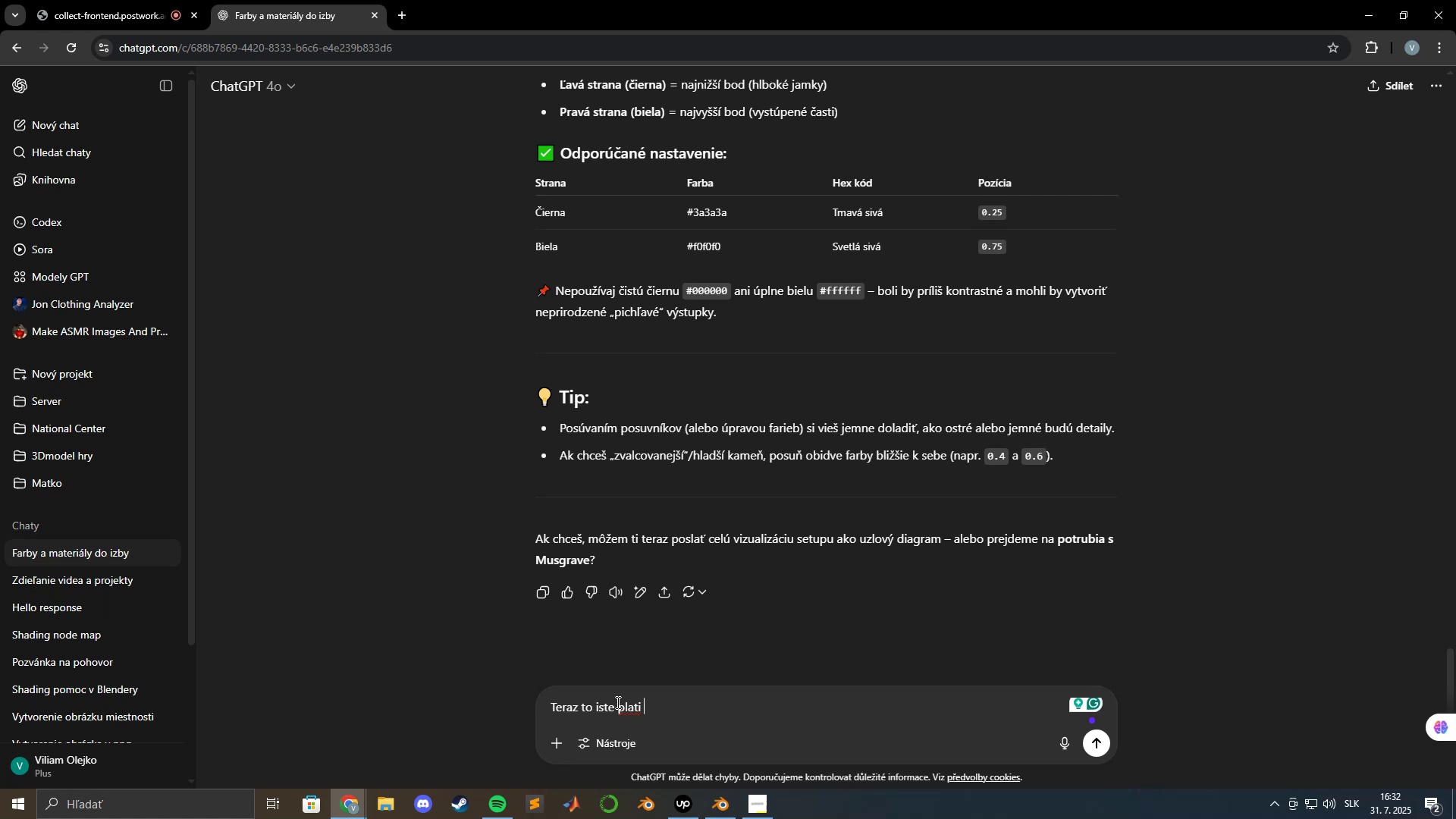 
wait(91.3)
 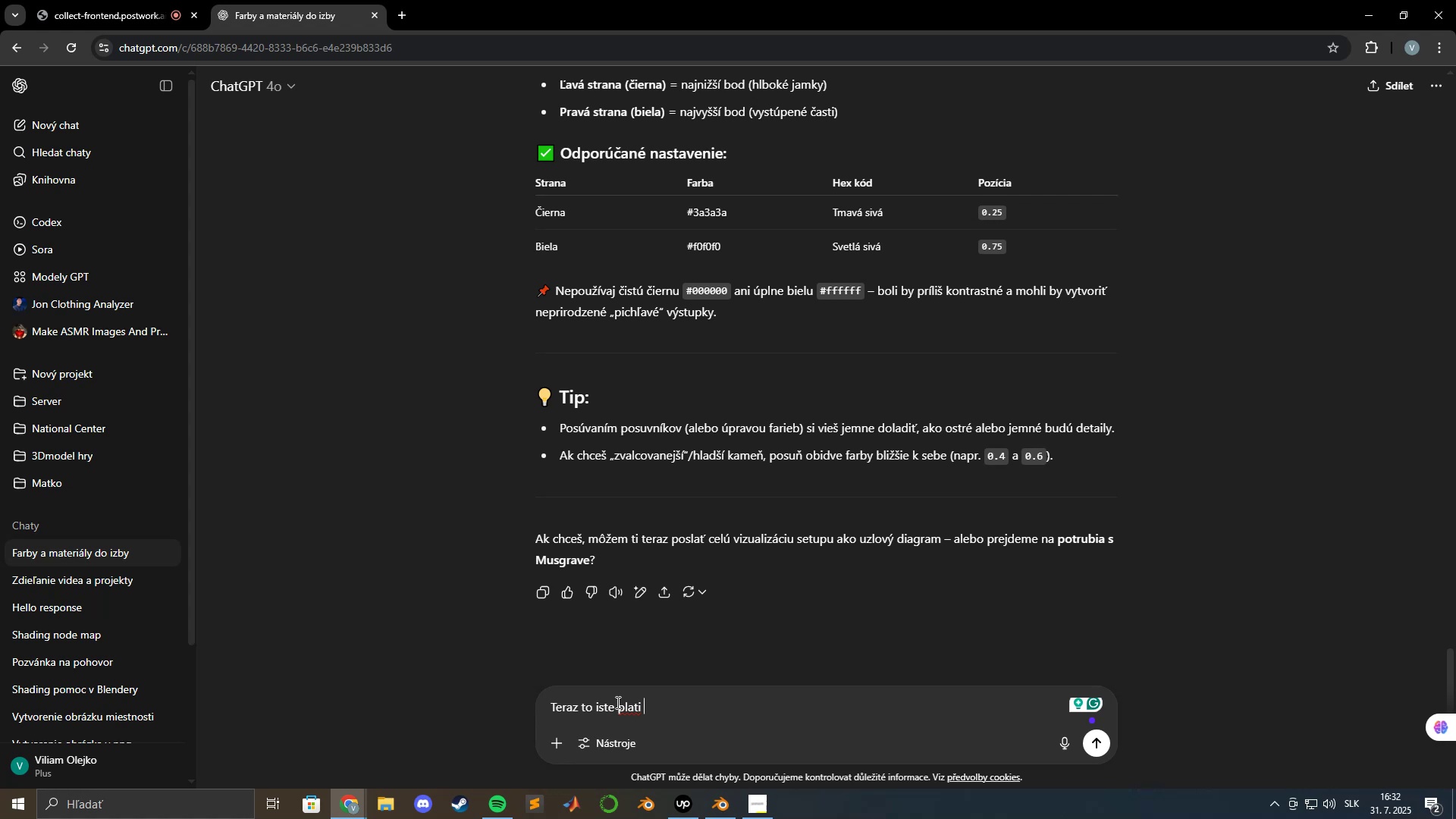 
hold_key(key=Backspace, duration=0.63)
 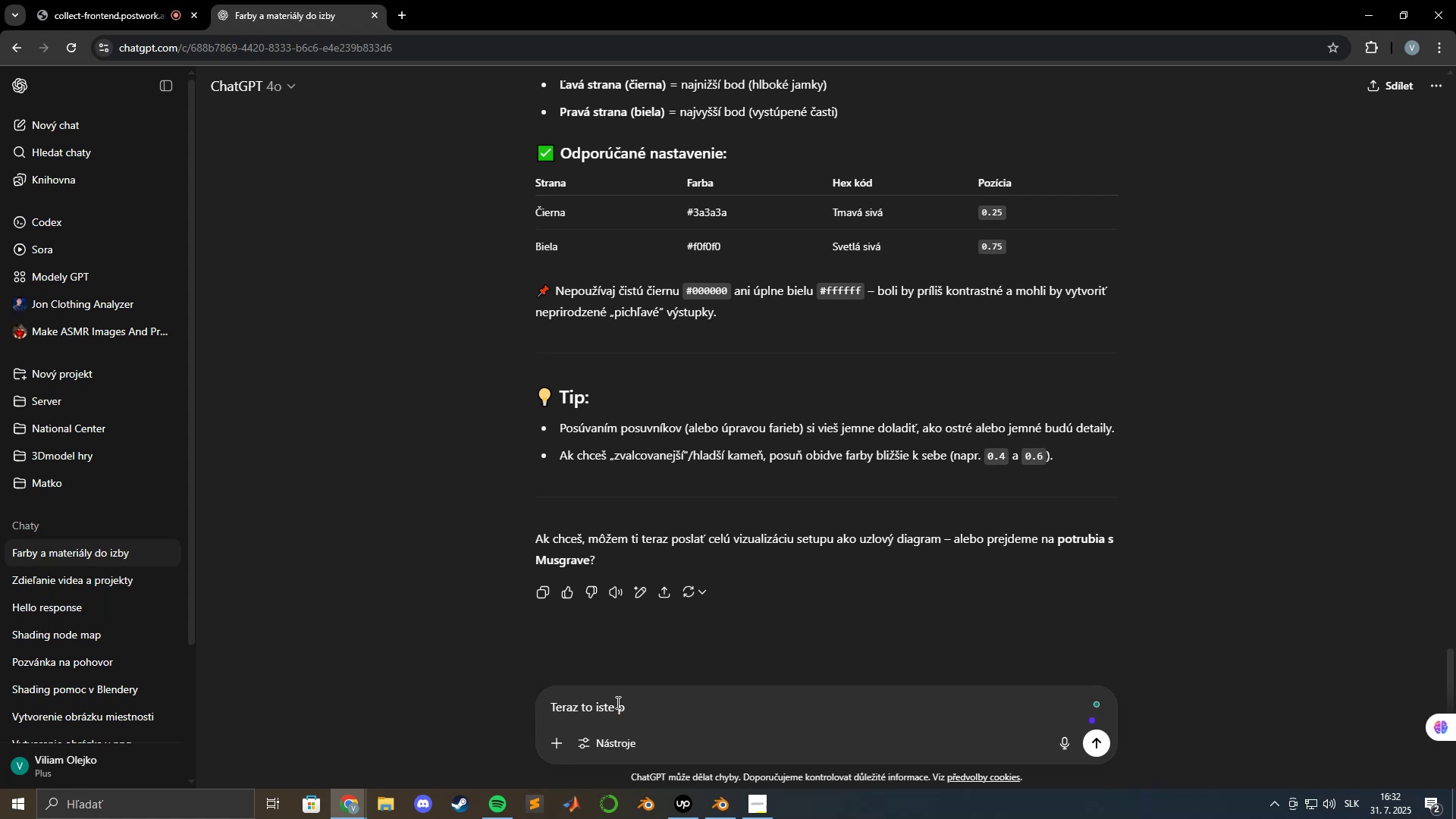 
key(Backspace)
type(chcem urobi5 )
 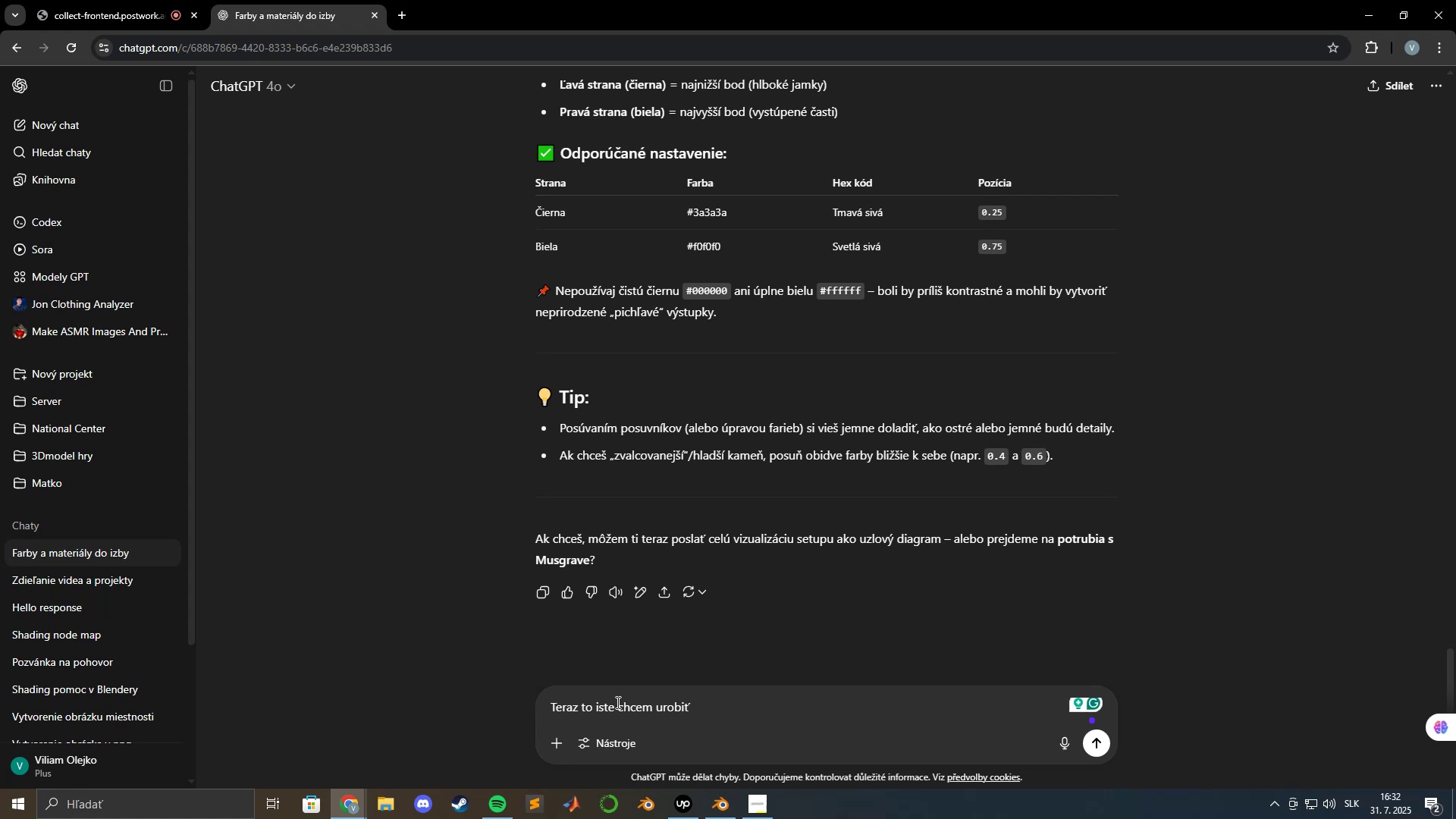 
wait(10.27)
 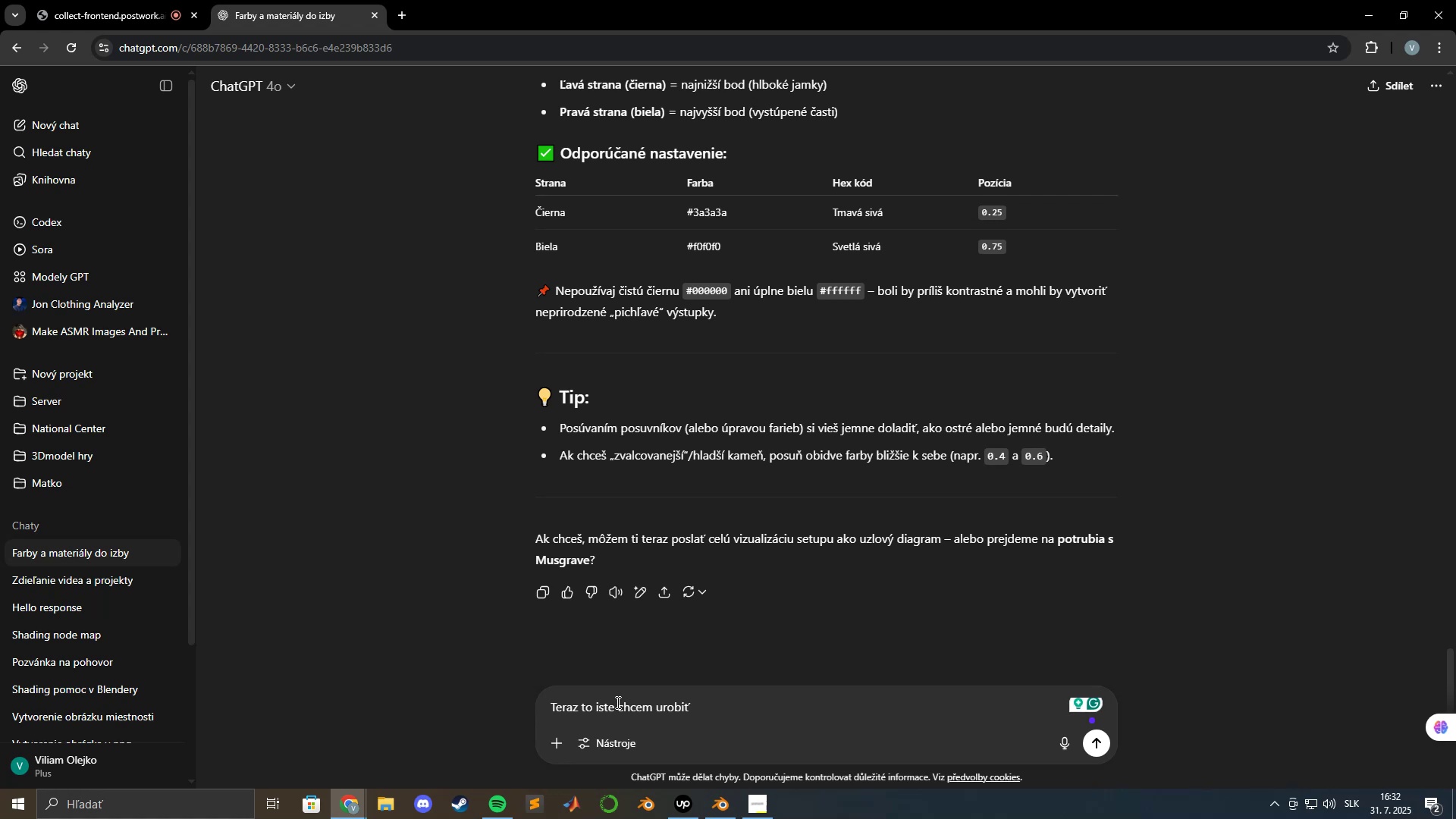 
type(aj pre trubky )
 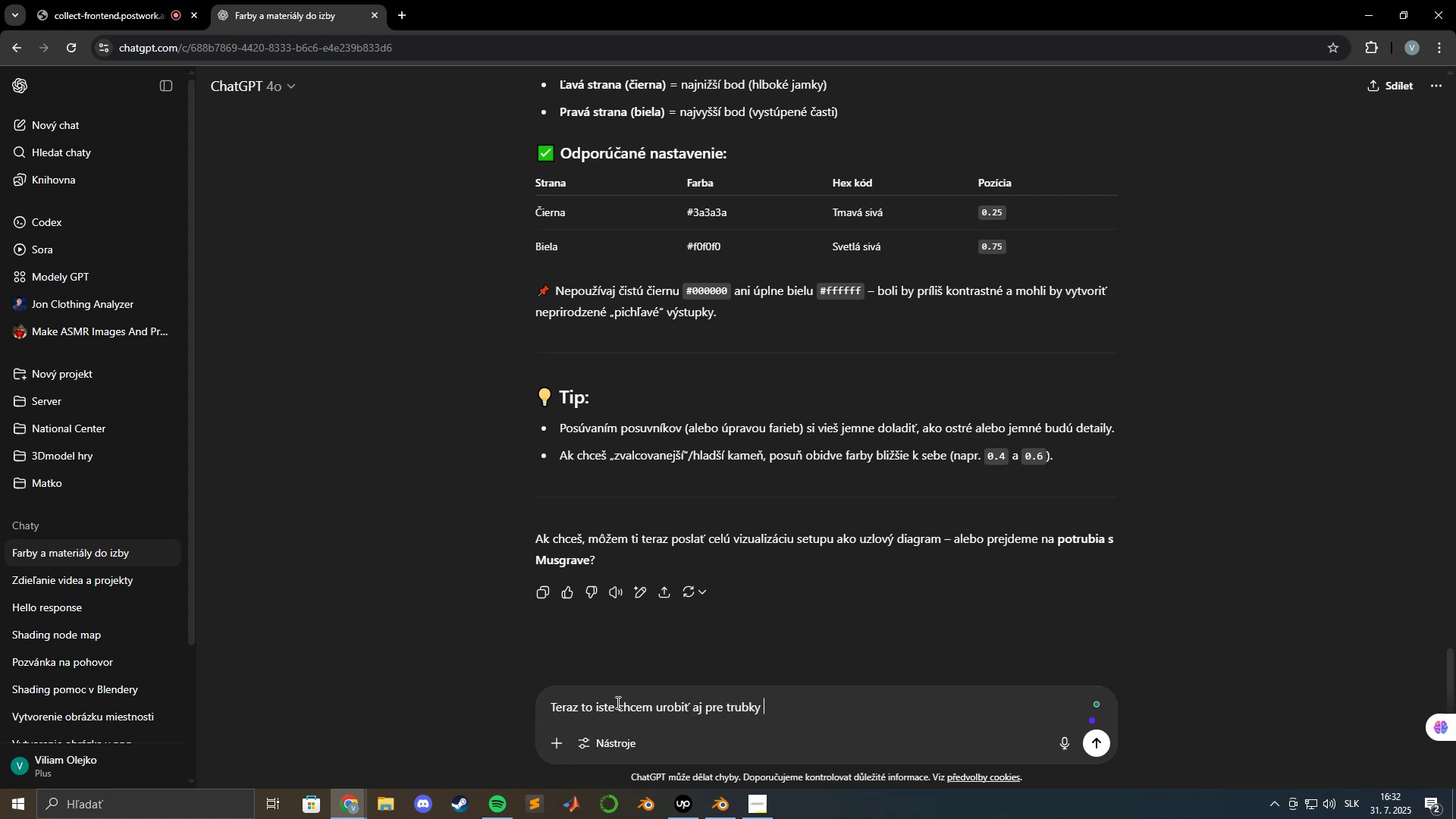 
key(Enter)
 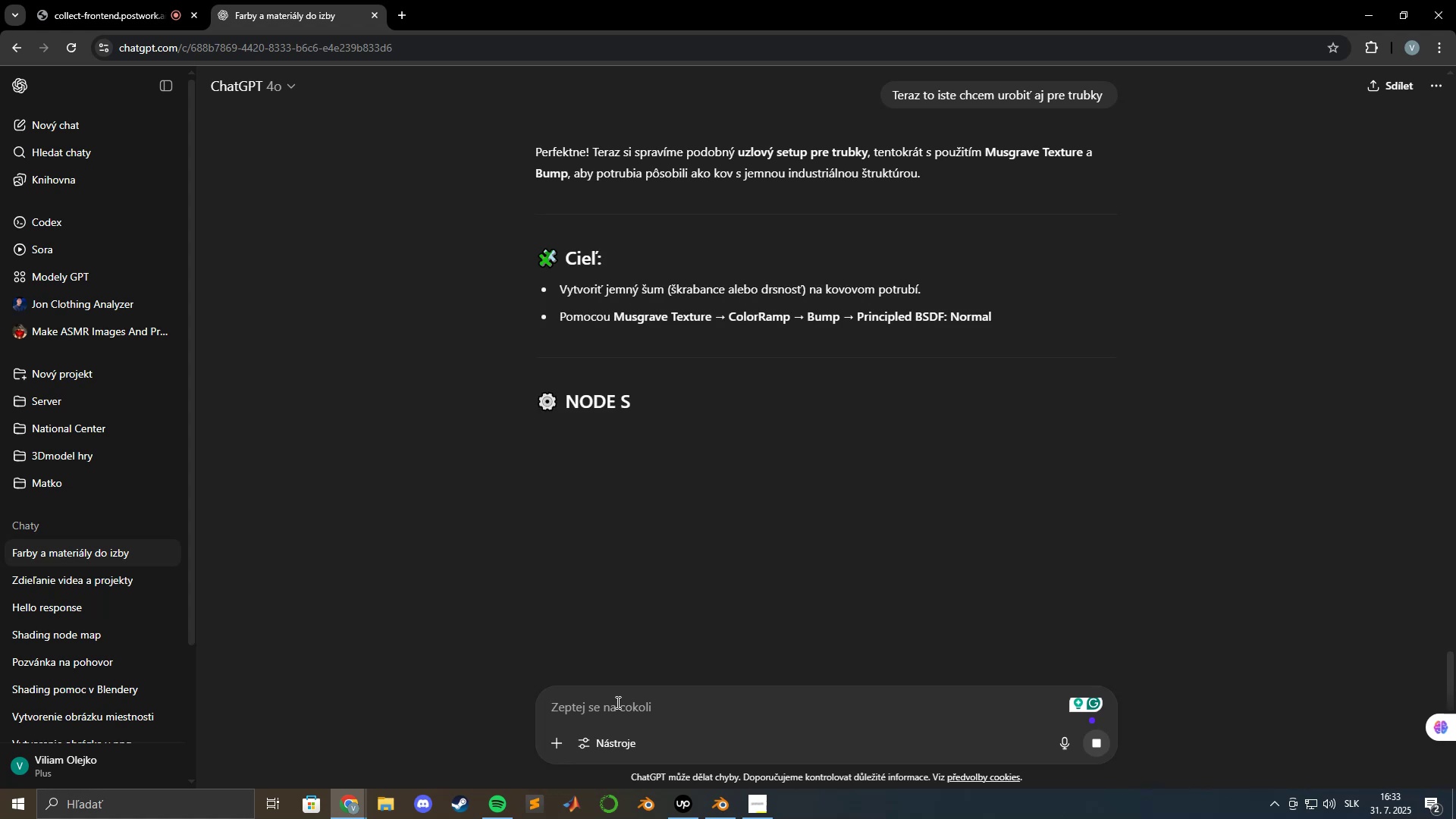 
wait(12.31)
 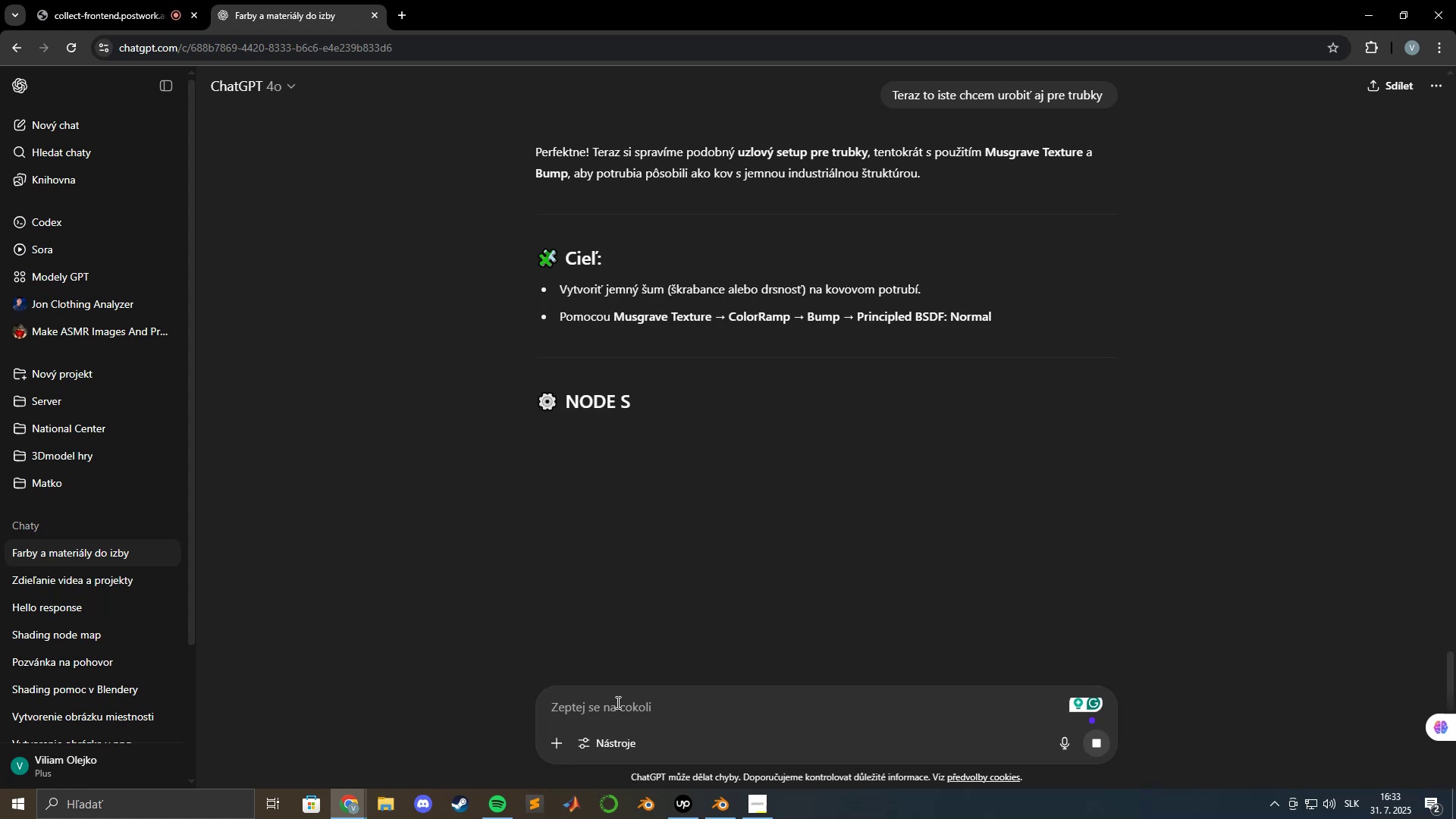 
scroll: coordinate [619, 554], scroll_direction: down, amount: 17.0
 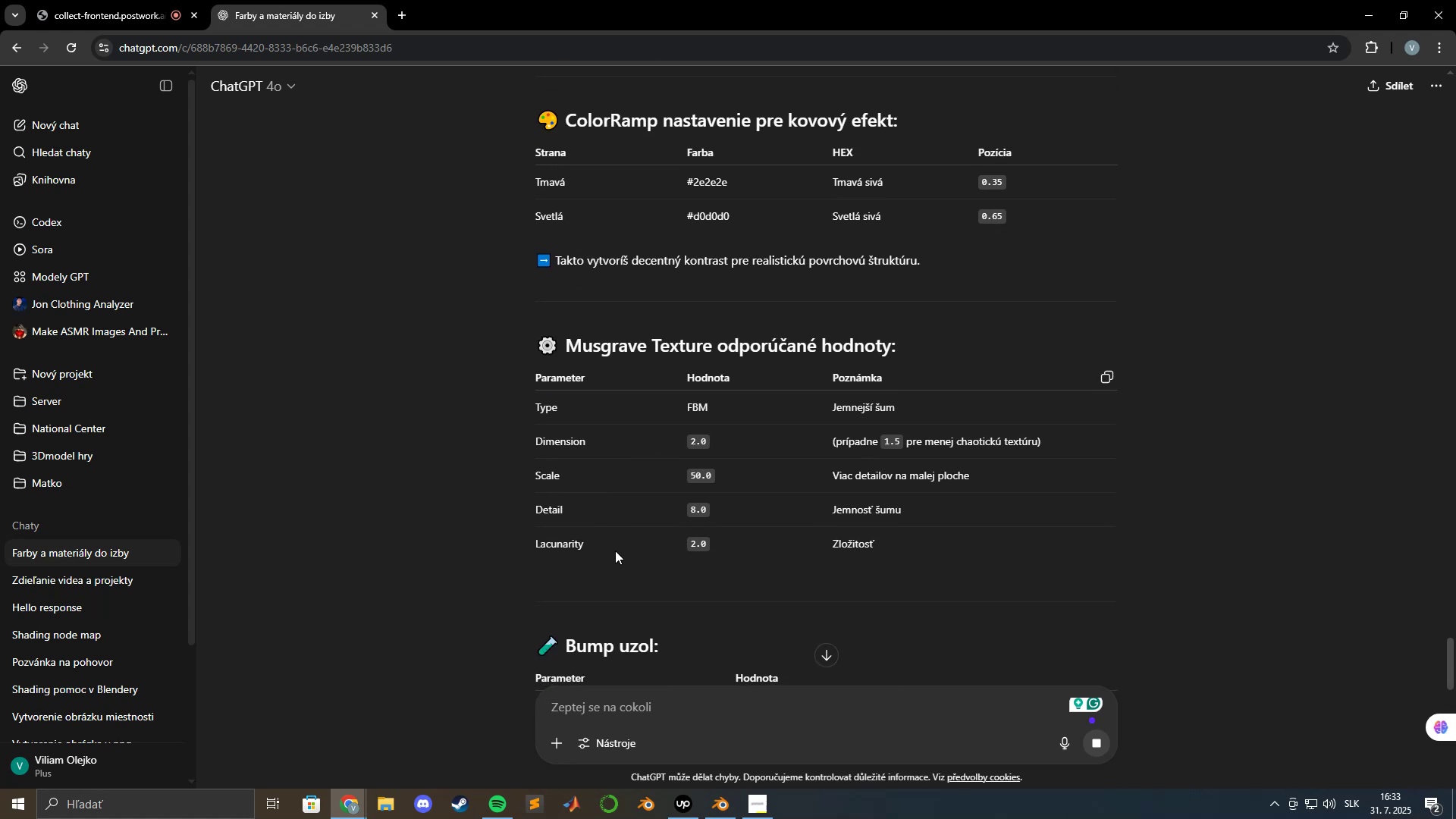 
scroll: coordinate [613, 550], scroll_direction: up, amount: 7.0
 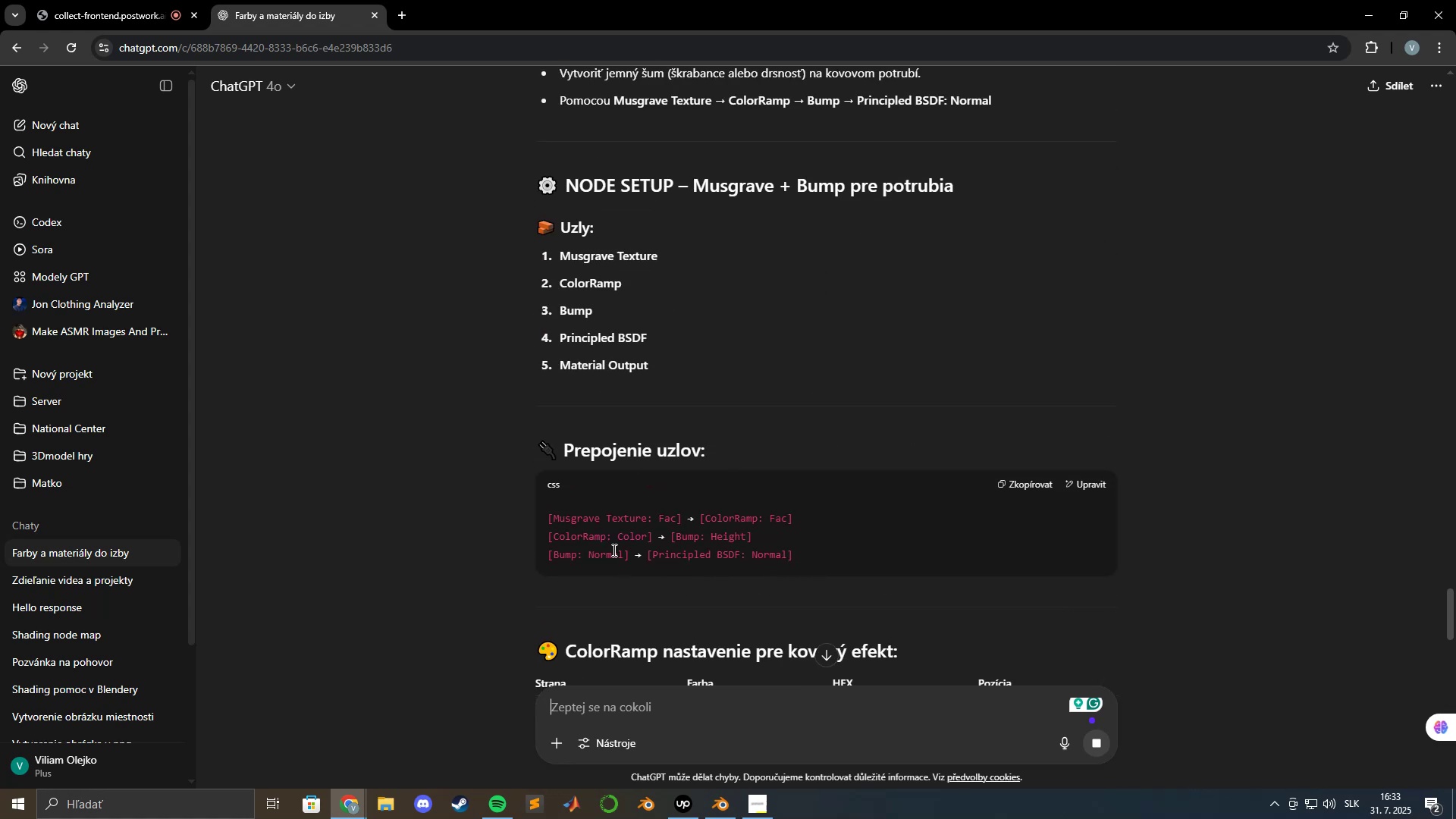 
scroll: coordinate [613, 551], scroll_direction: down, amount: 1.0
 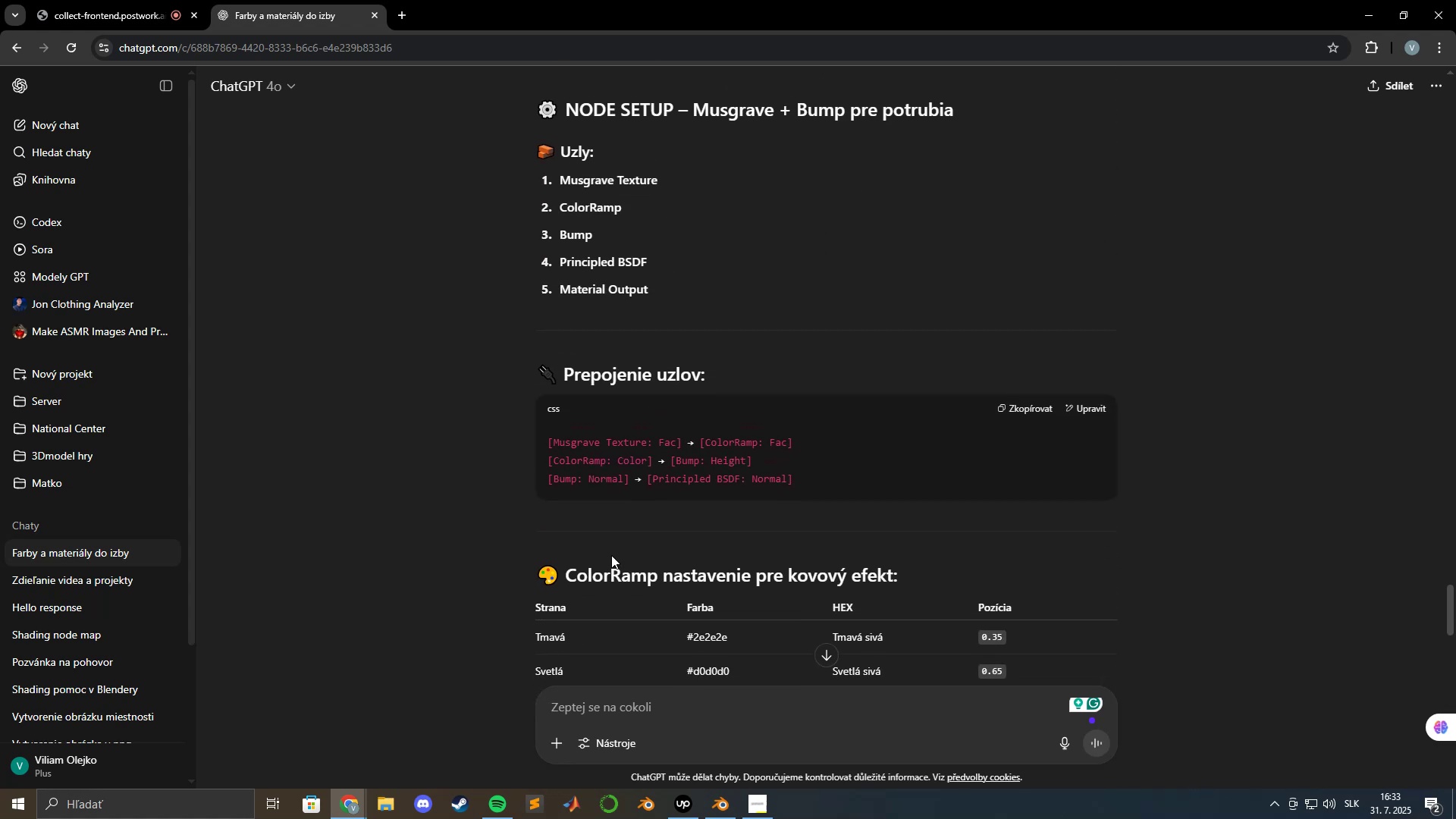 
key(Alt+AltLeft)
 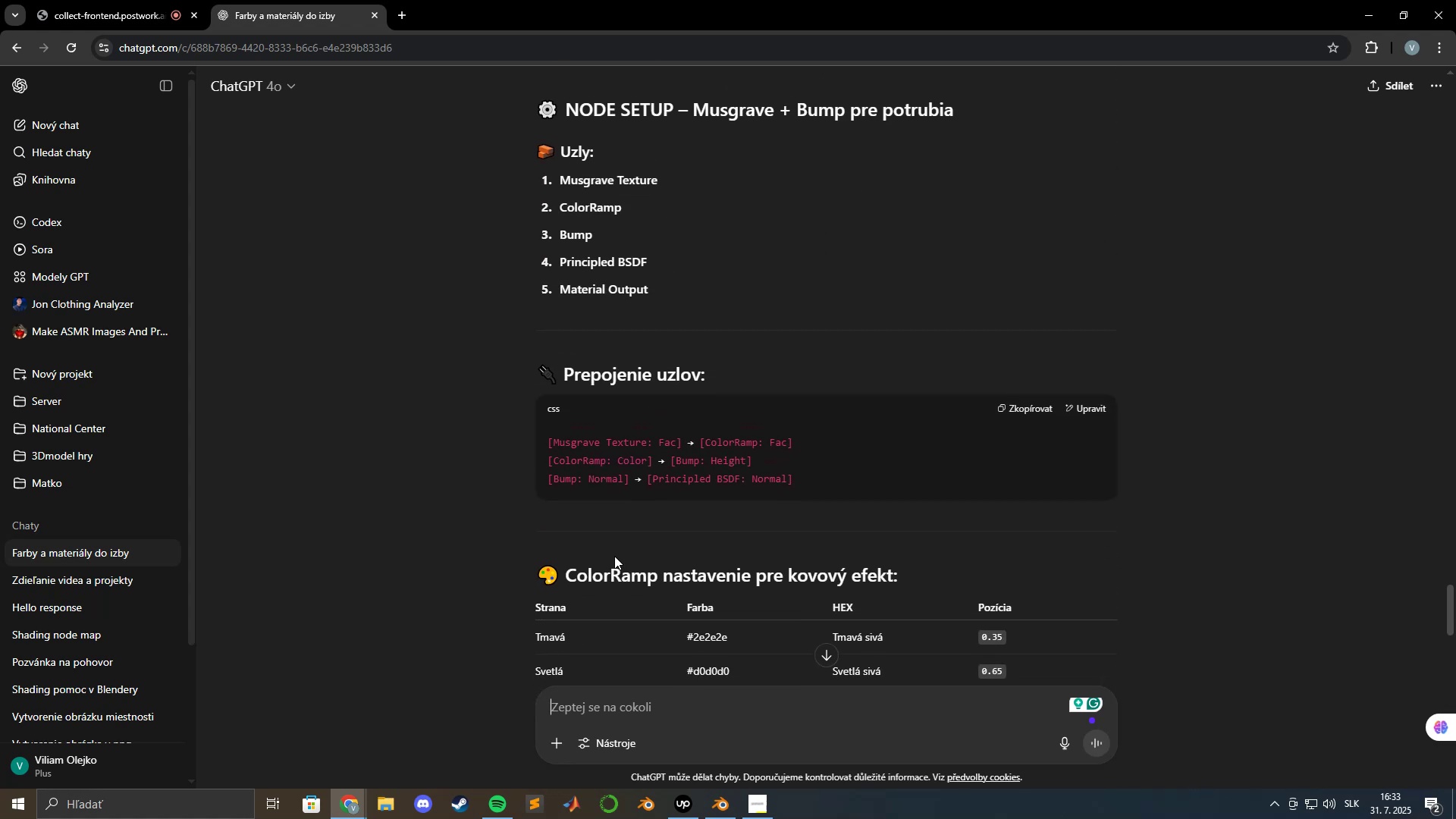 
key(Alt+Tab)
 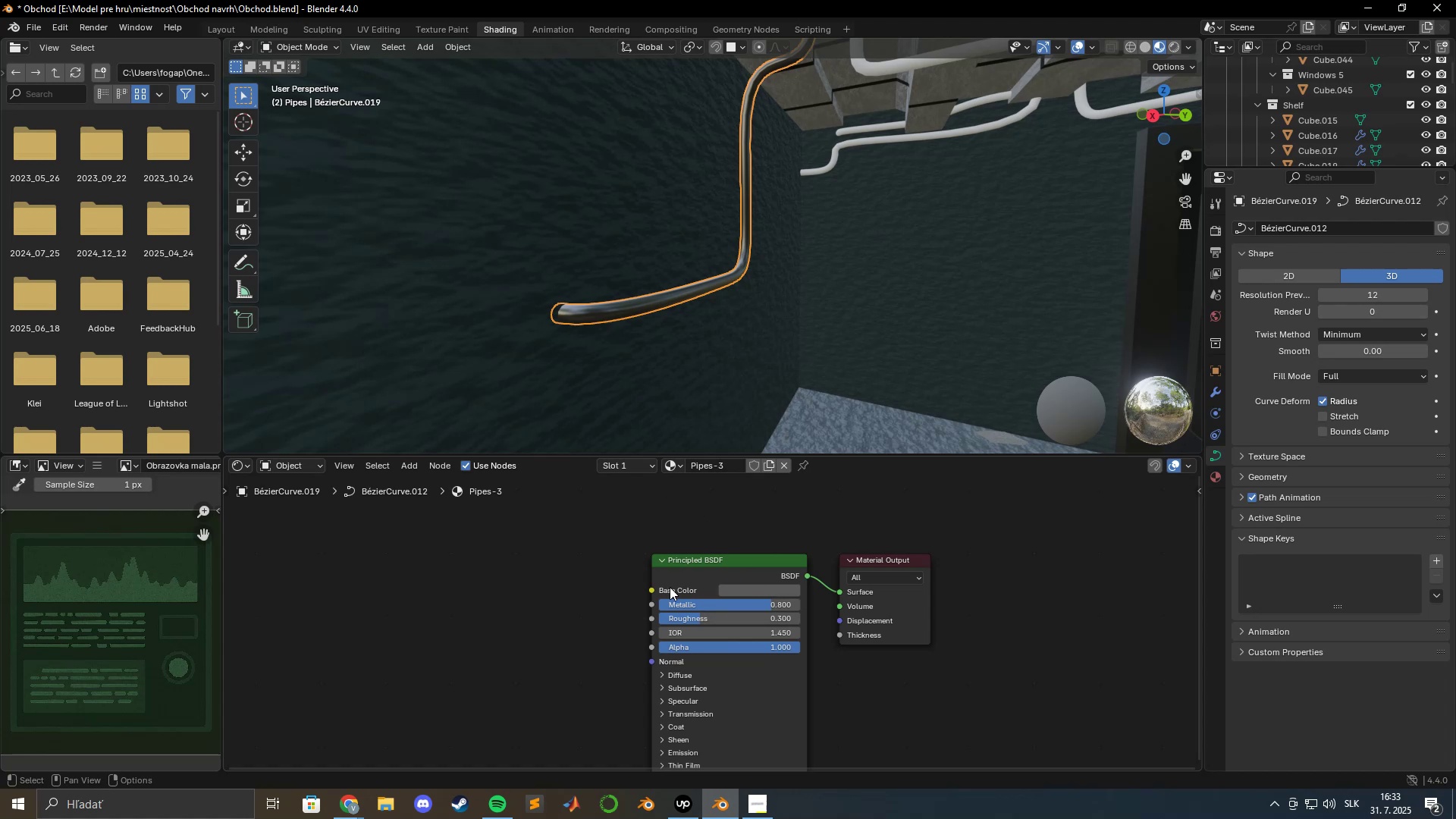 
key(Alt+AltLeft)
 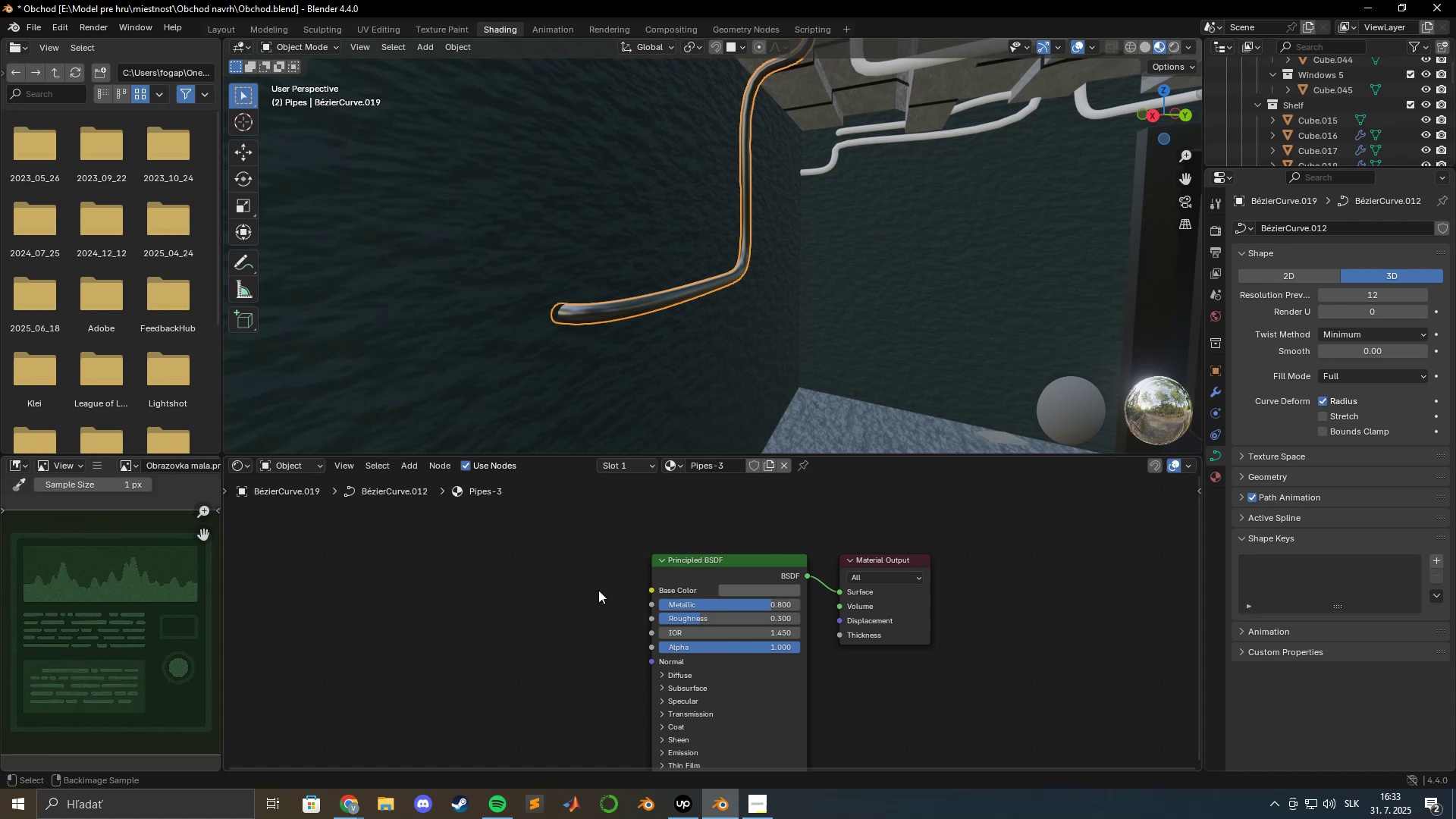 
key(Alt+Tab)
 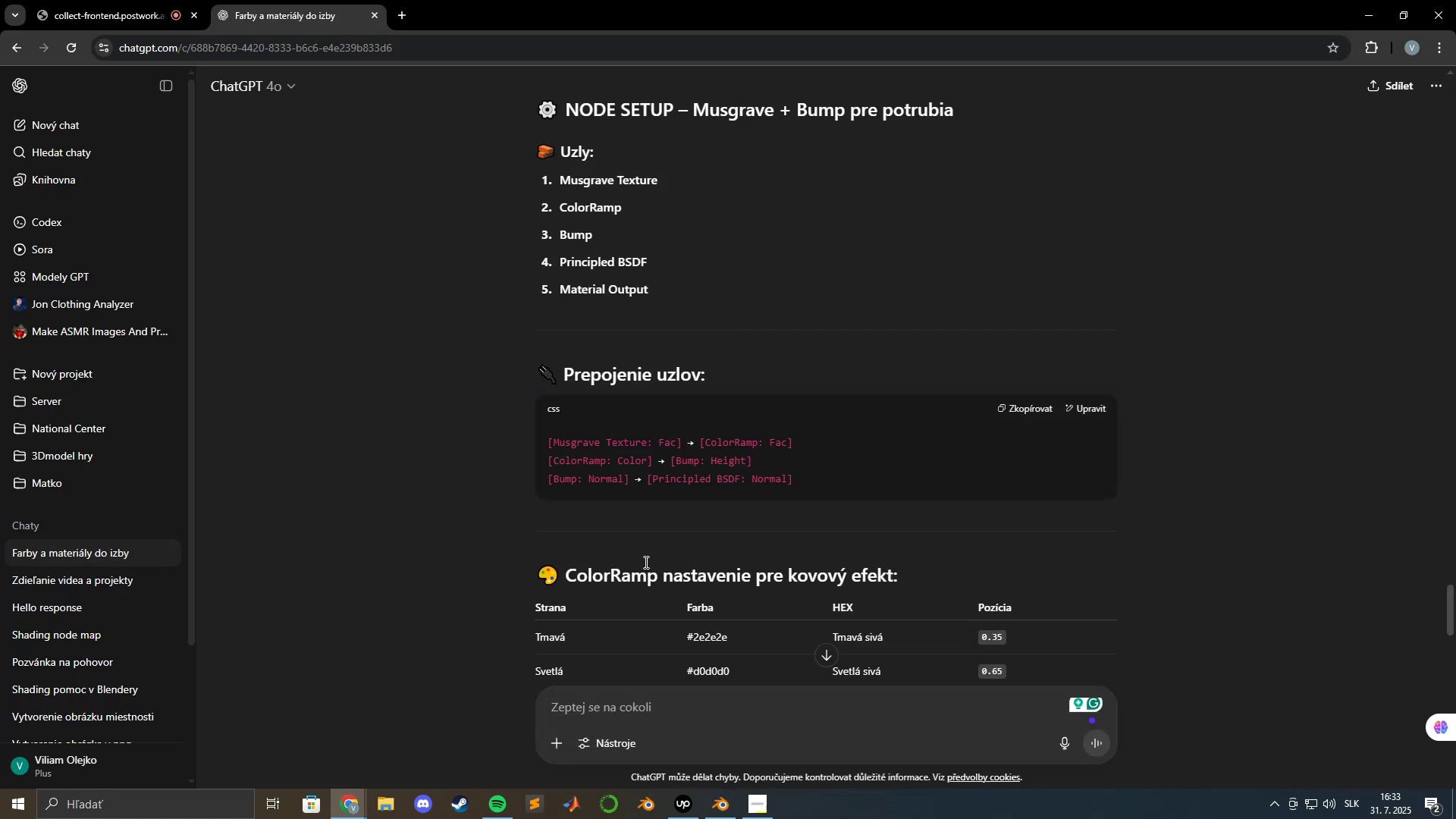 
scroll: coordinate [663, 570], scroll_direction: down, amount: 5.0
 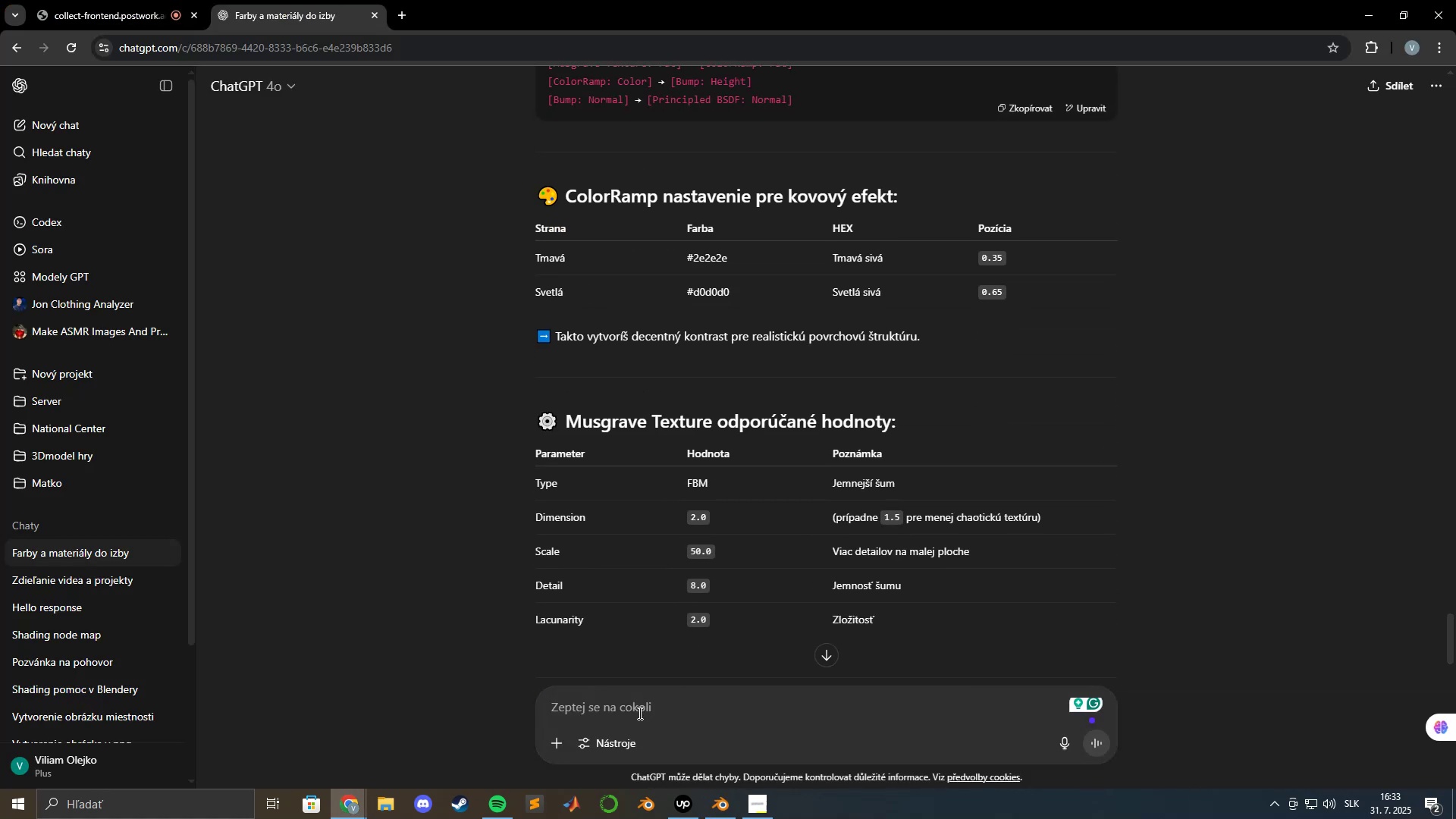 
left_click([638, 710])
 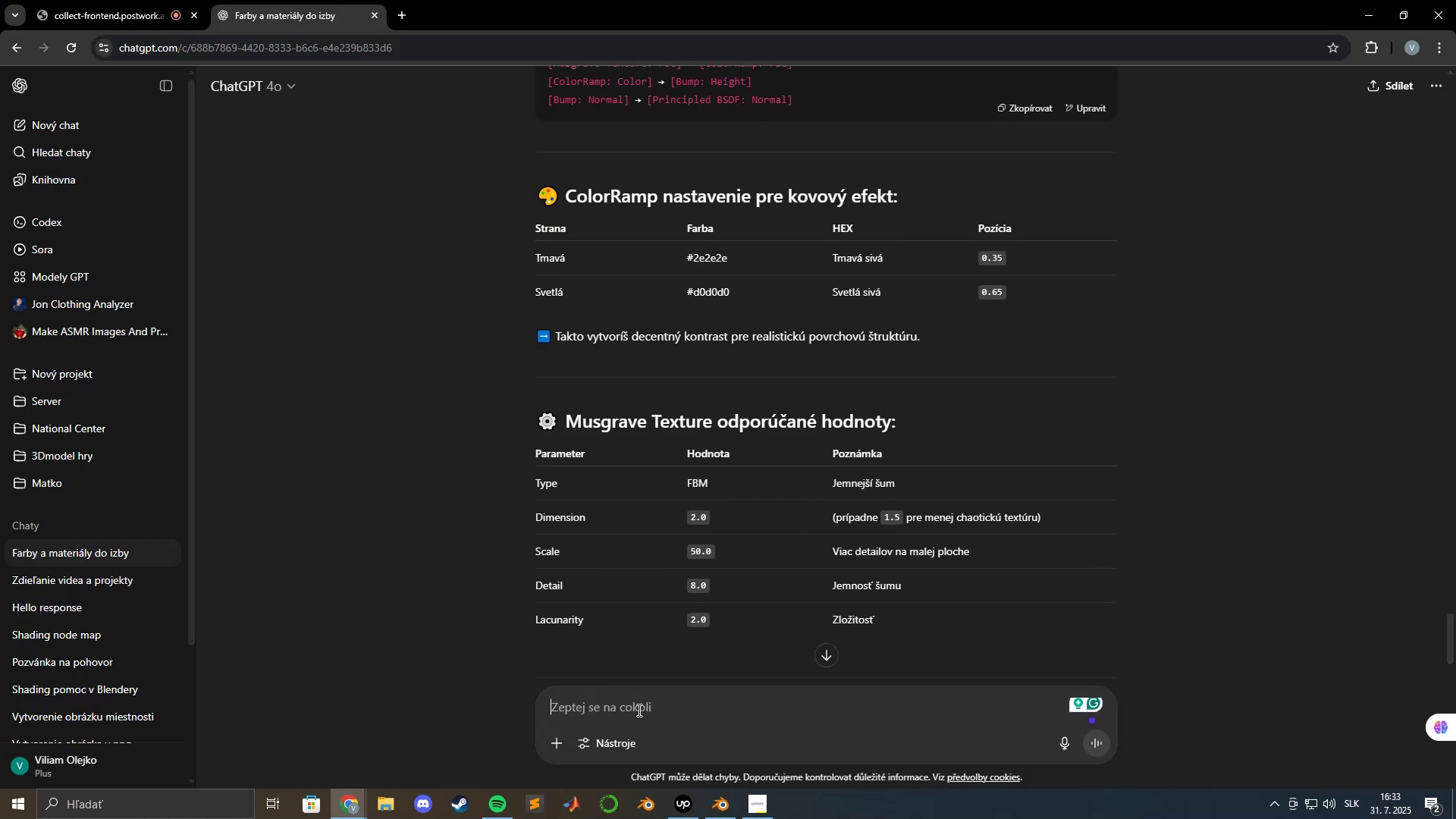 
type(Ale musgrave texture neni )
 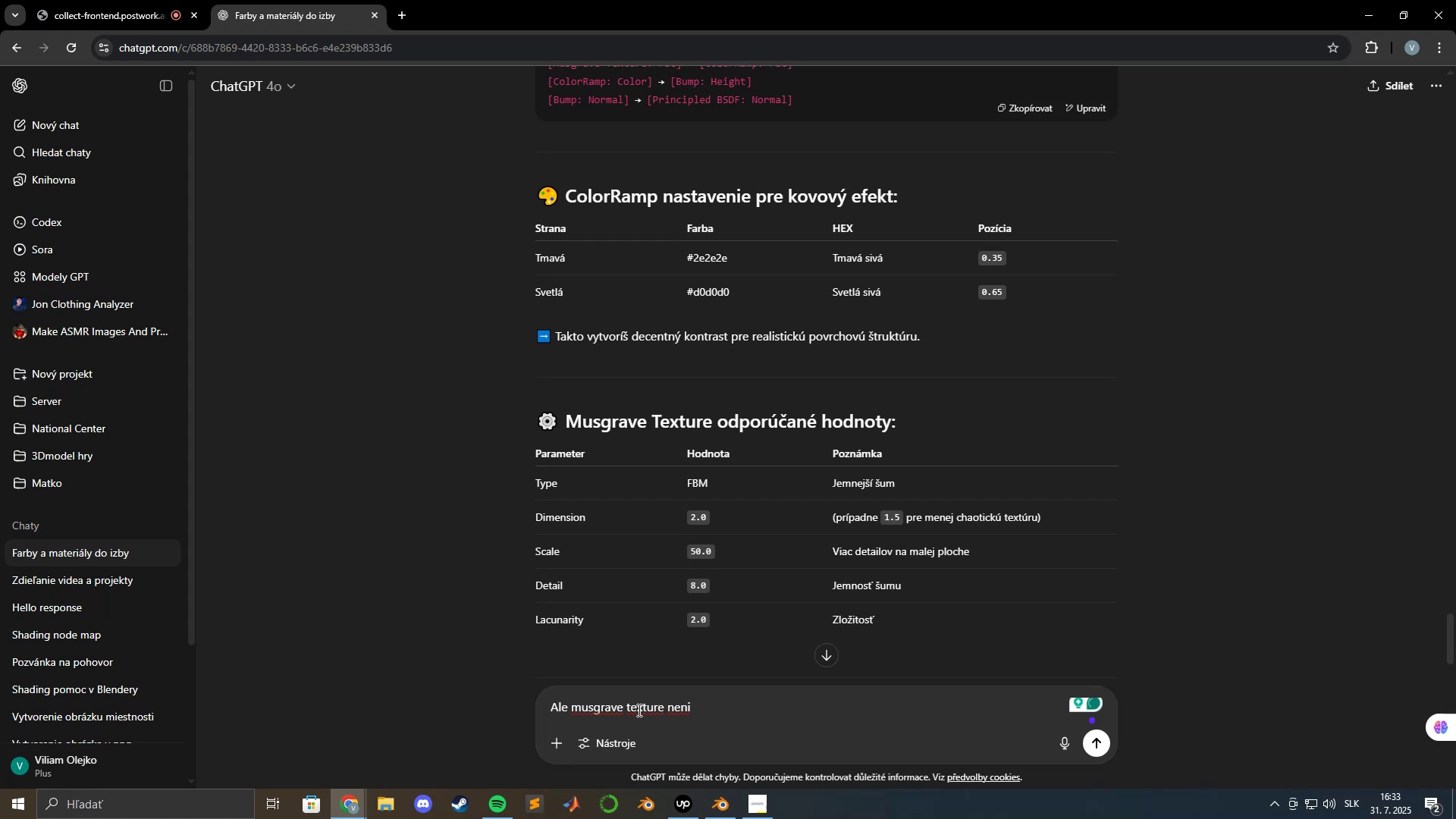 
key(Backspace)
key(Backspace)
key(Backspace)
type(mam , potrebujem )
key(Backspace)
key(Backspace)
type(mam blender 4)
 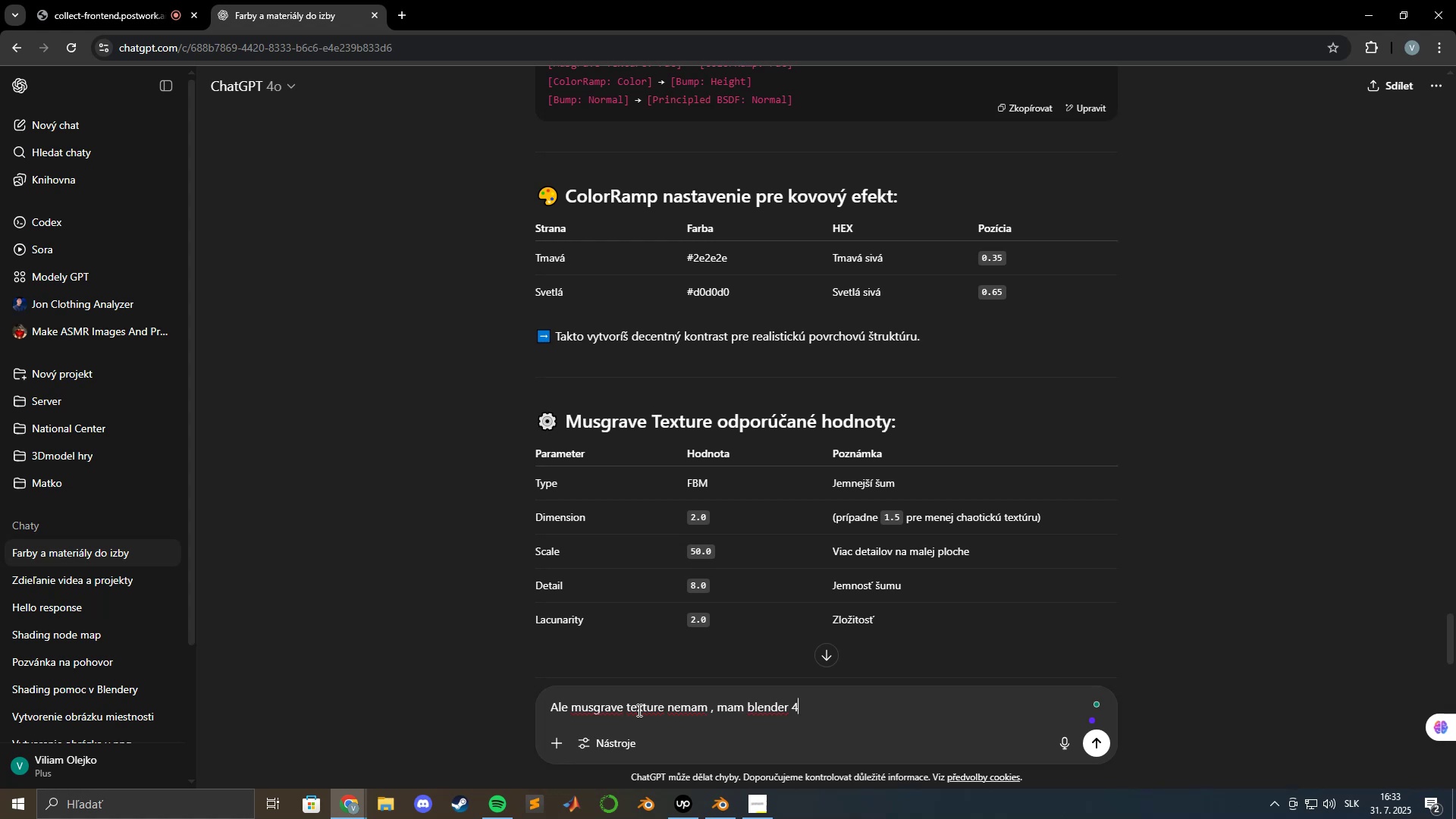 
mouse_move([718, 788])
 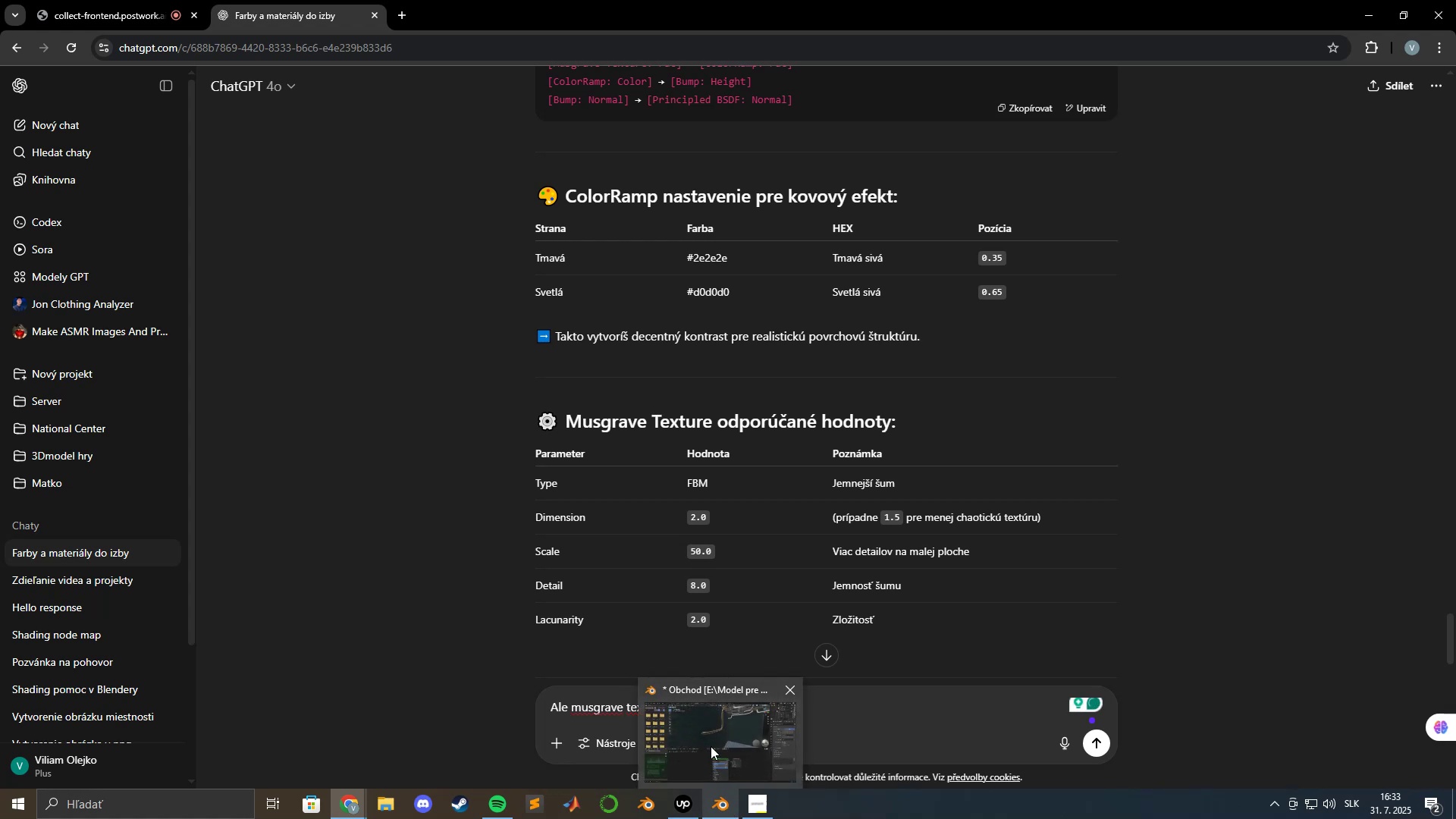 
left_click([711, 746])
 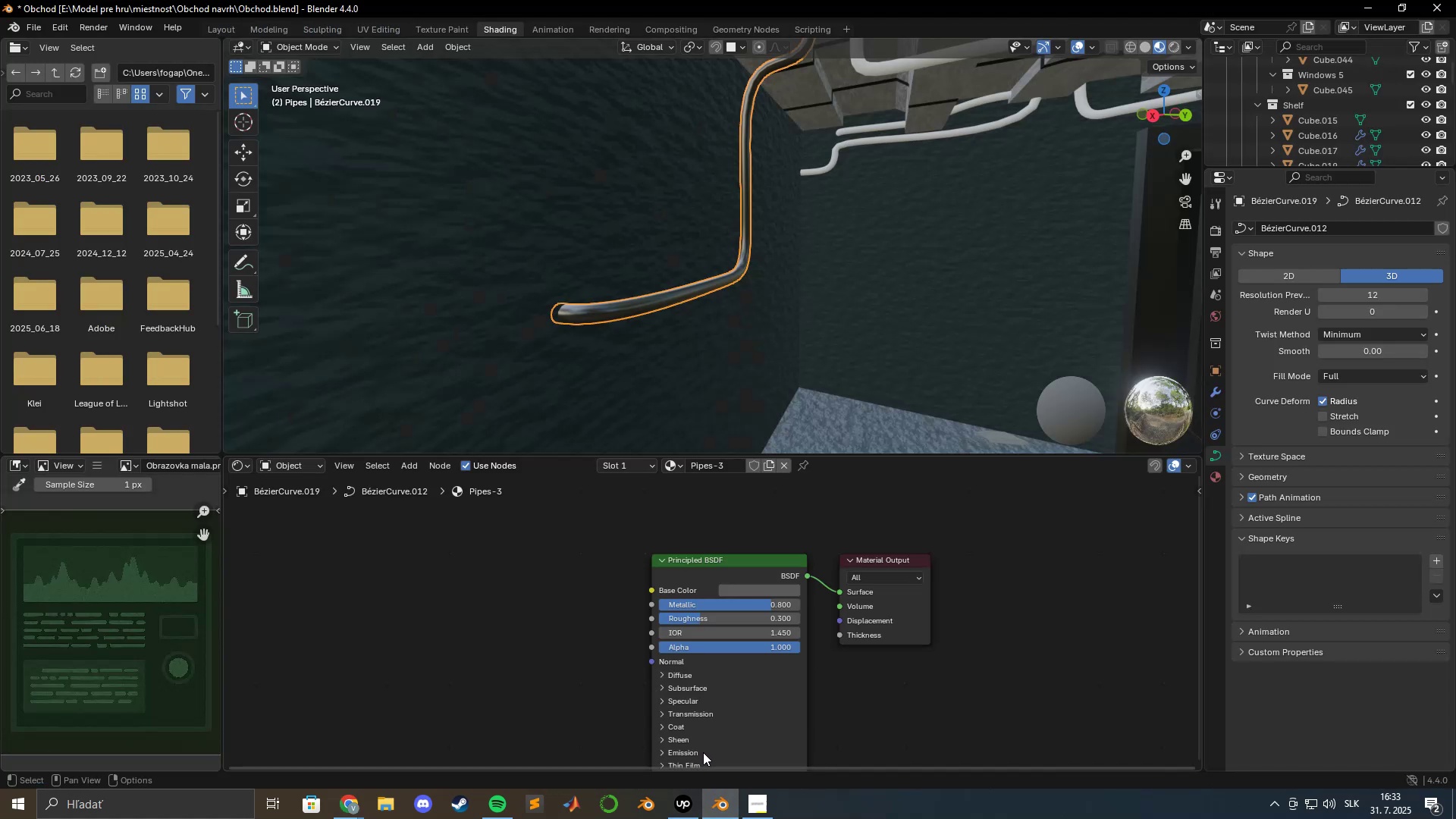 
key(Alt+AltLeft)
 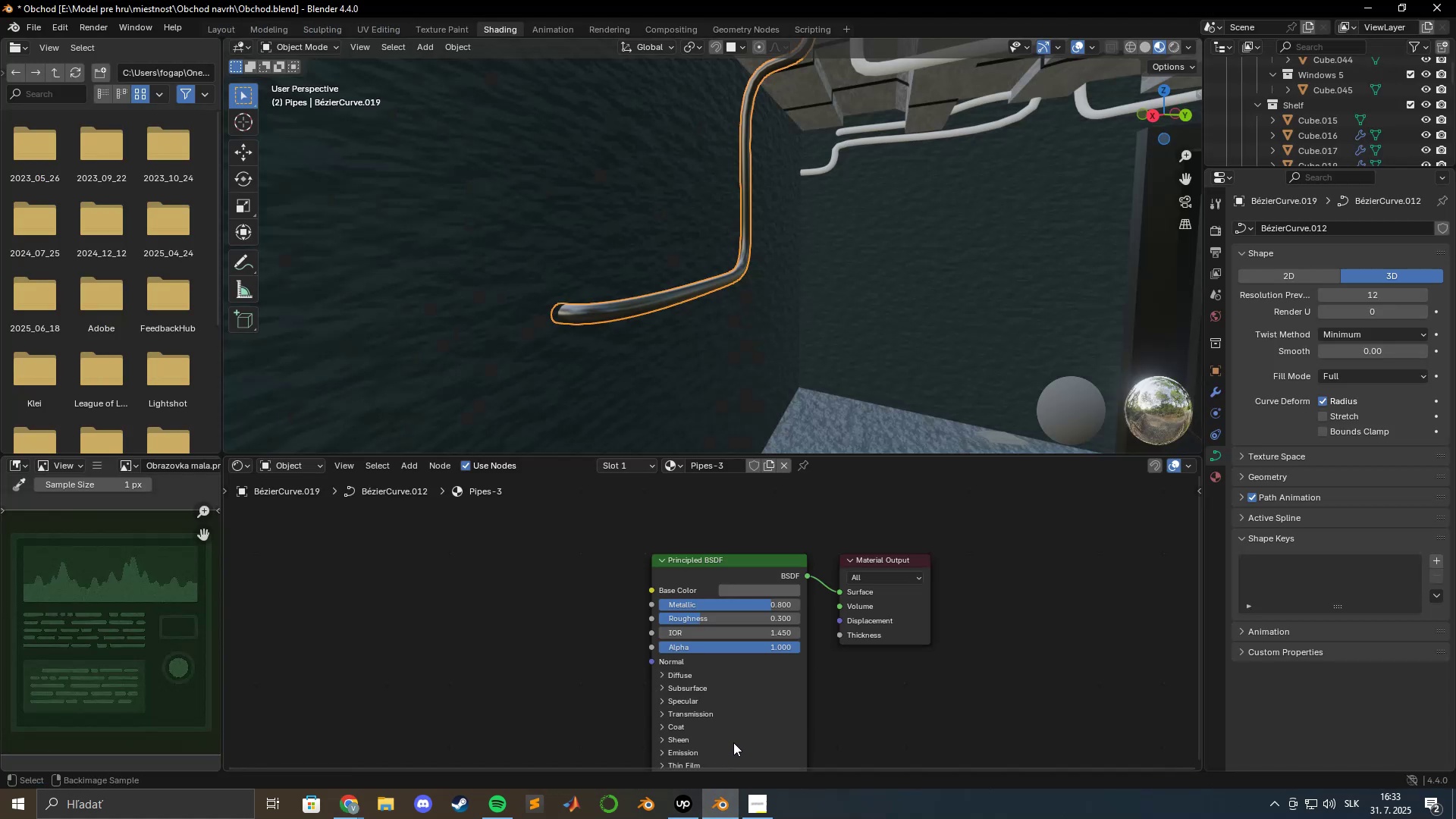 
key(Alt+Tab)
 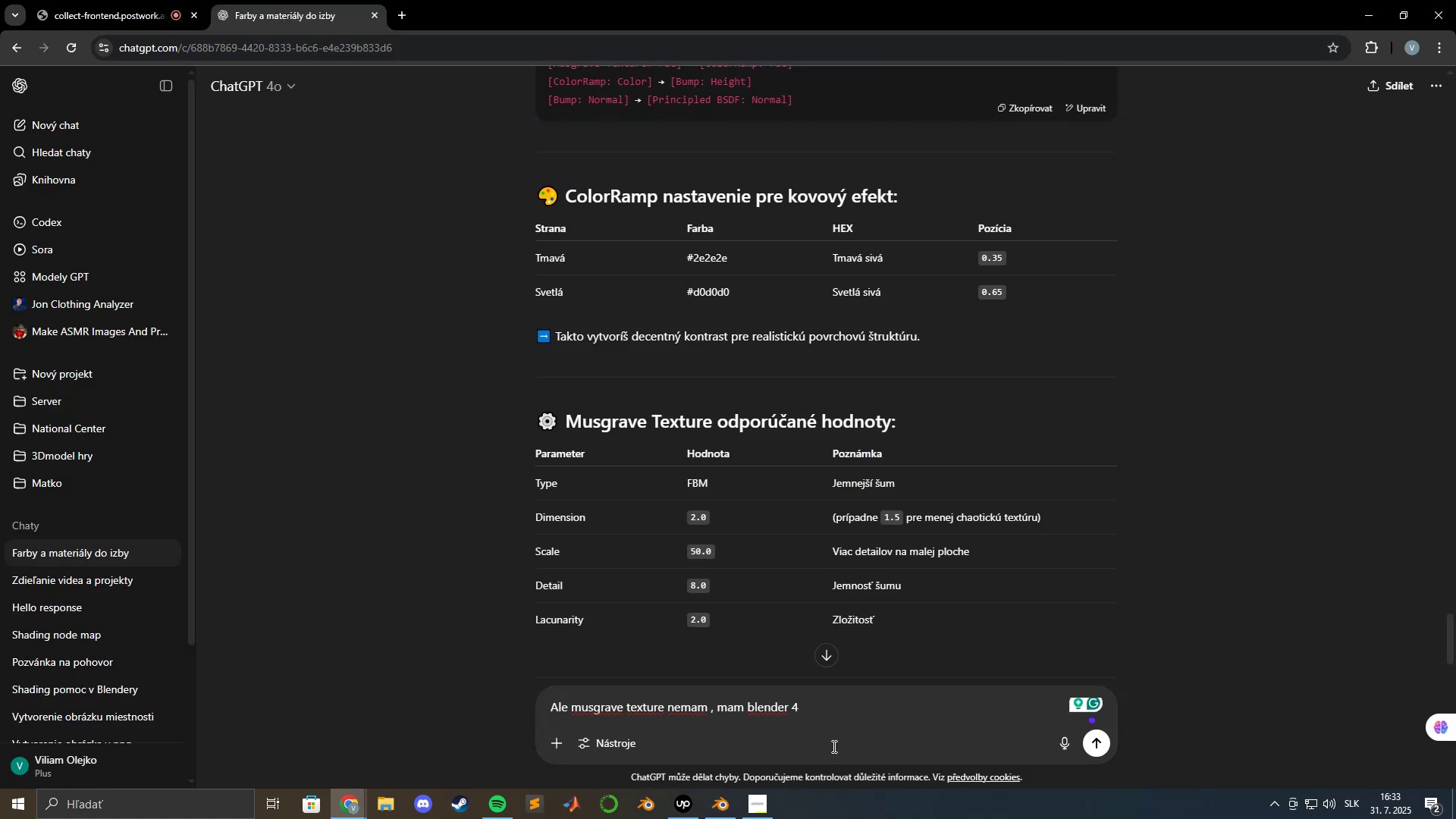 
key(Period)
 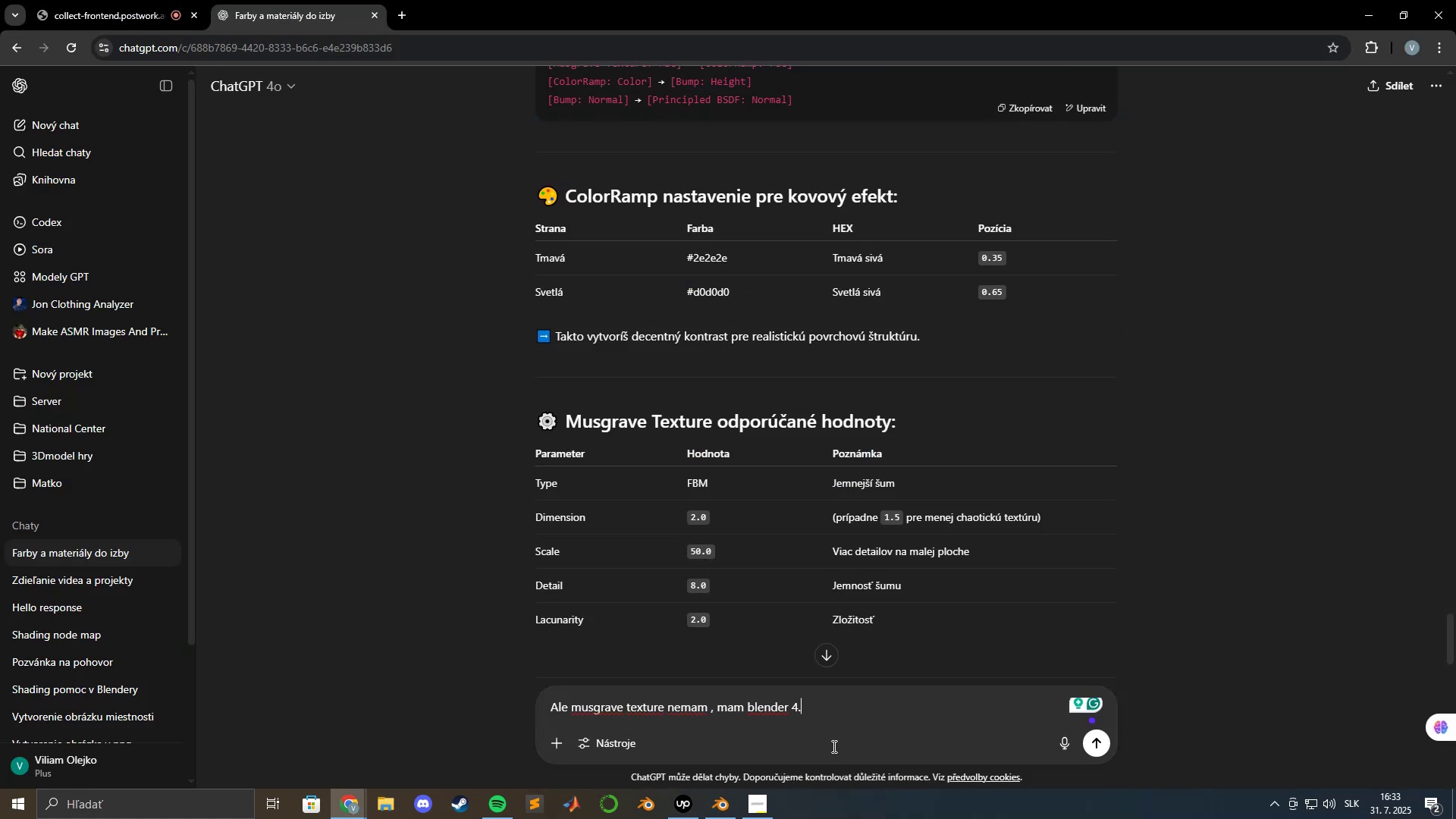 
key(Numpad4)
 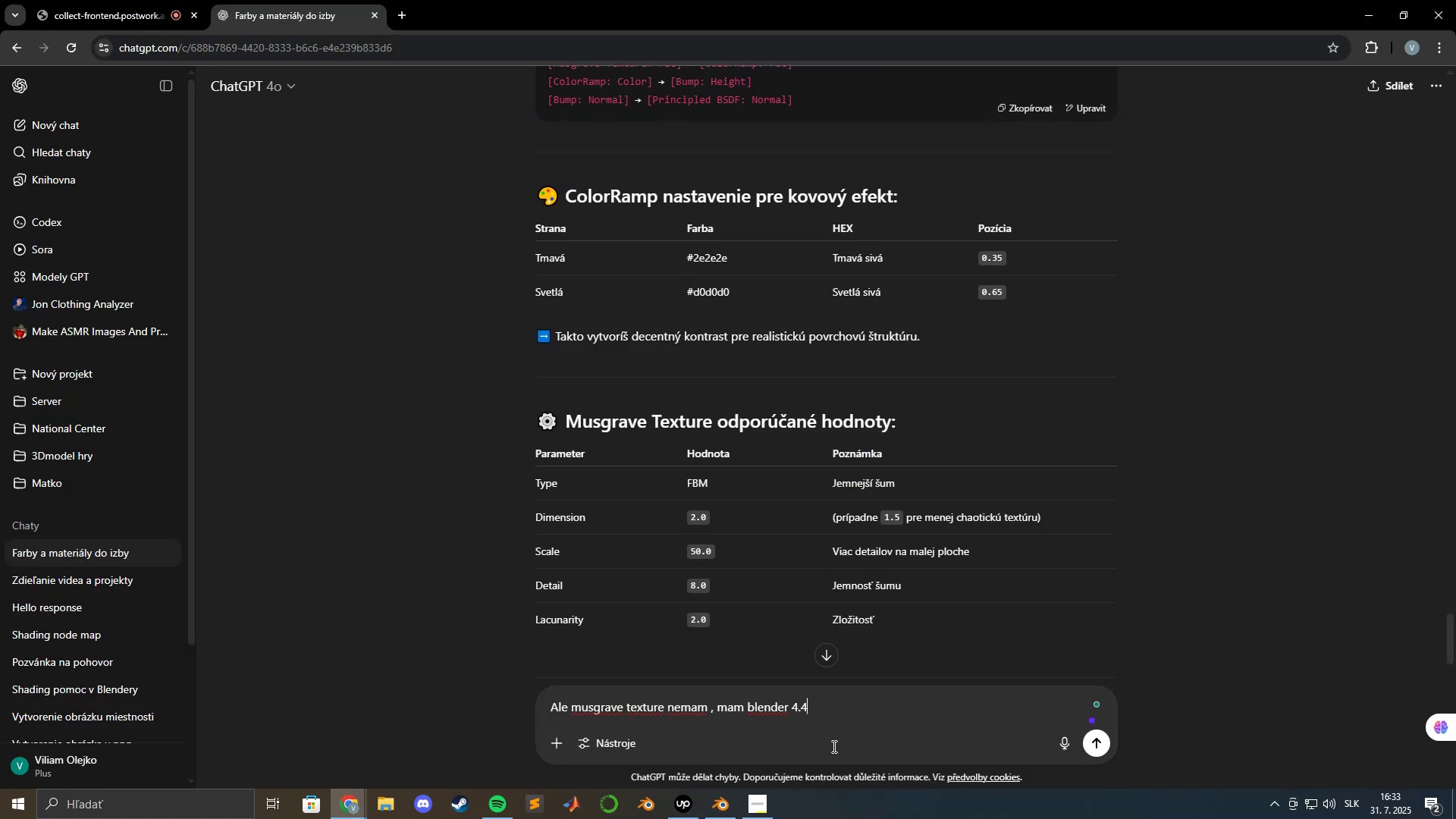 
key(Numpad0)
 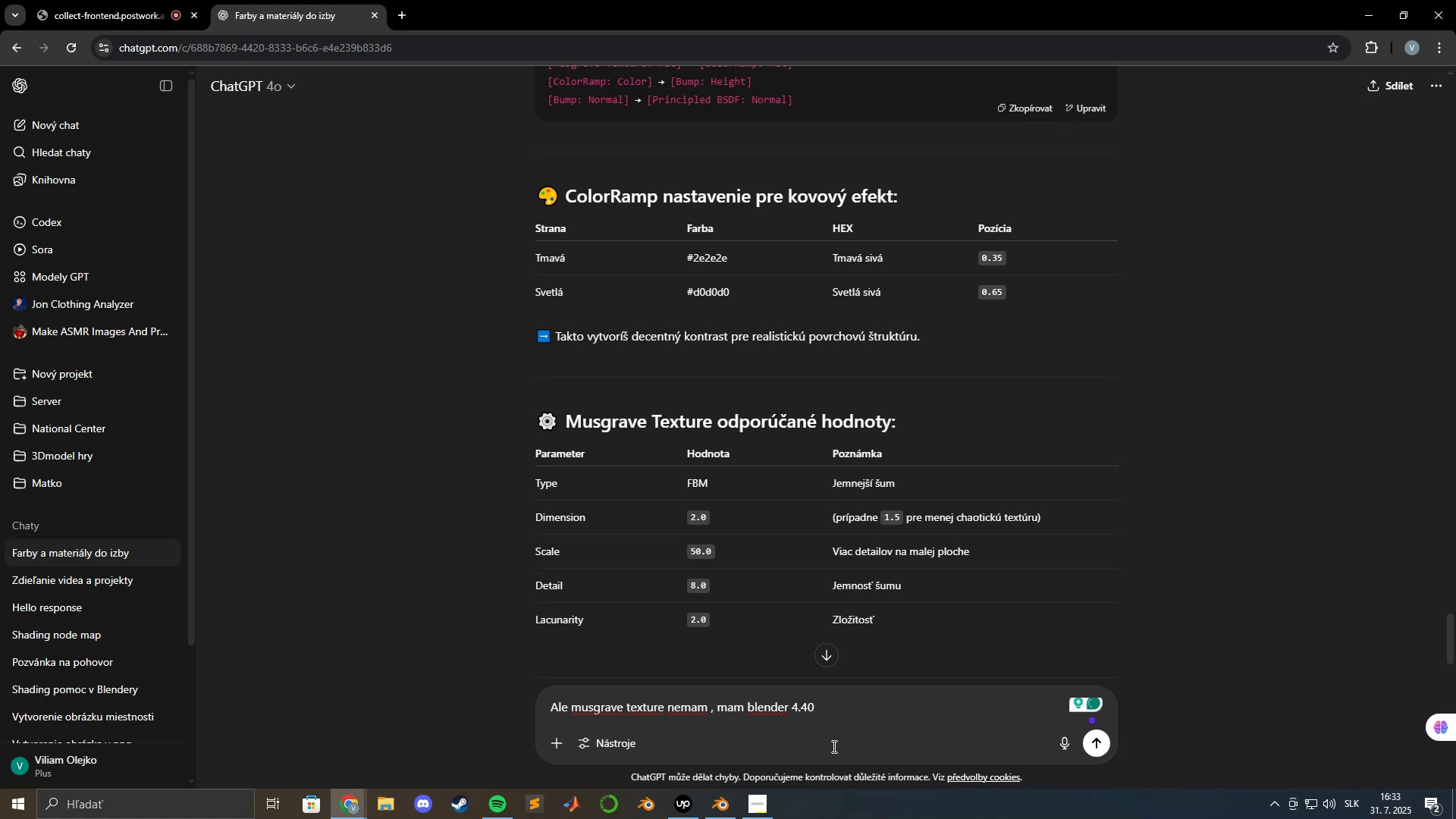 
key(ArrowLeft)
 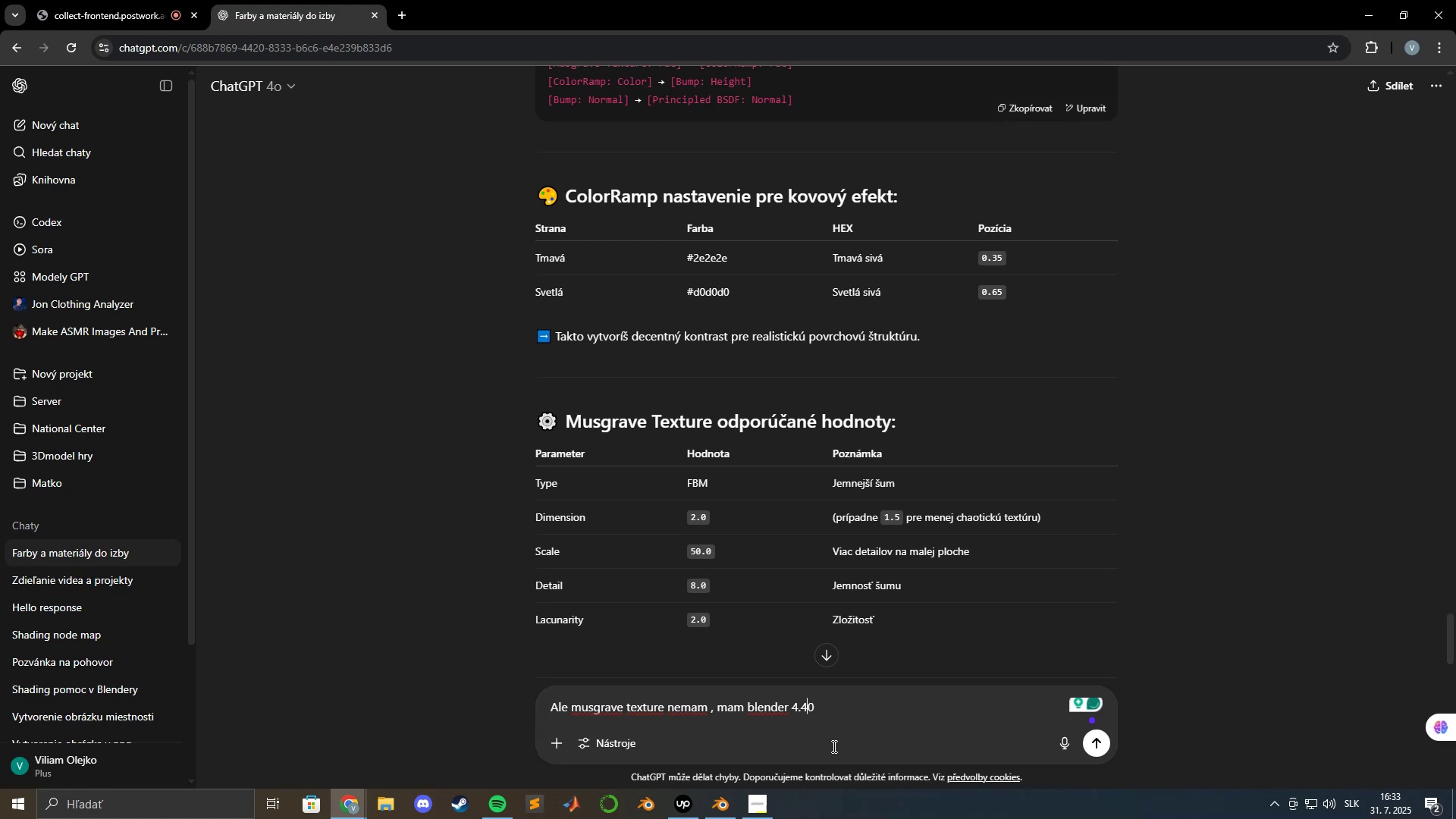 
key(Period)
 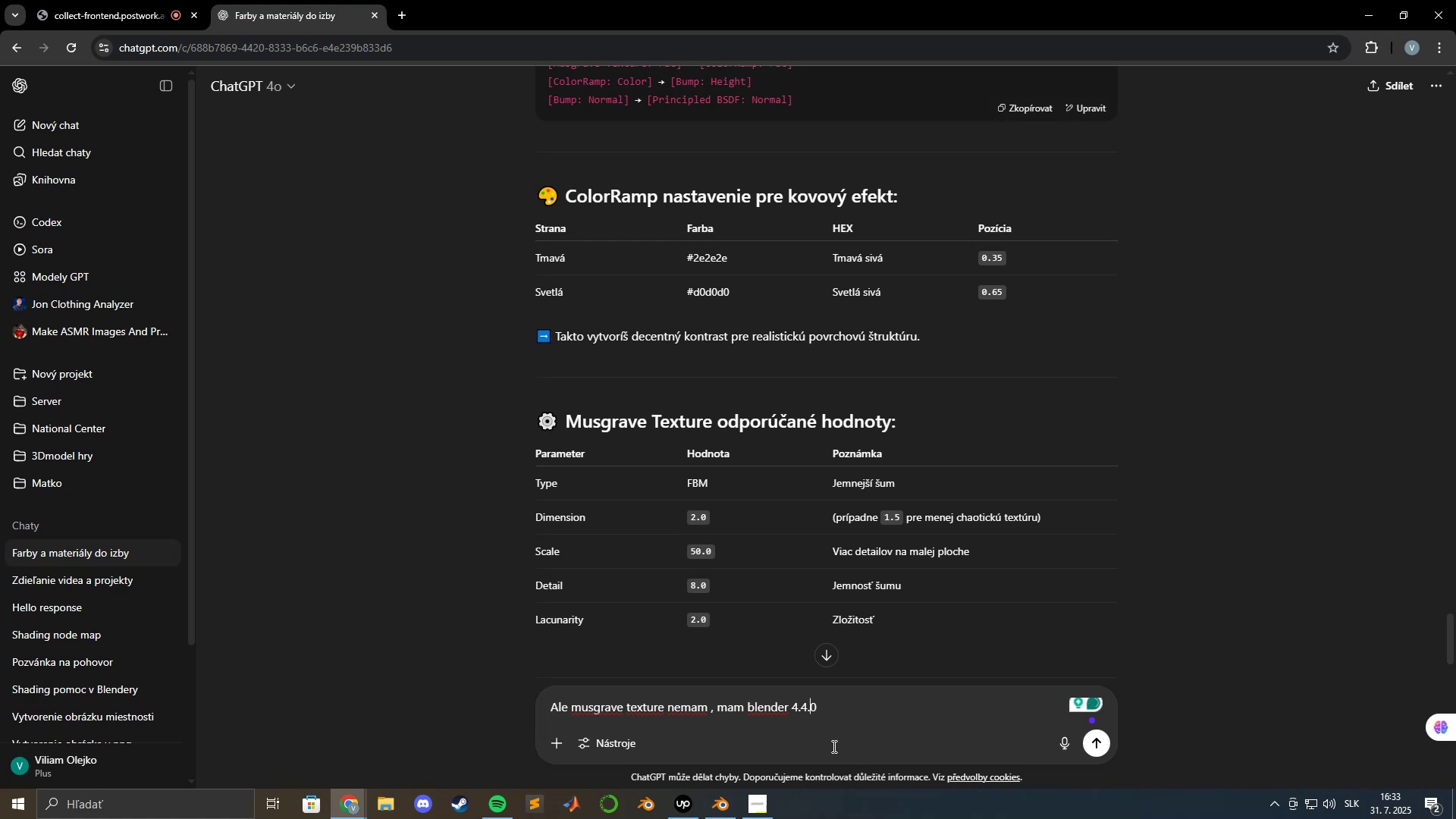 
key(Enter)
 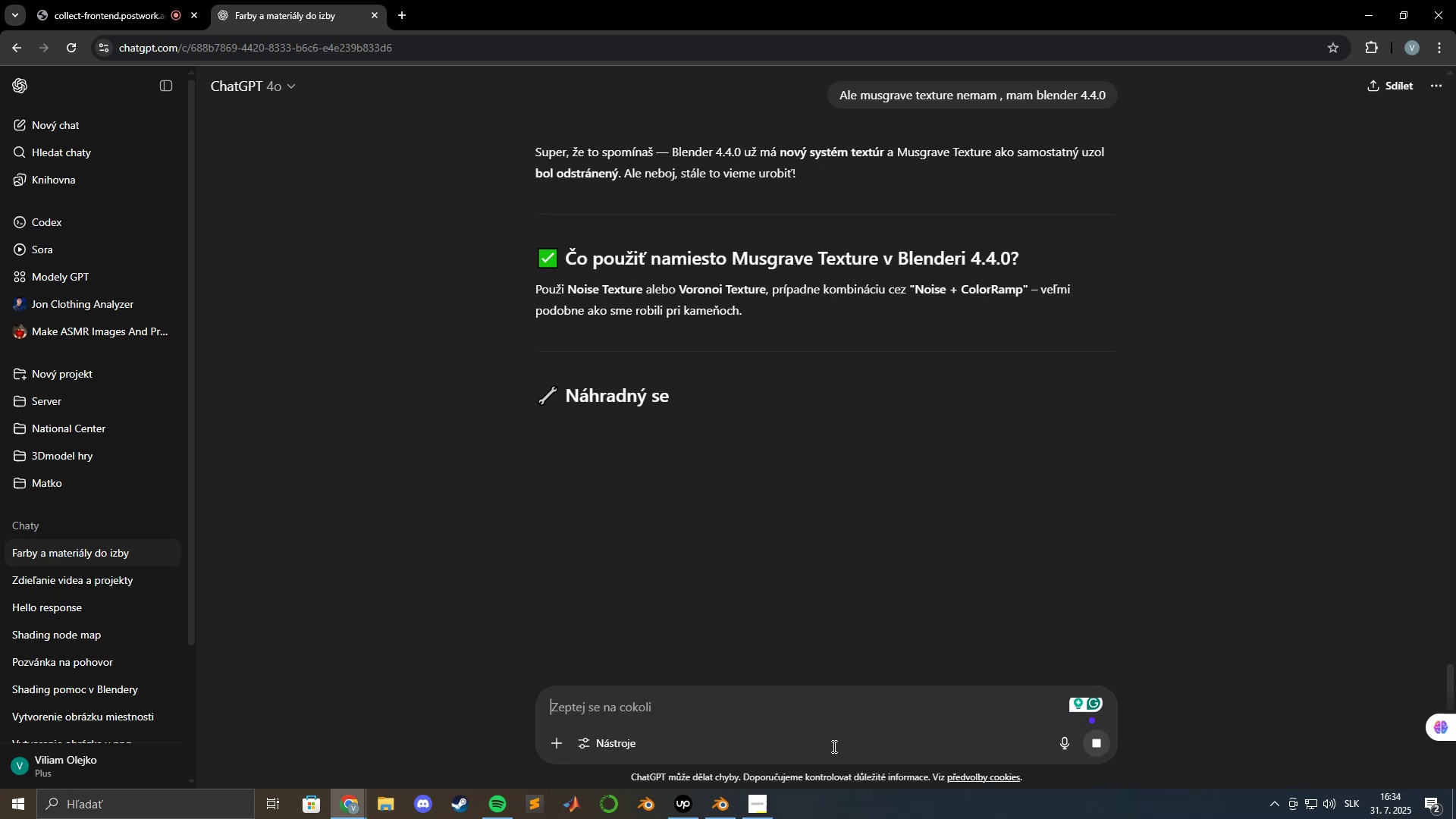 
wait(12.63)
 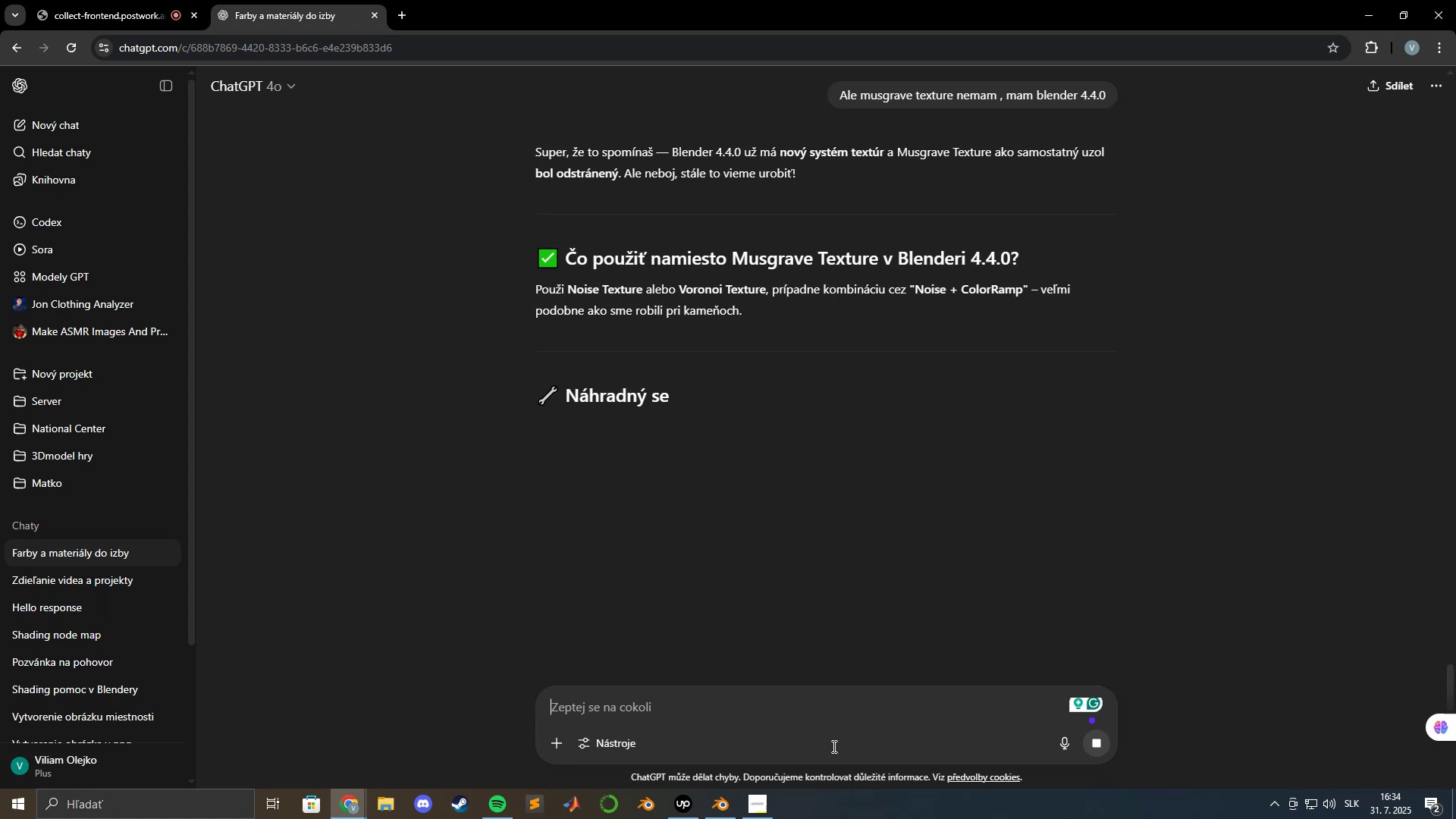 
scroll: coordinate [721, 589], scroll_direction: down, amount: 4.0
 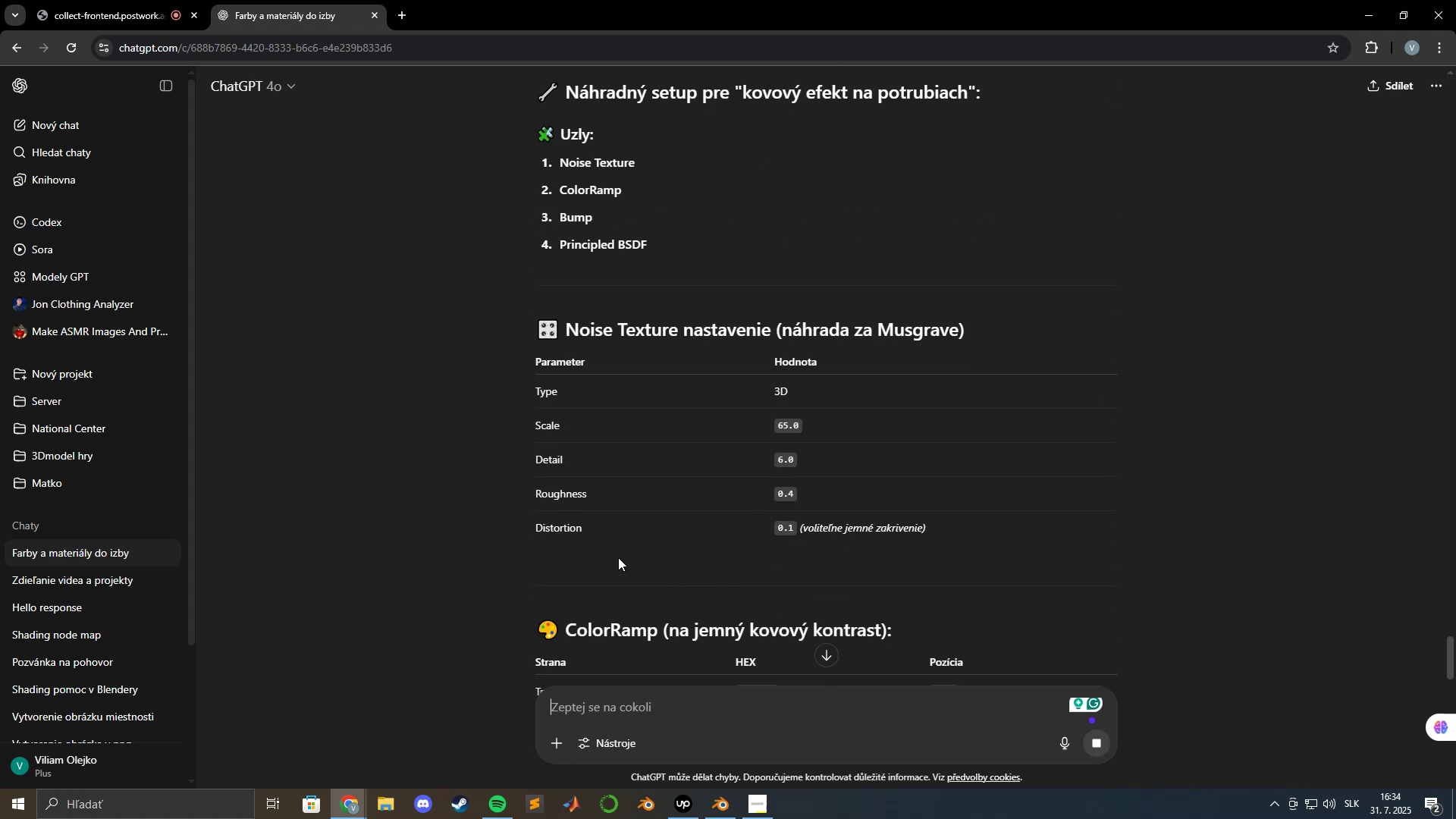 
key(Alt+AltLeft)
 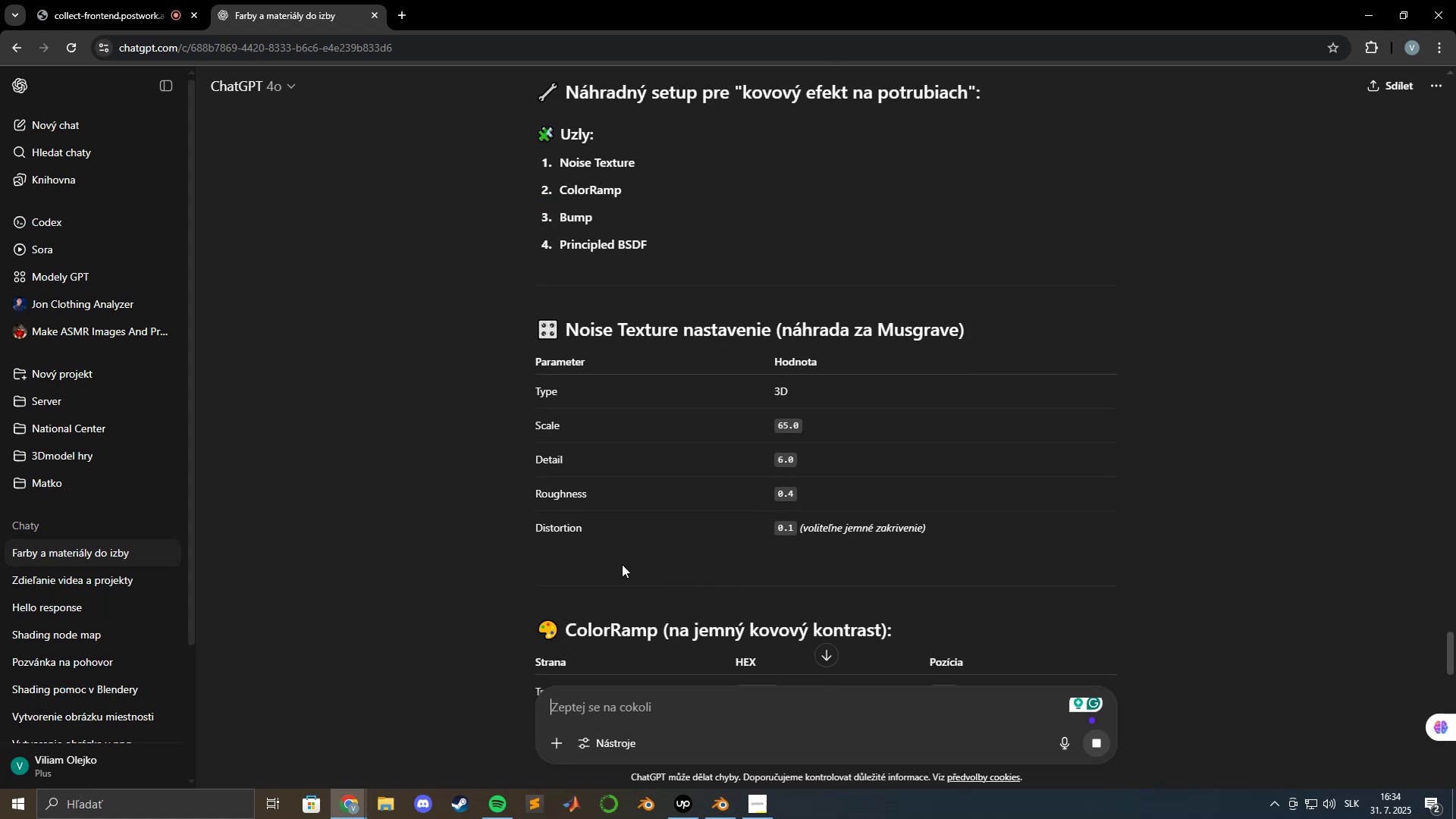 
key(Alt+Tab)
 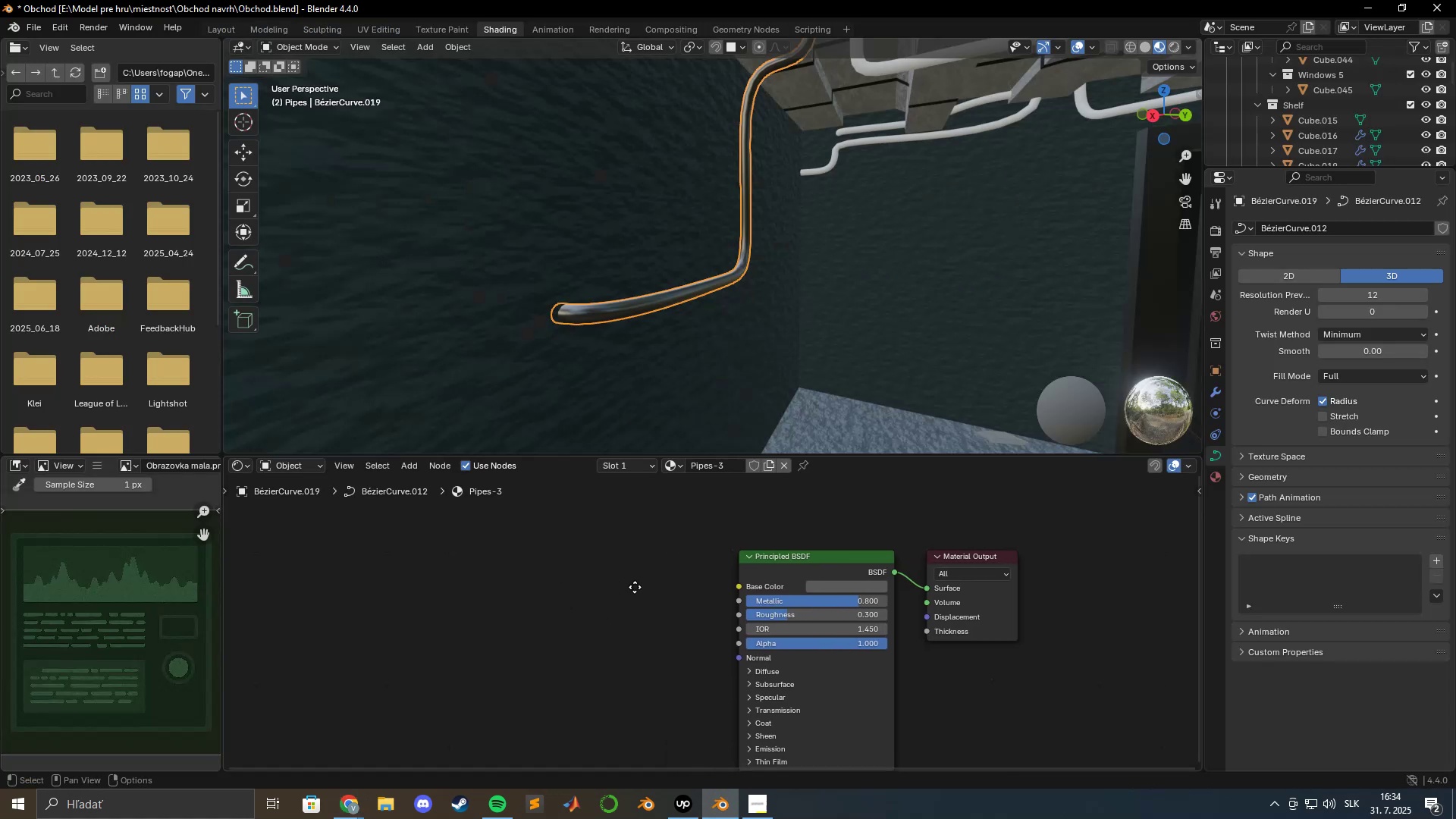 
key(Shift+A)
 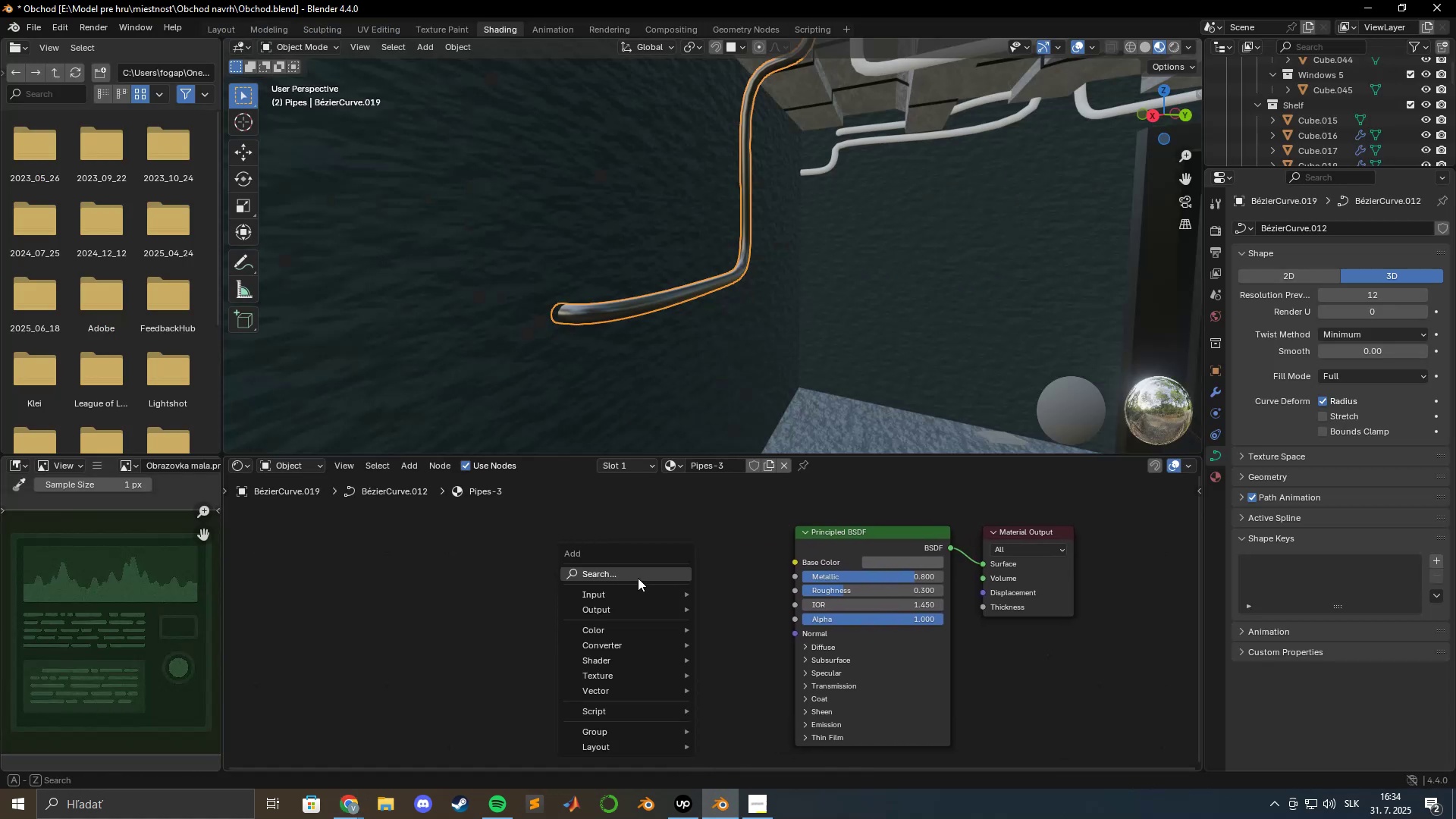 
left_click([638, 578])
 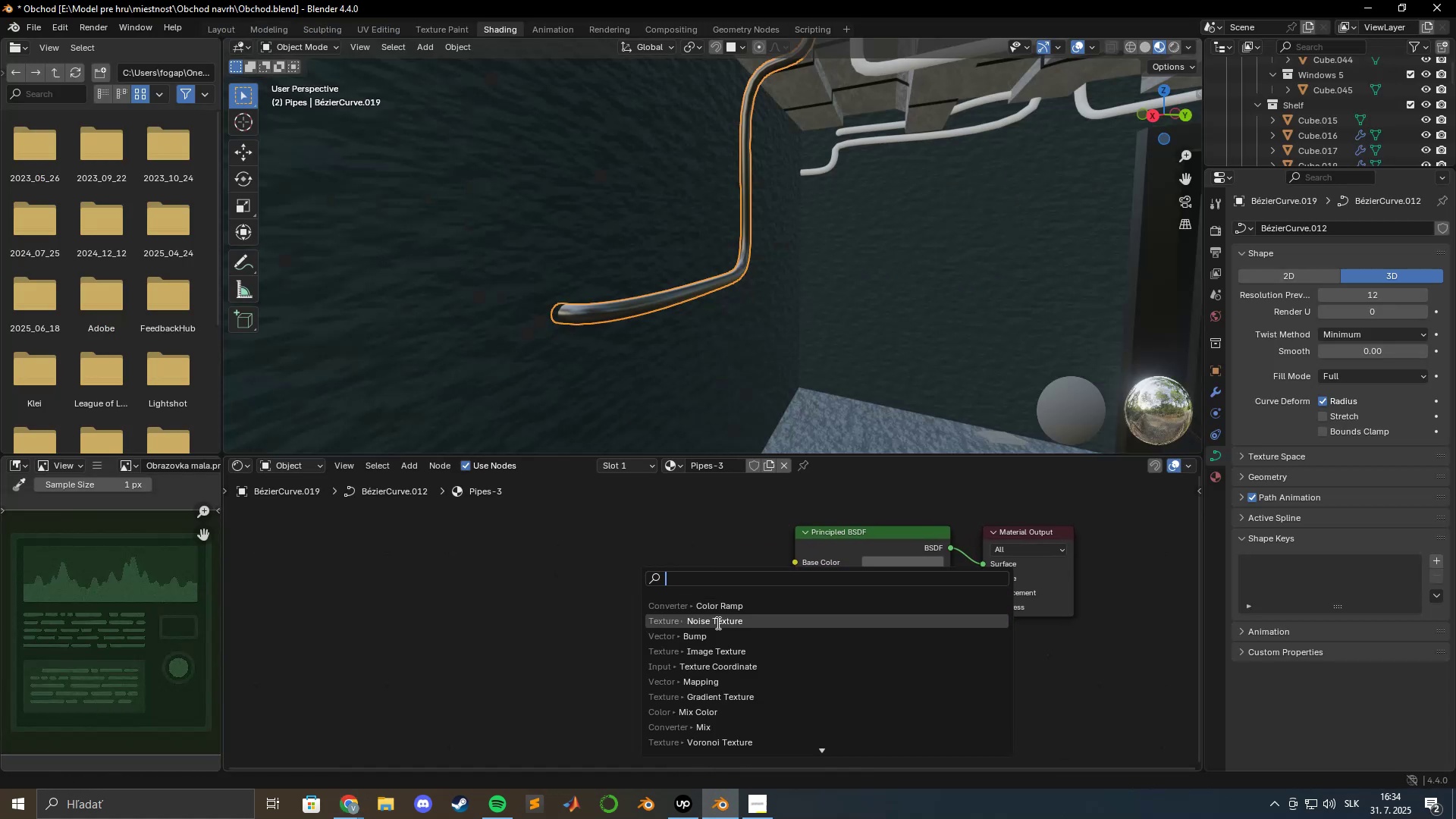 
left_click([717, 623])
 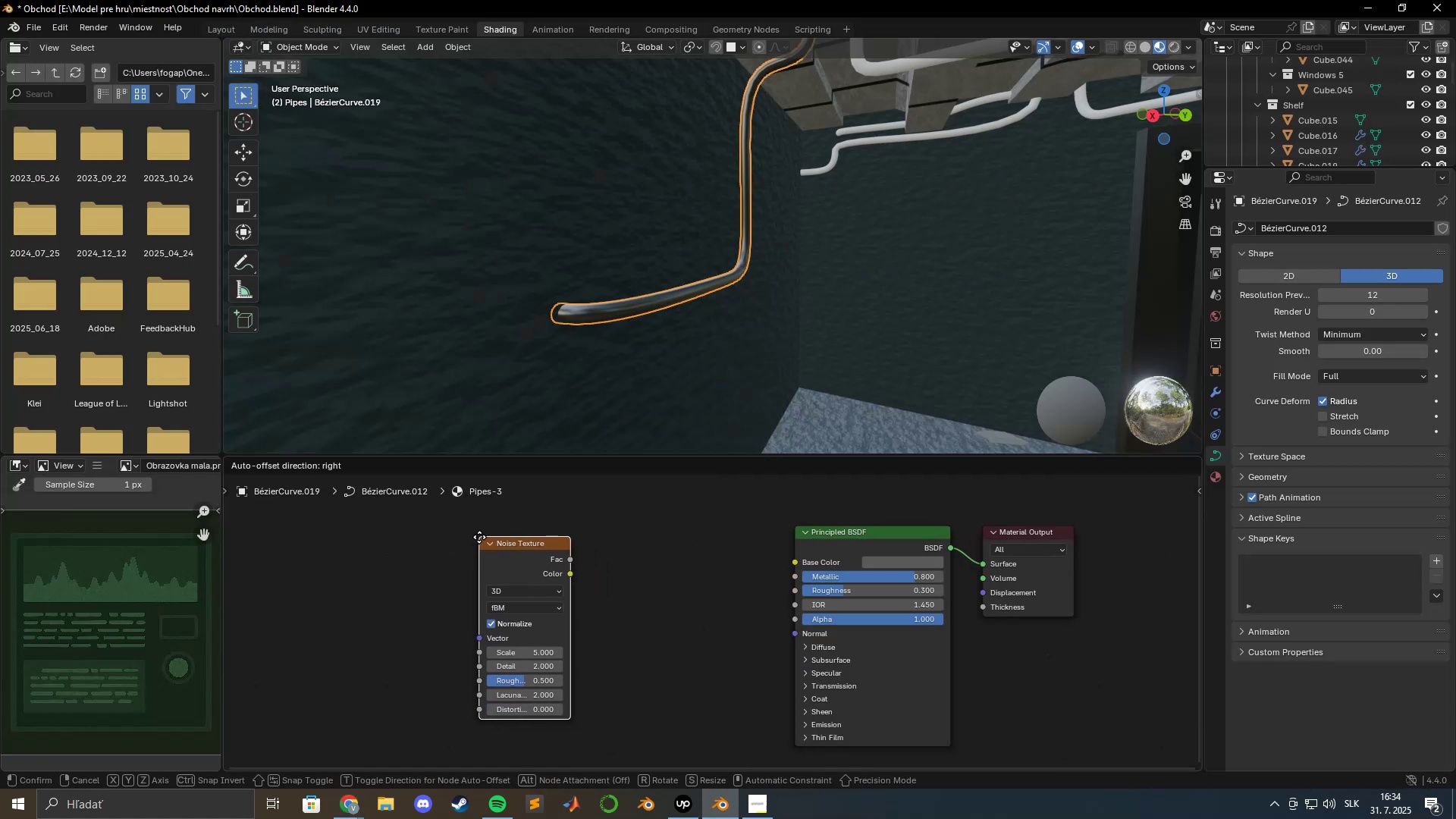 
left_click([479, 537])
 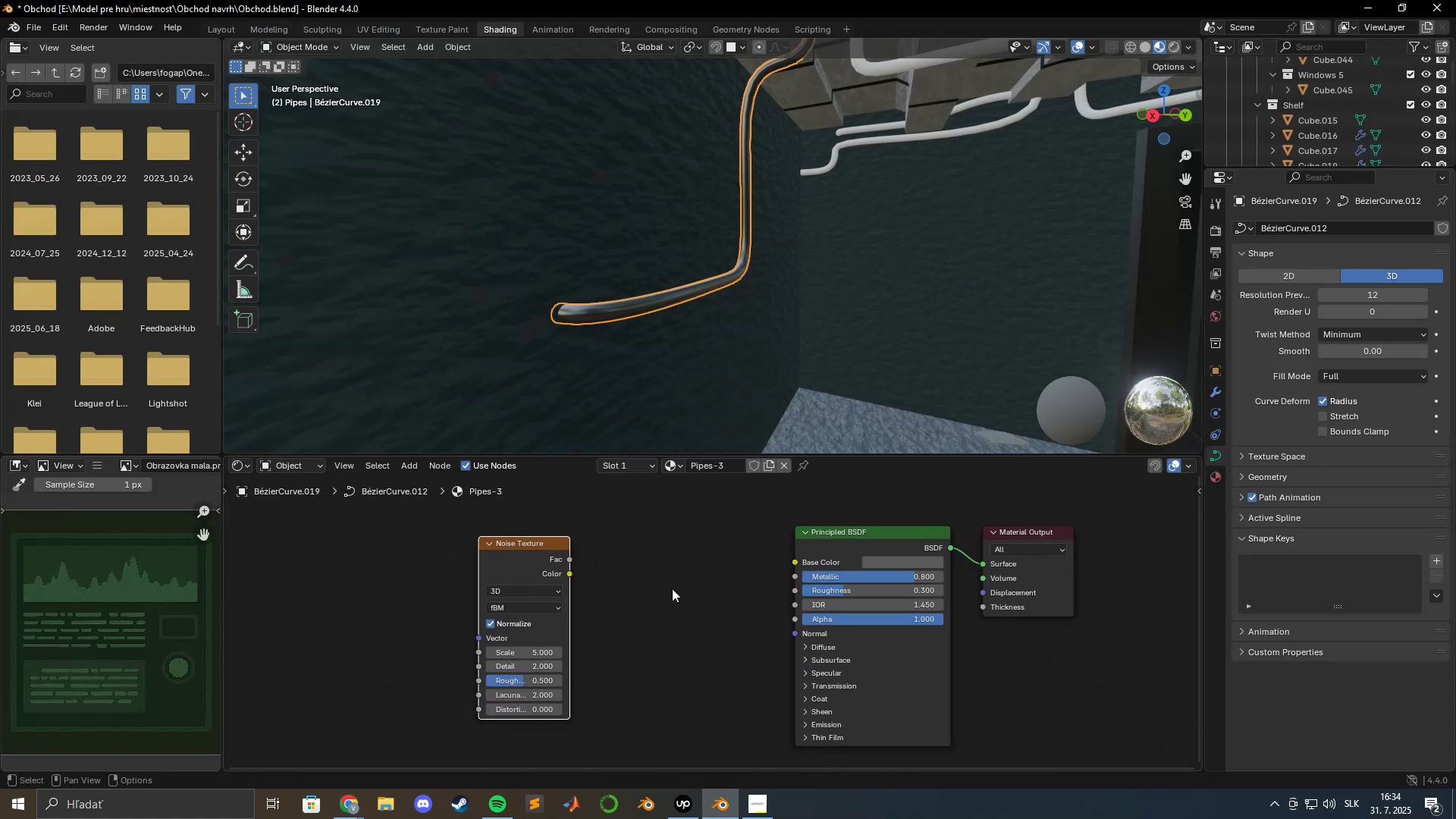 
key(Shift+ShiftLeft)
 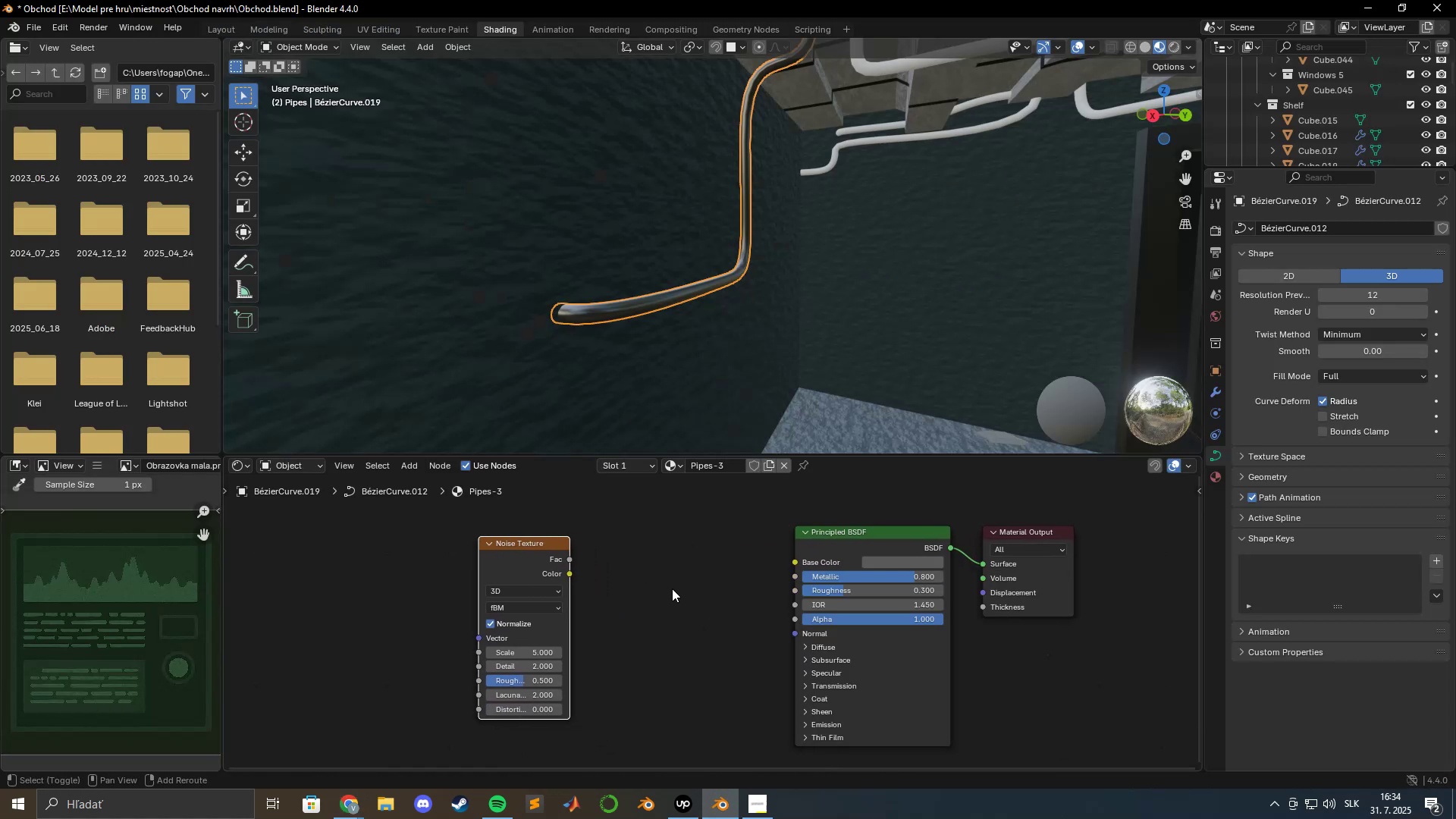 
key(Shift+A)
 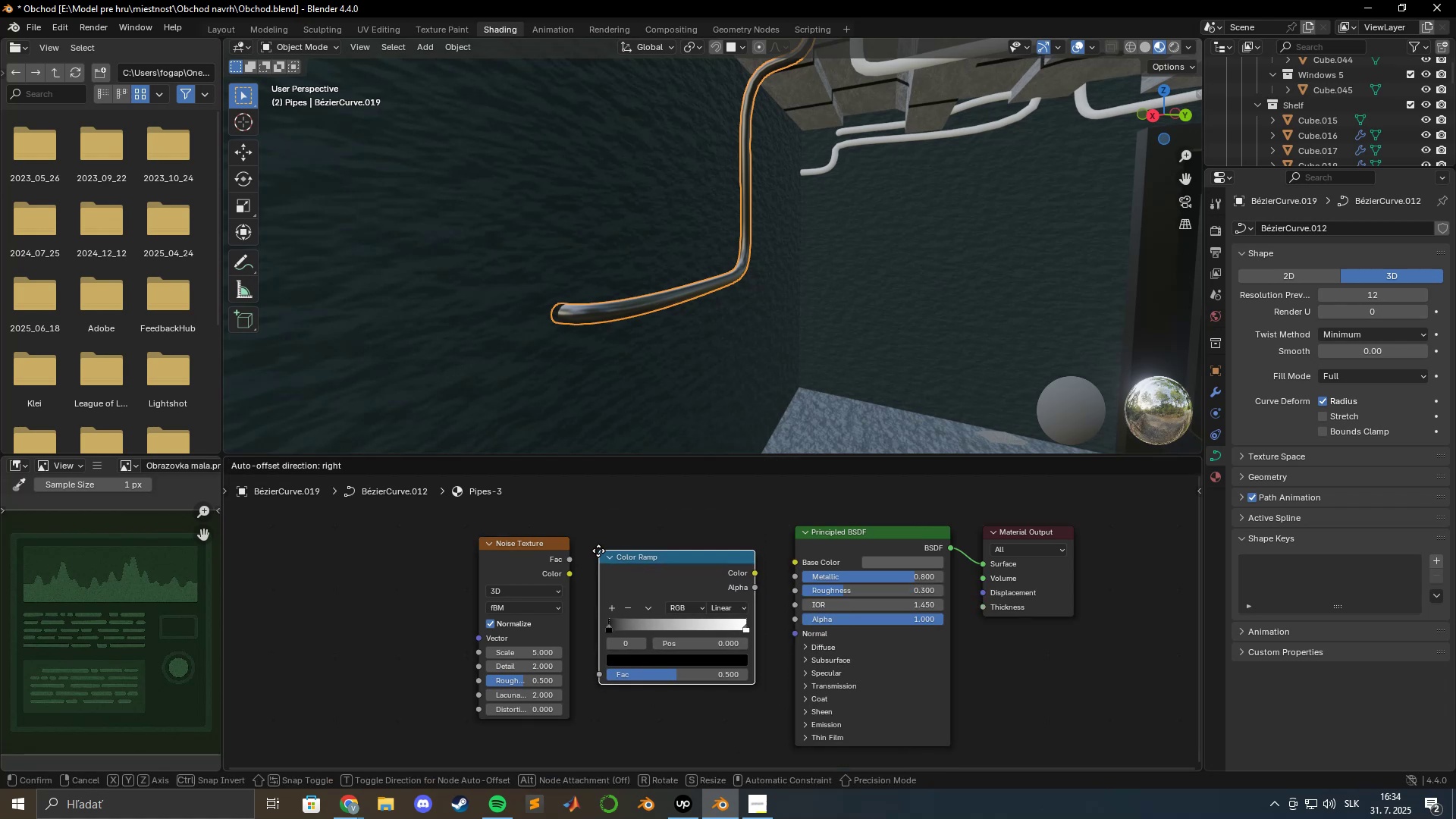 
left_click([599, 555])
 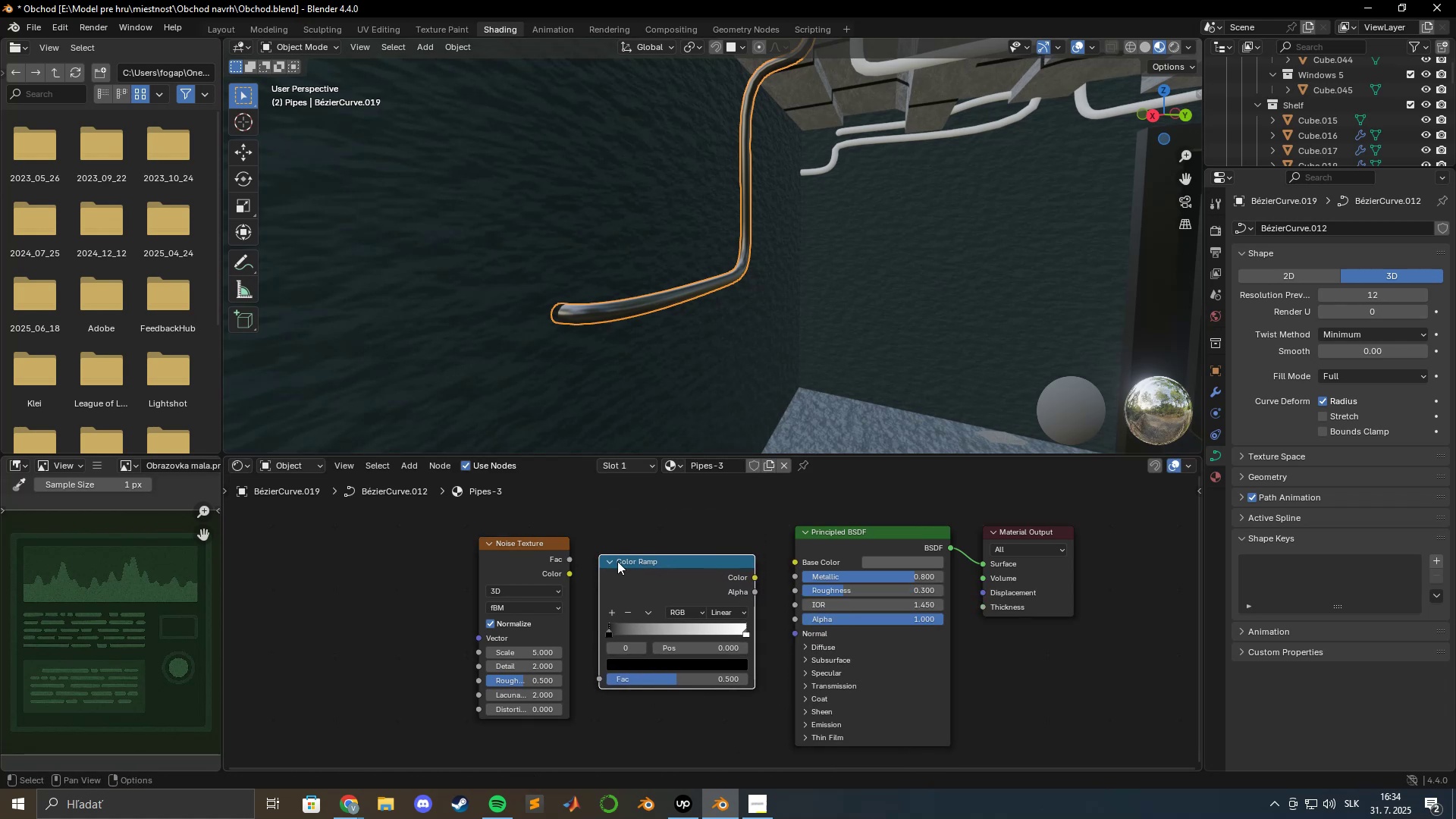 
key(Alt+AltLeft)
 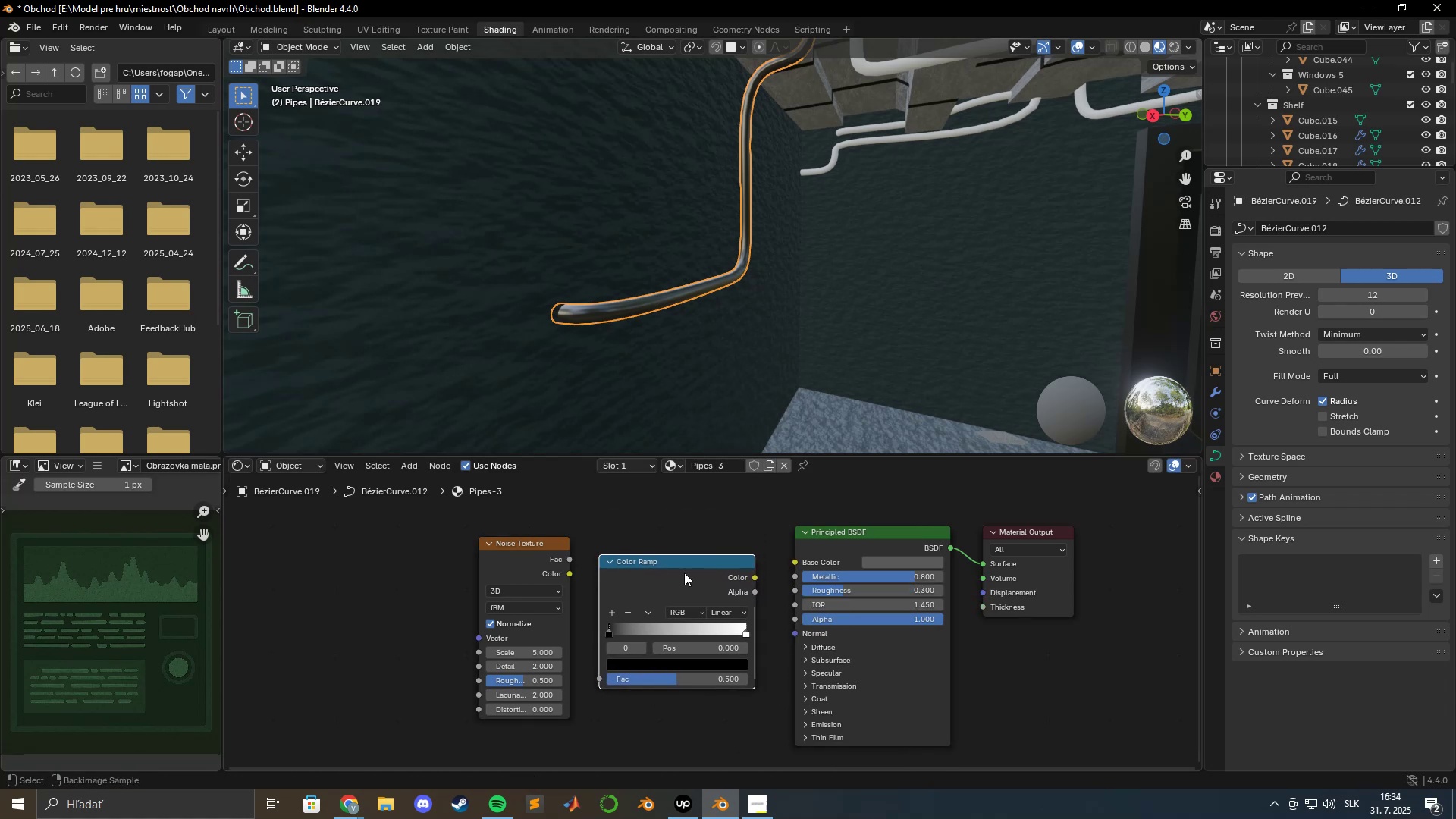 
key(Alt+Tab)
 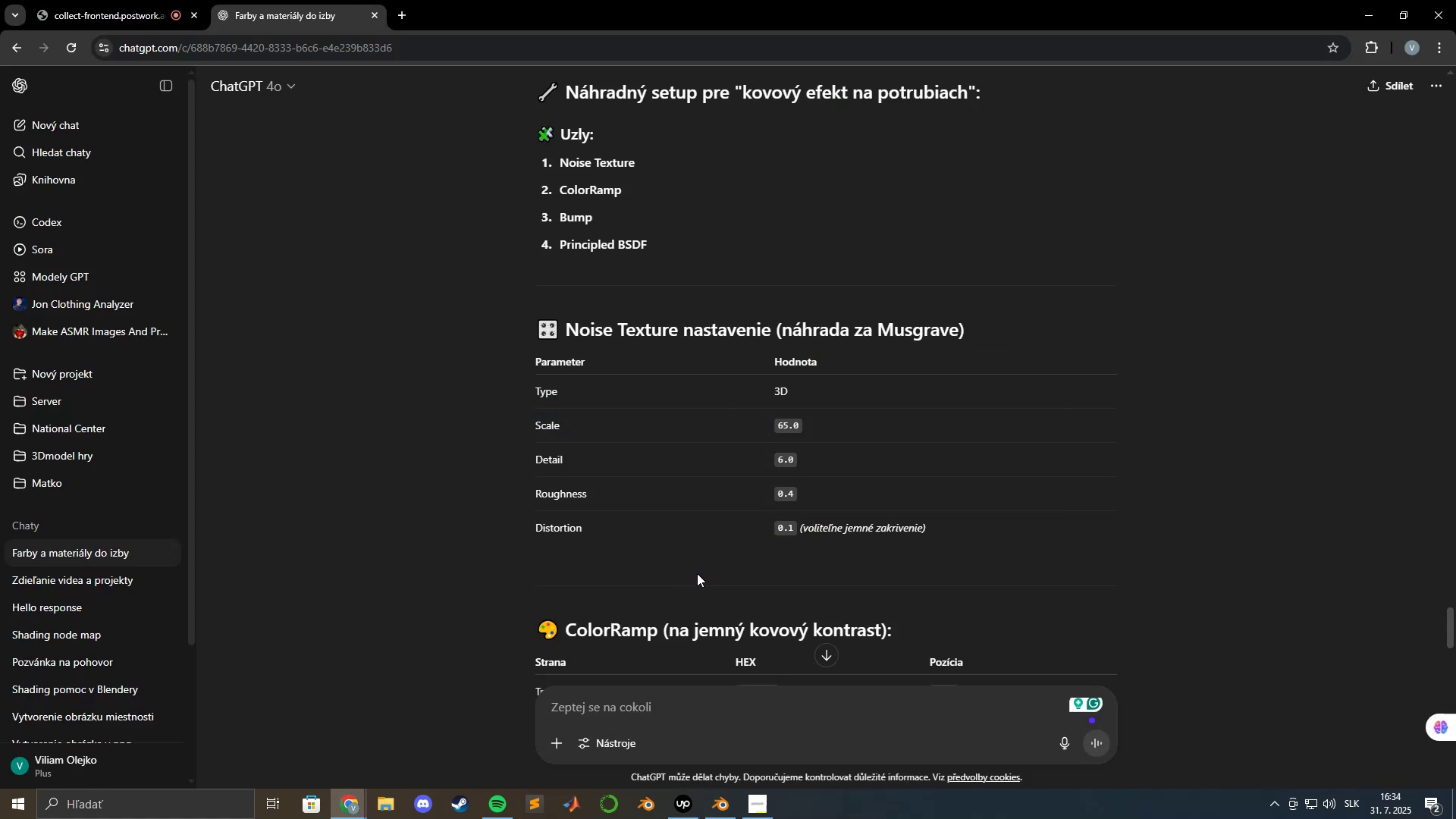 
scroll: coordinate [678, 568], scroll_direction: down, amount: 5.0
 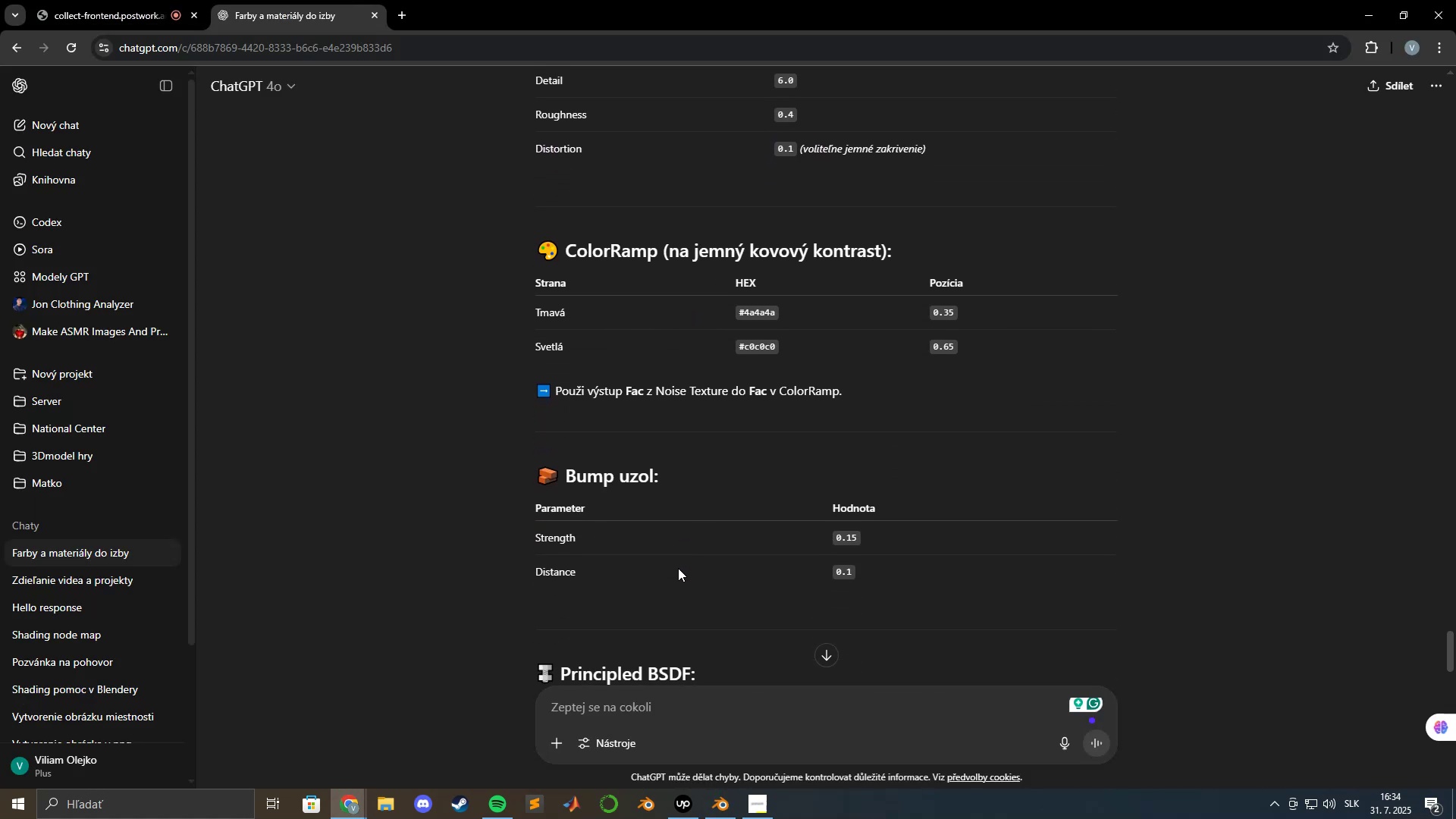 
key(Alt+AltLeft)
 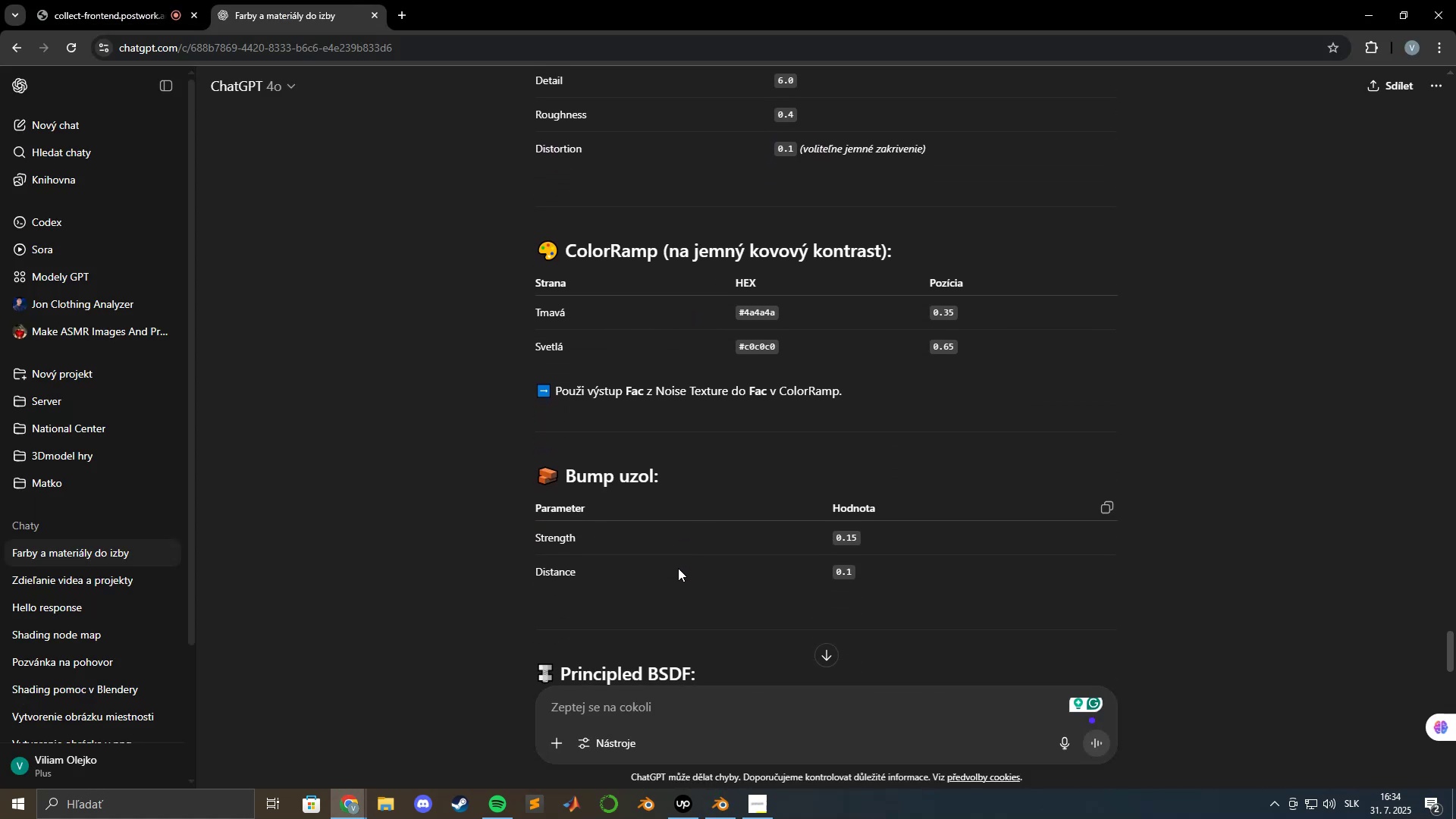 
key(Alt+Tab)
 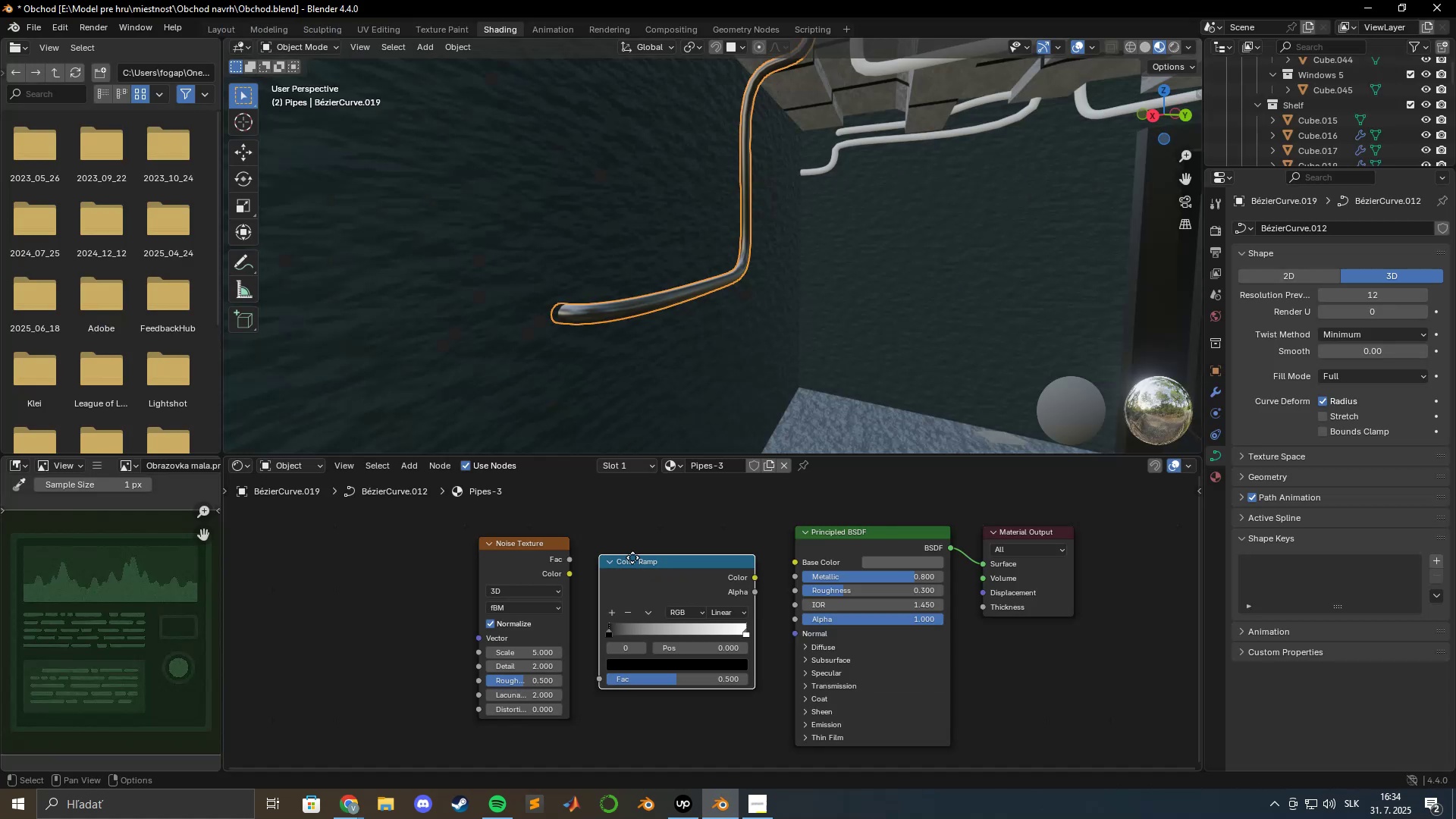 
scroll: coordinate [634, 560], scroll_direction: down, amount: 3.0
 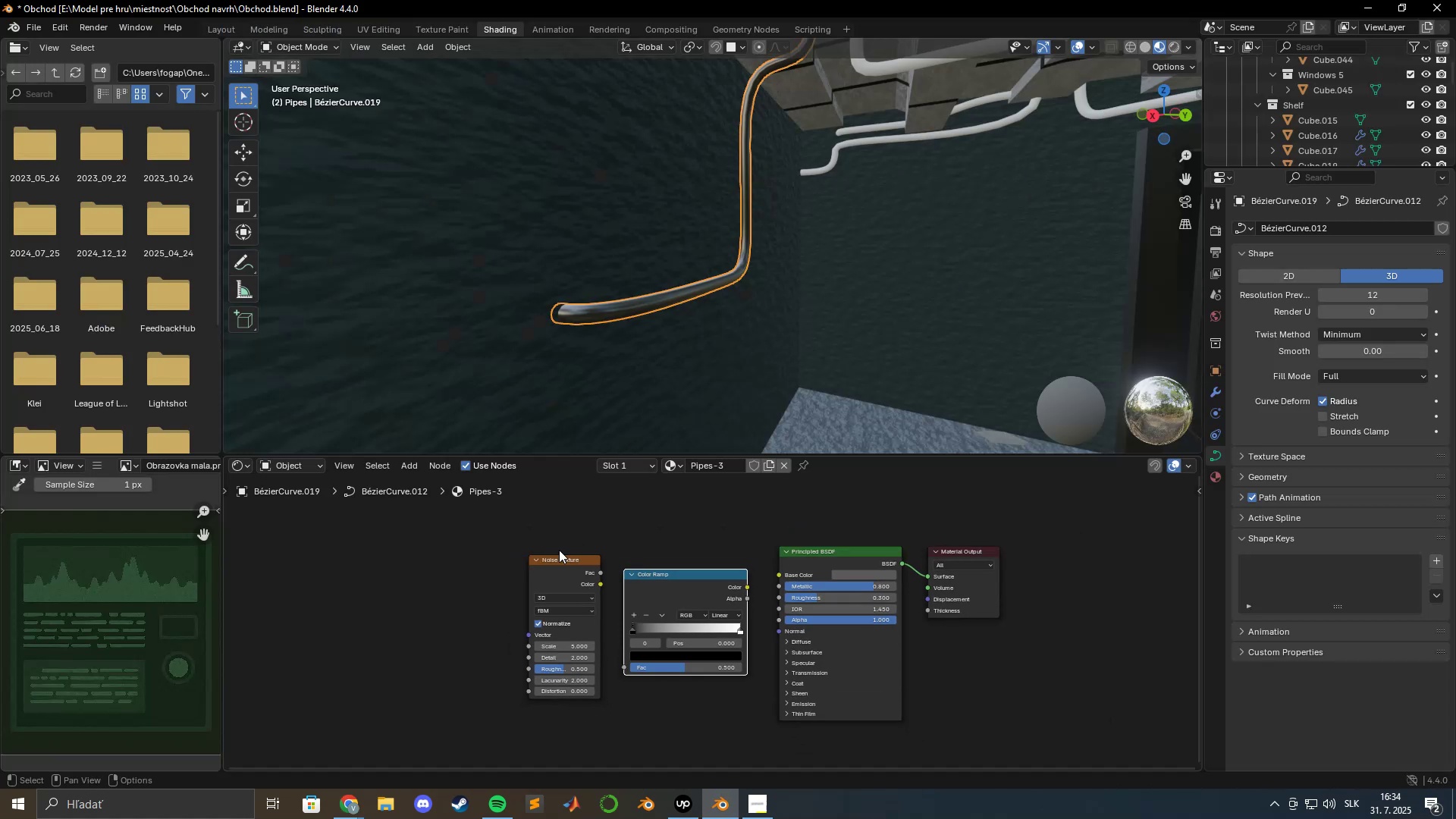 
left_click_drag(start_coordinate=[507, 537], to_coordinate=[719, 629])
 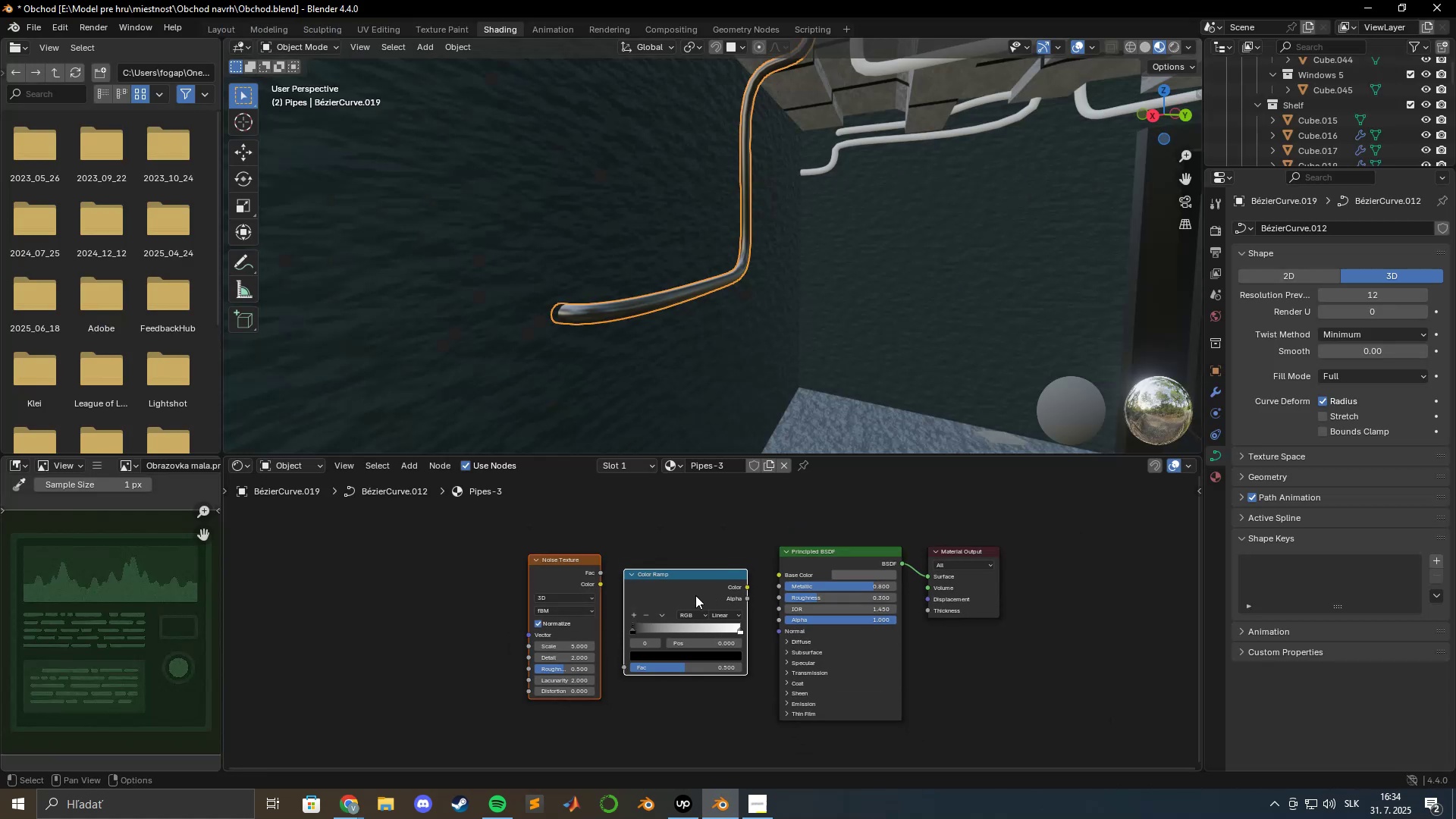 
left_click_drag(start_coordinate=[683, 588], to_coordinate=[626, 539])
 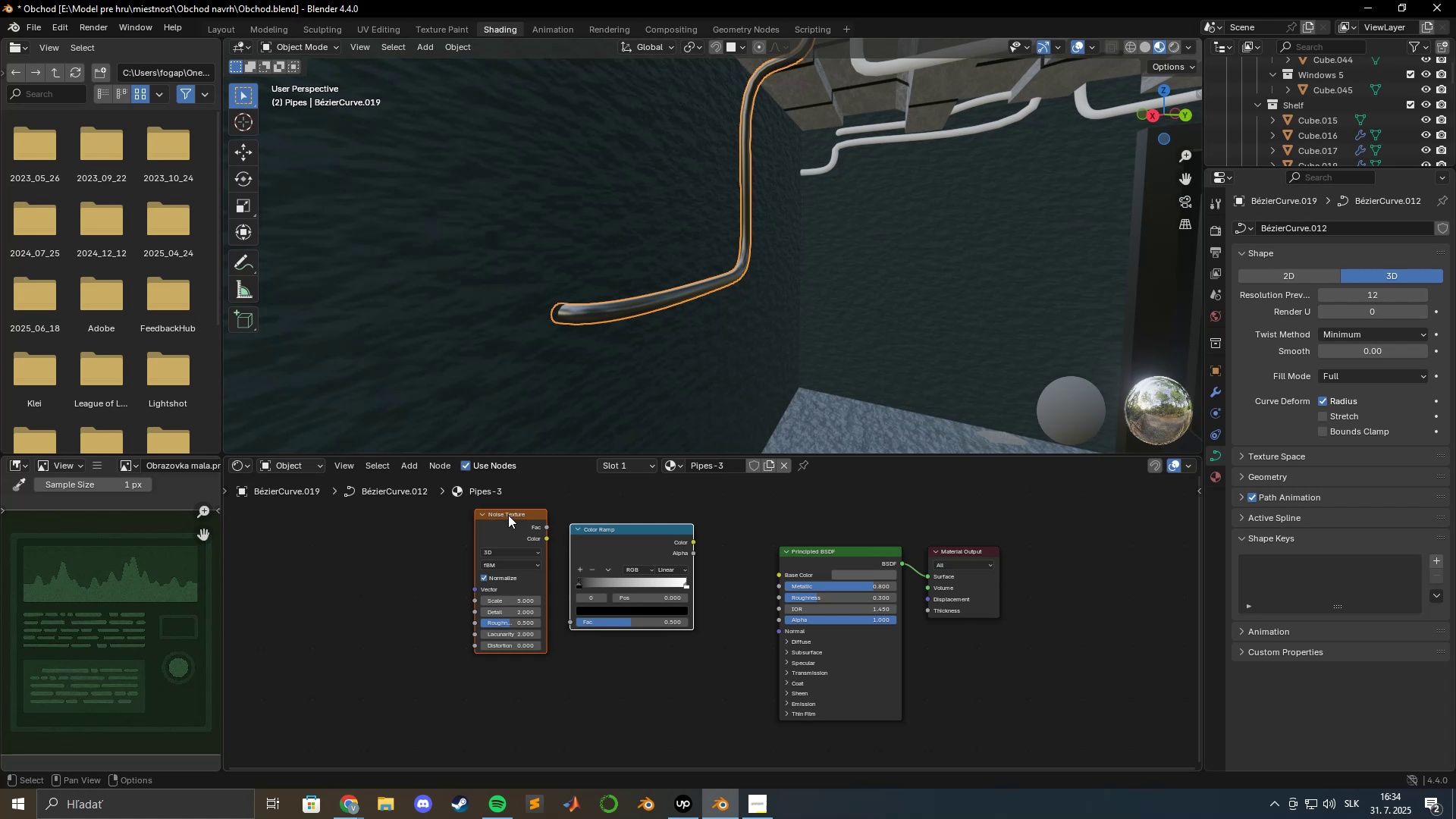 
left_click([507, 514])
 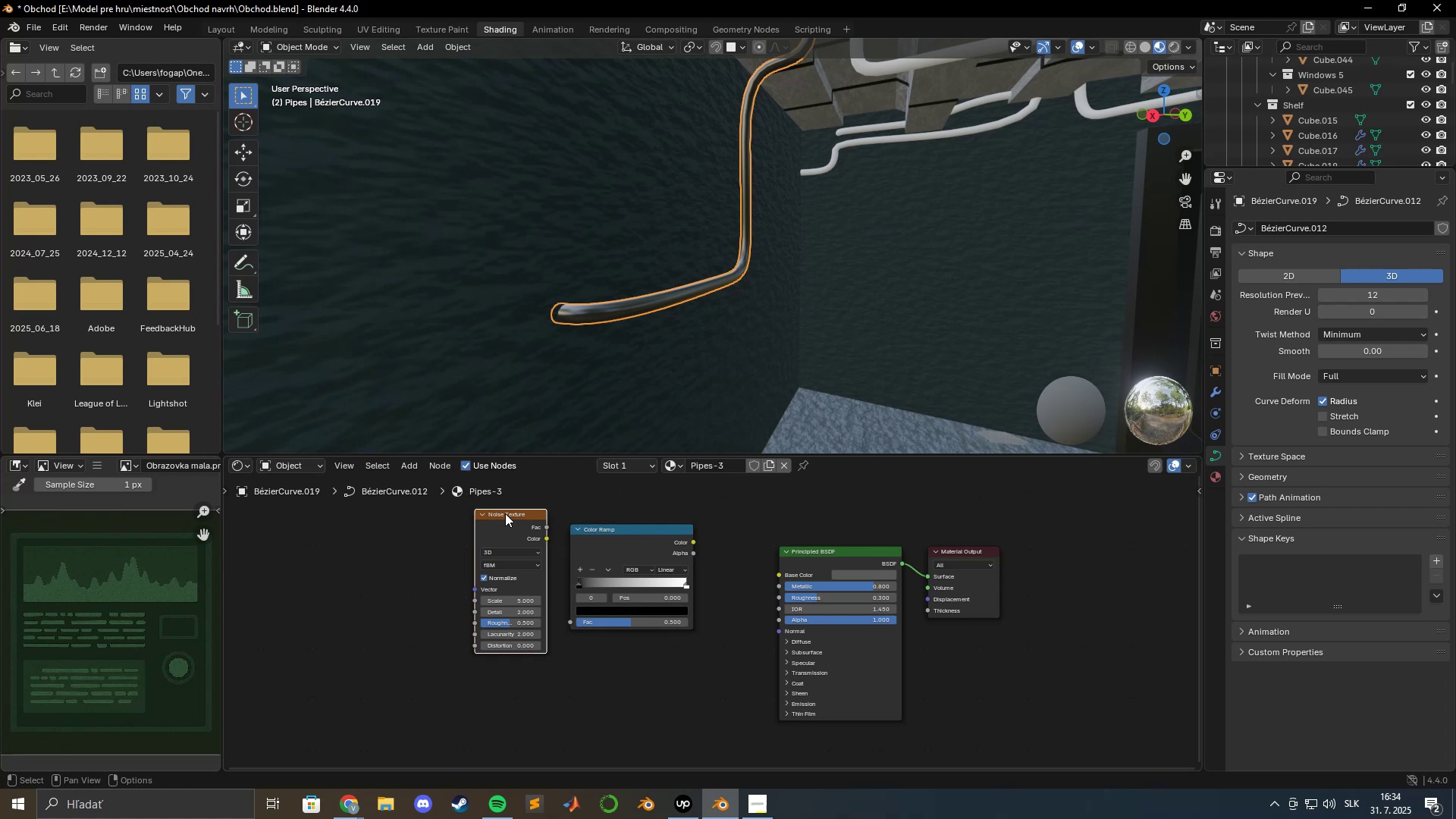 
left_click_drag(start_coordinate=[504, 513], to_coordinate=[501, 613])
 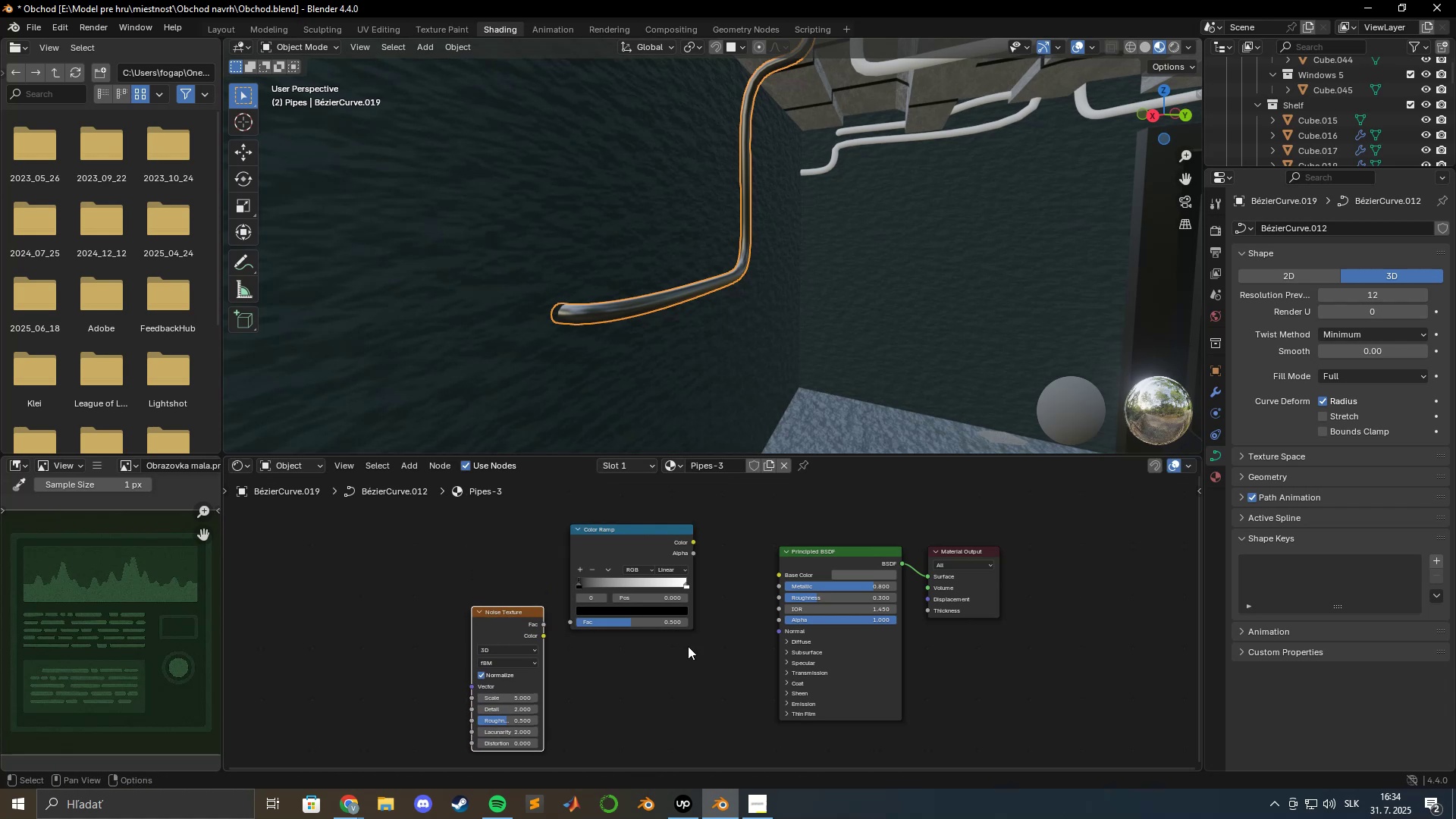 
key(Shift+ShiftLeft)
 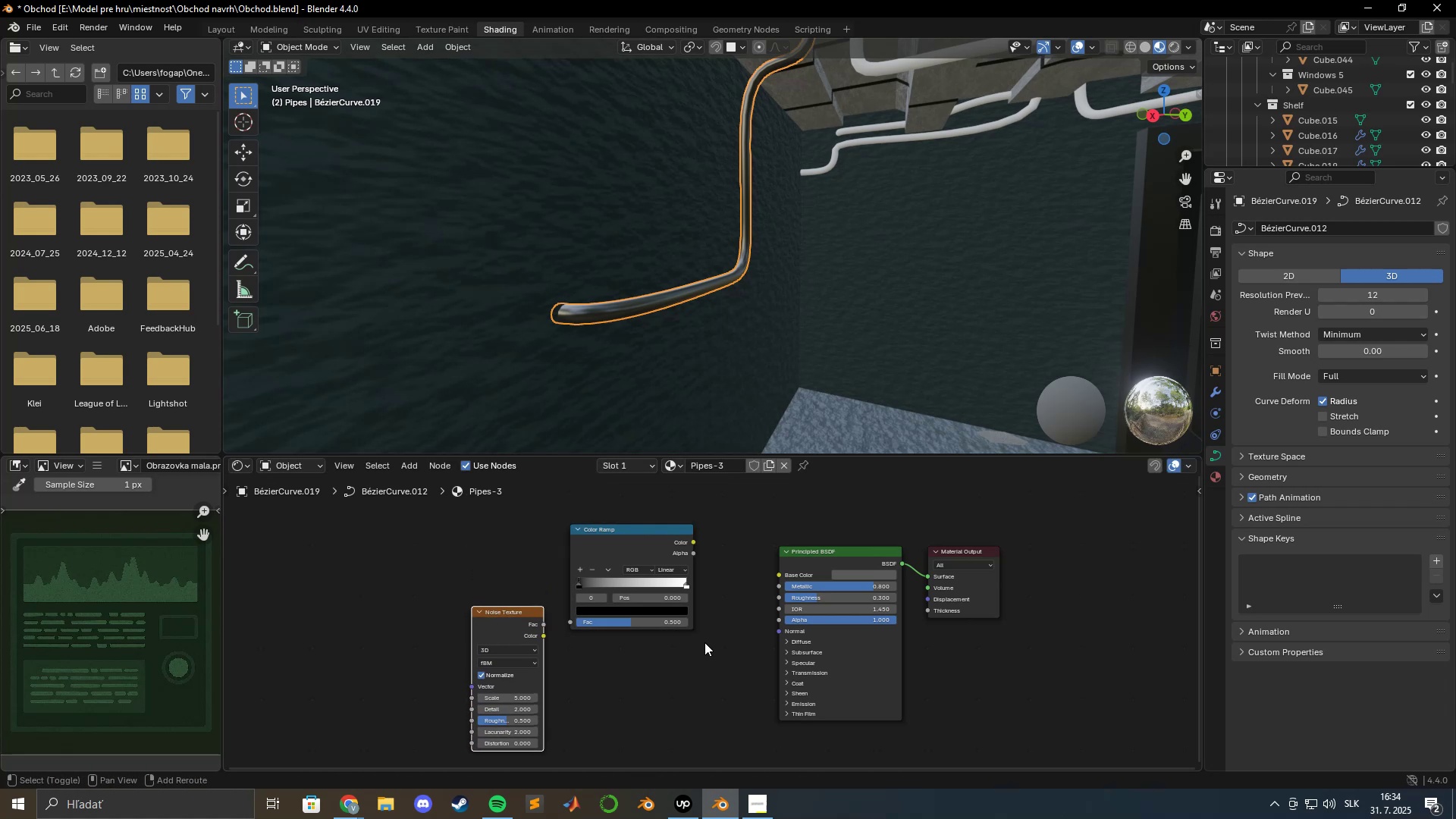 
key(Shift+A)
 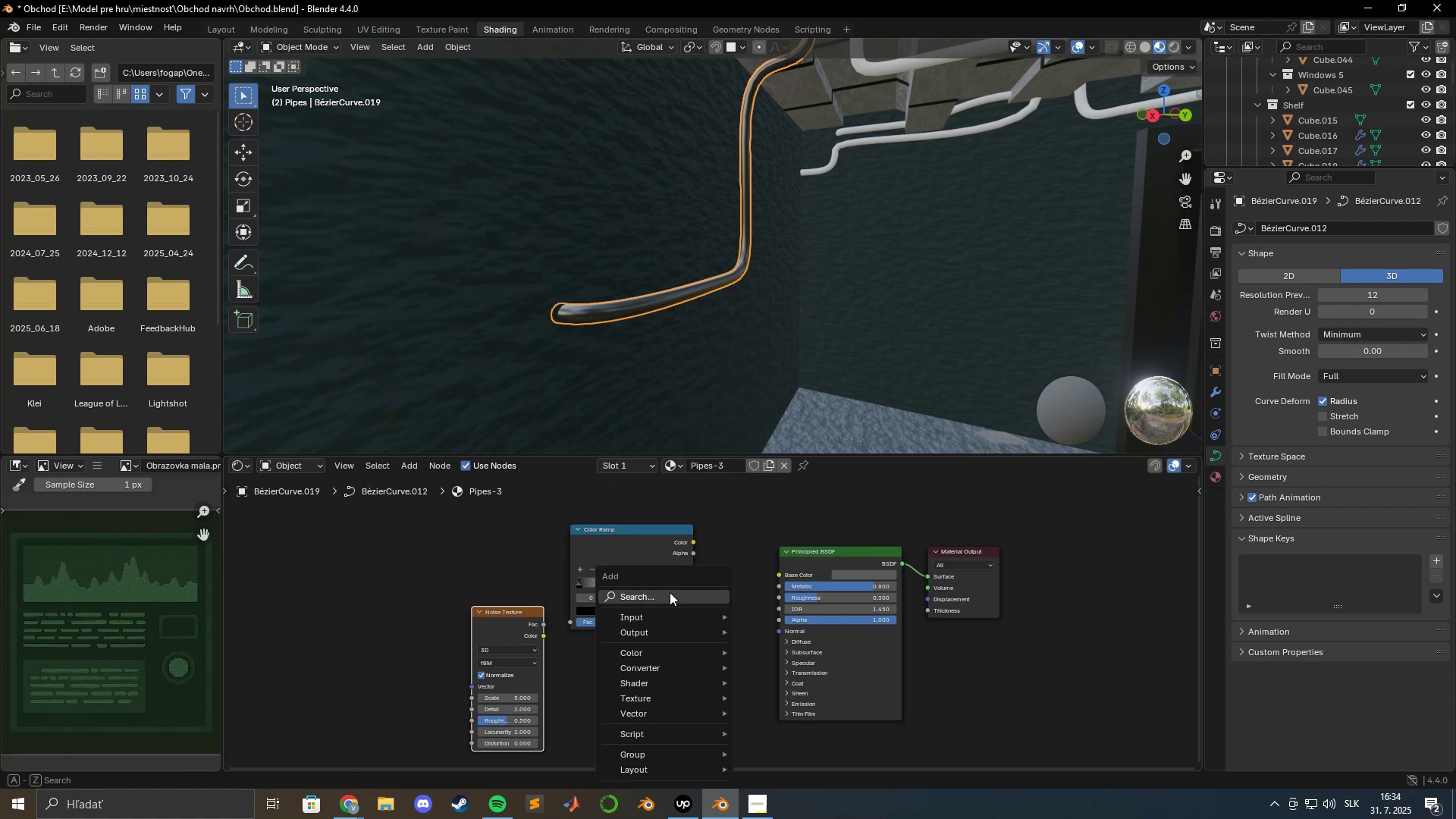 
left_click([669, 592])
 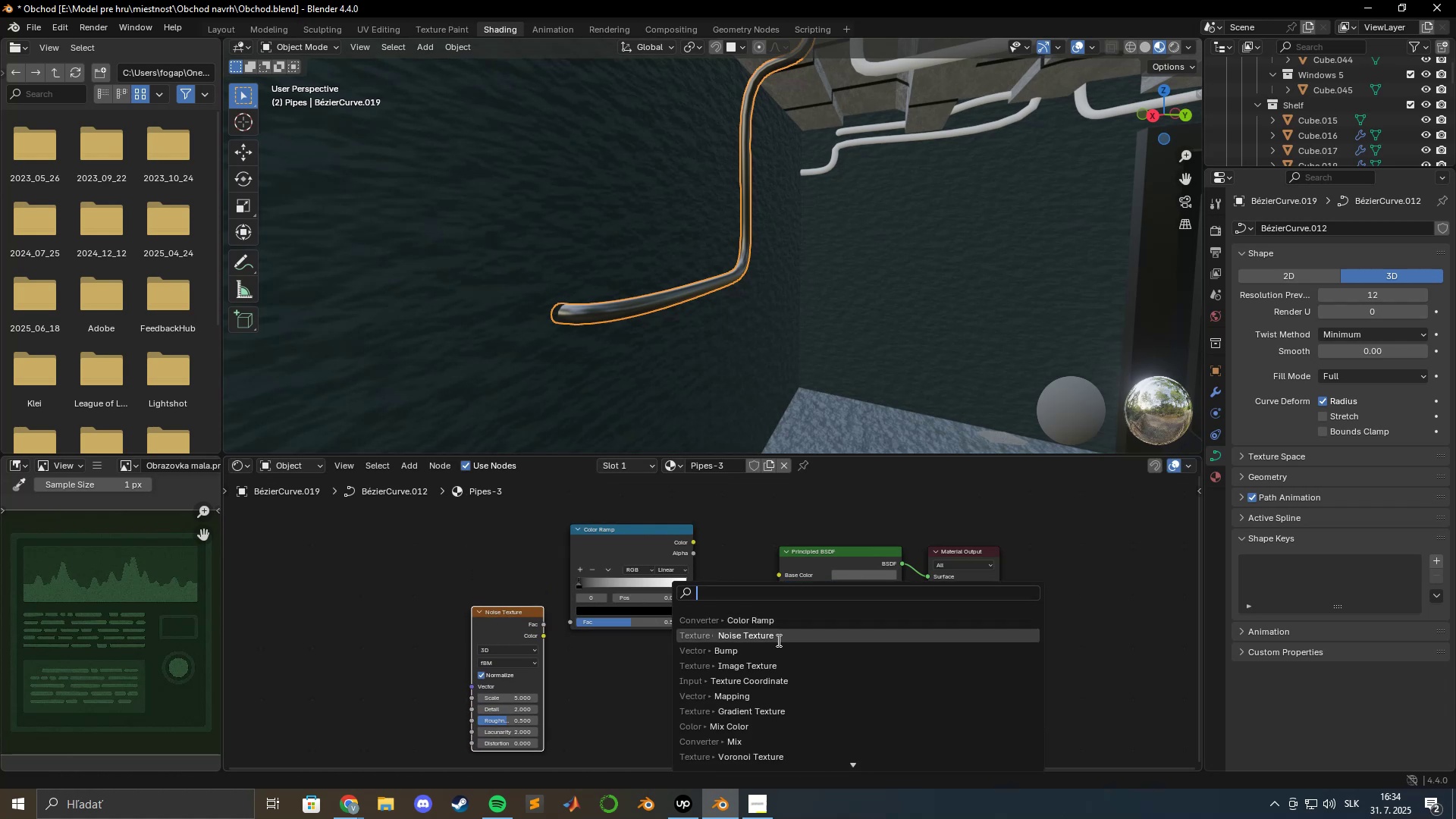 
key(B)
 